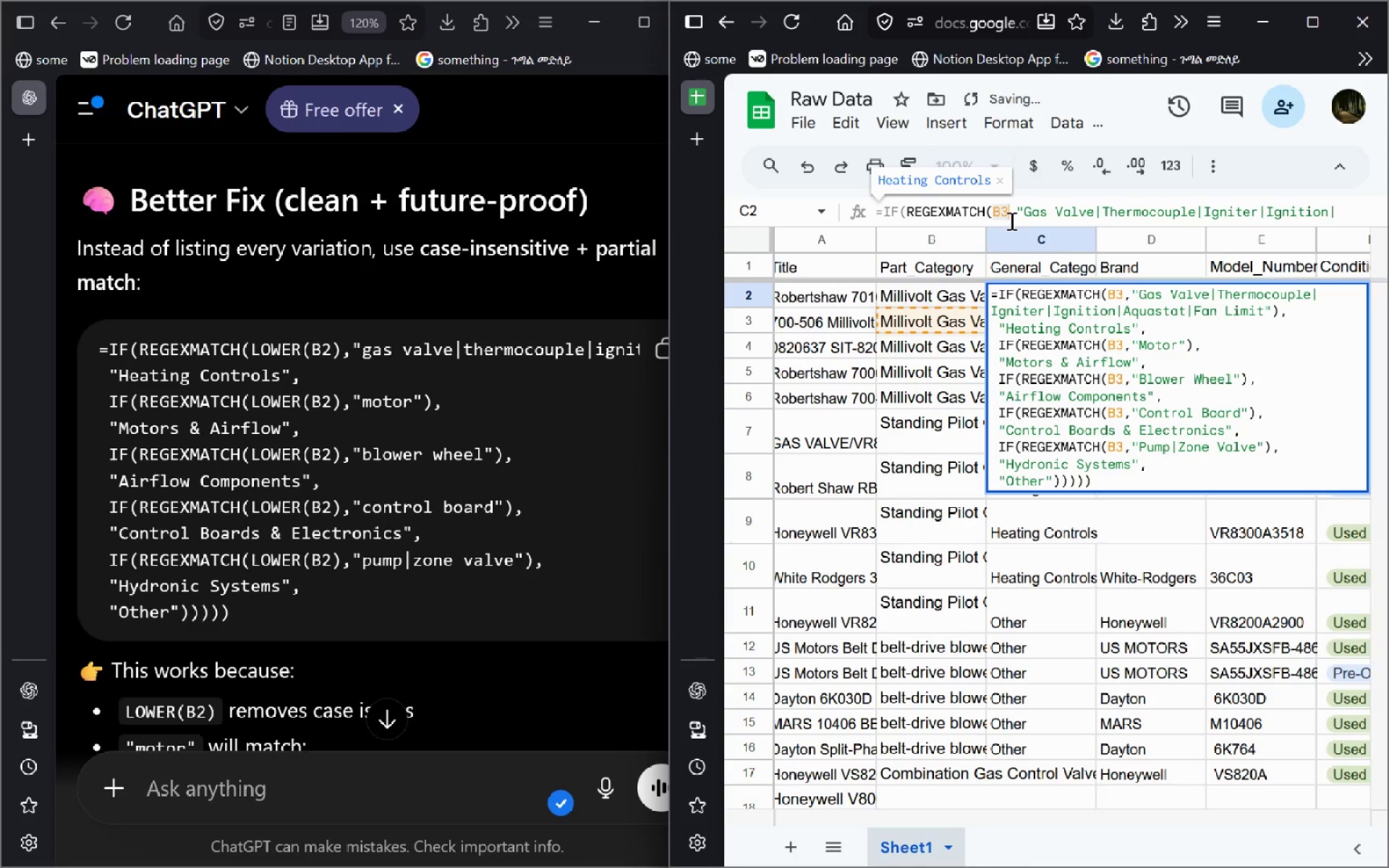 
key(Control+A)
 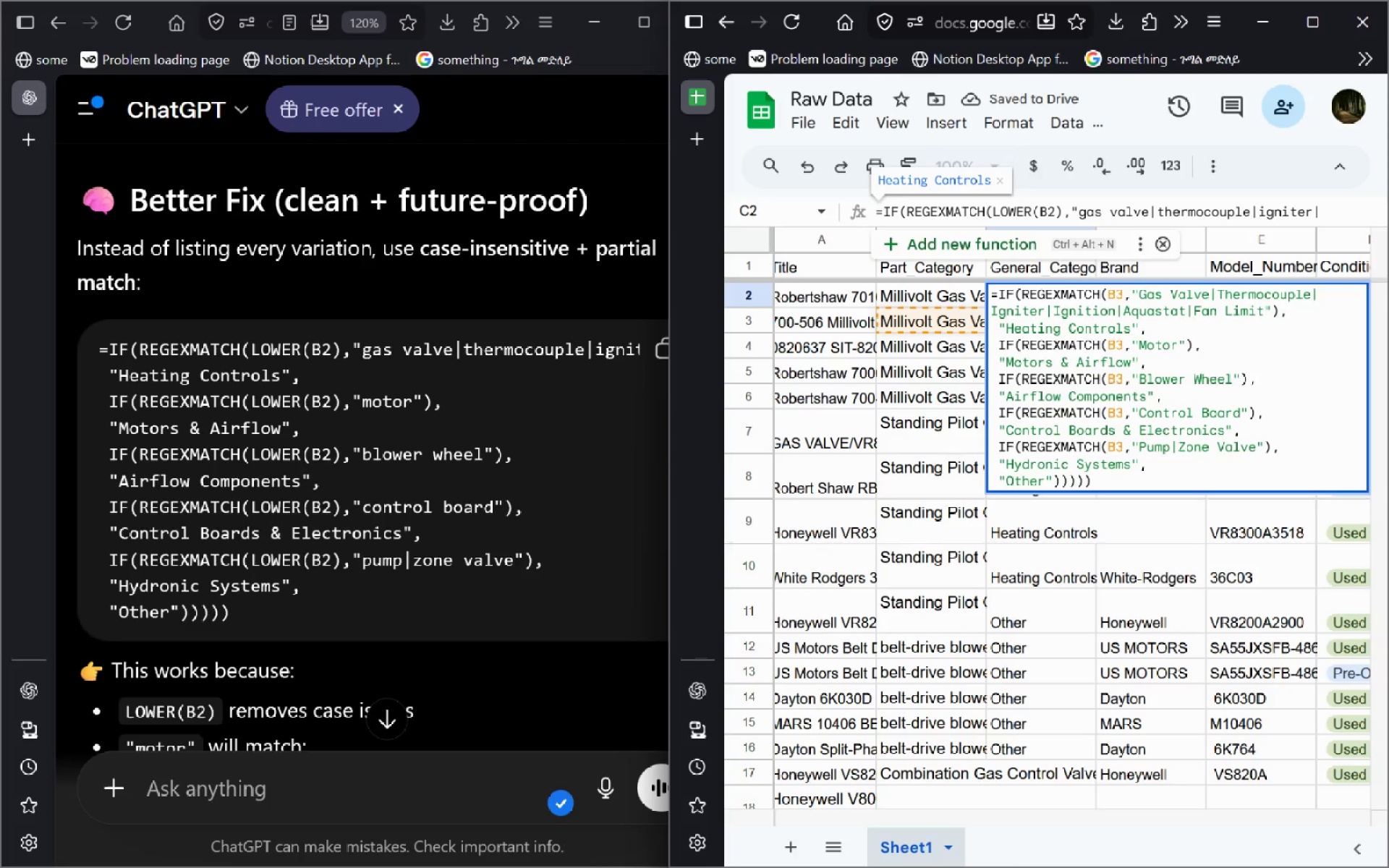 
key(Control+V)
 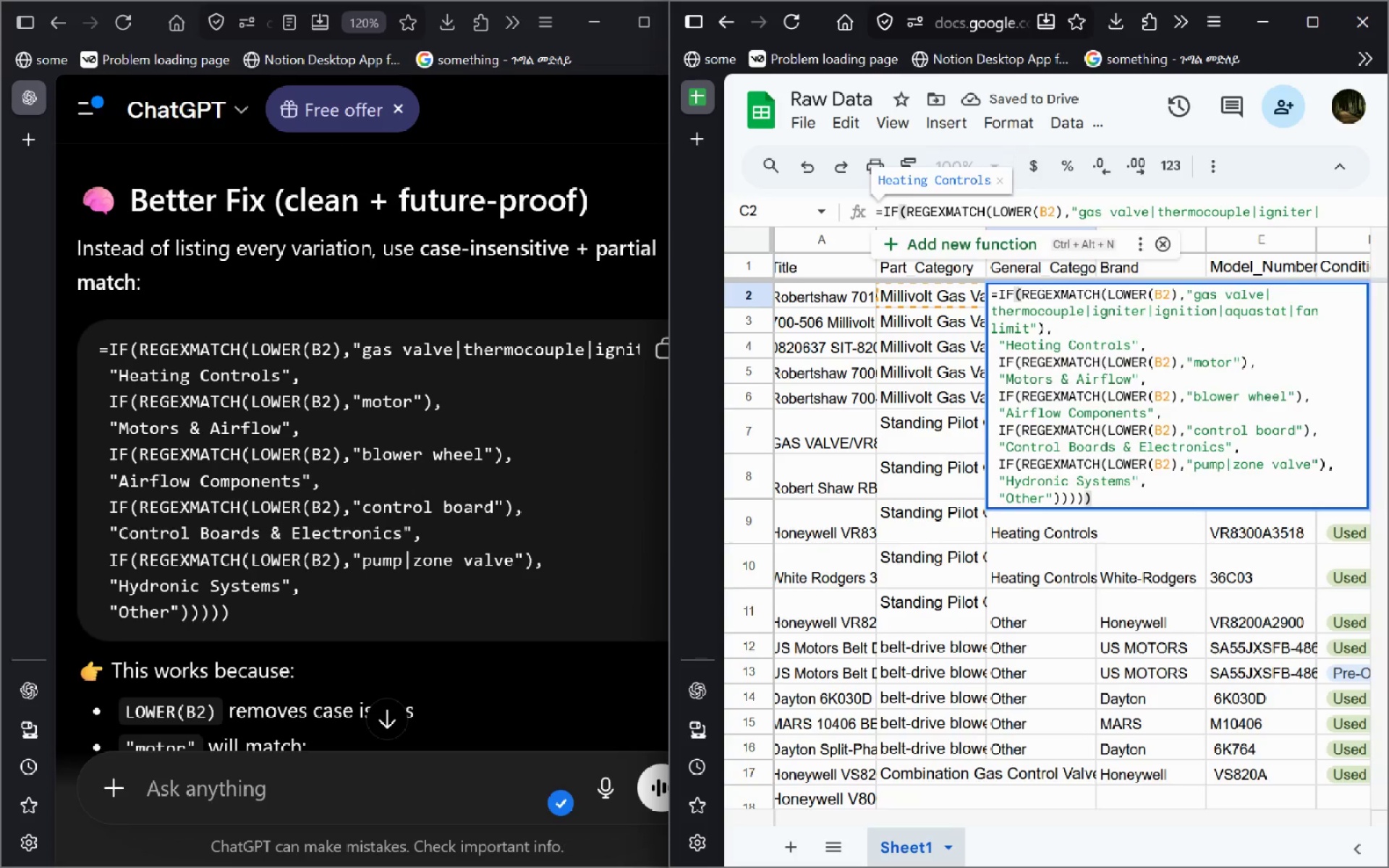 
key(Enter)
 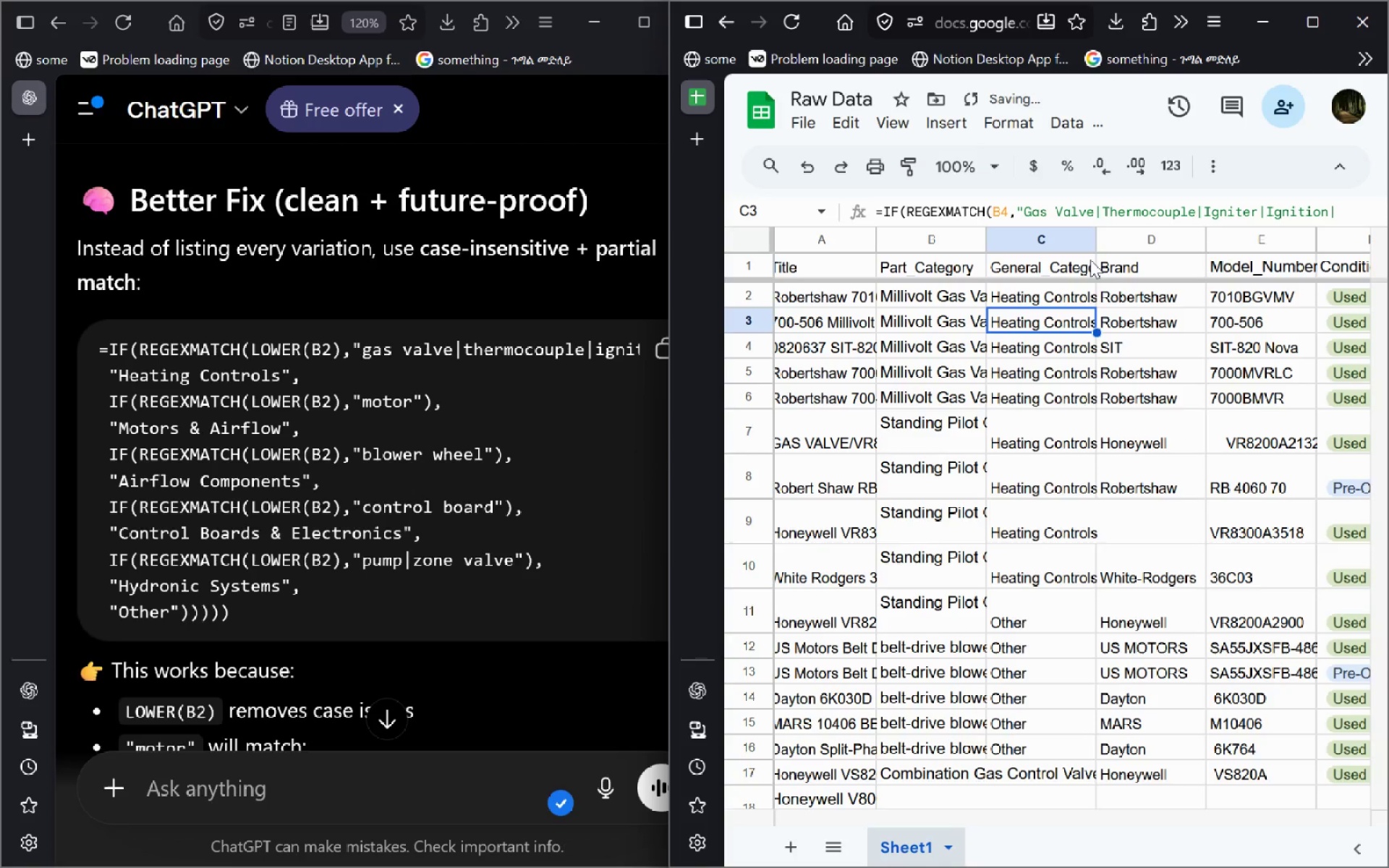 
left_click([1052, 318])
 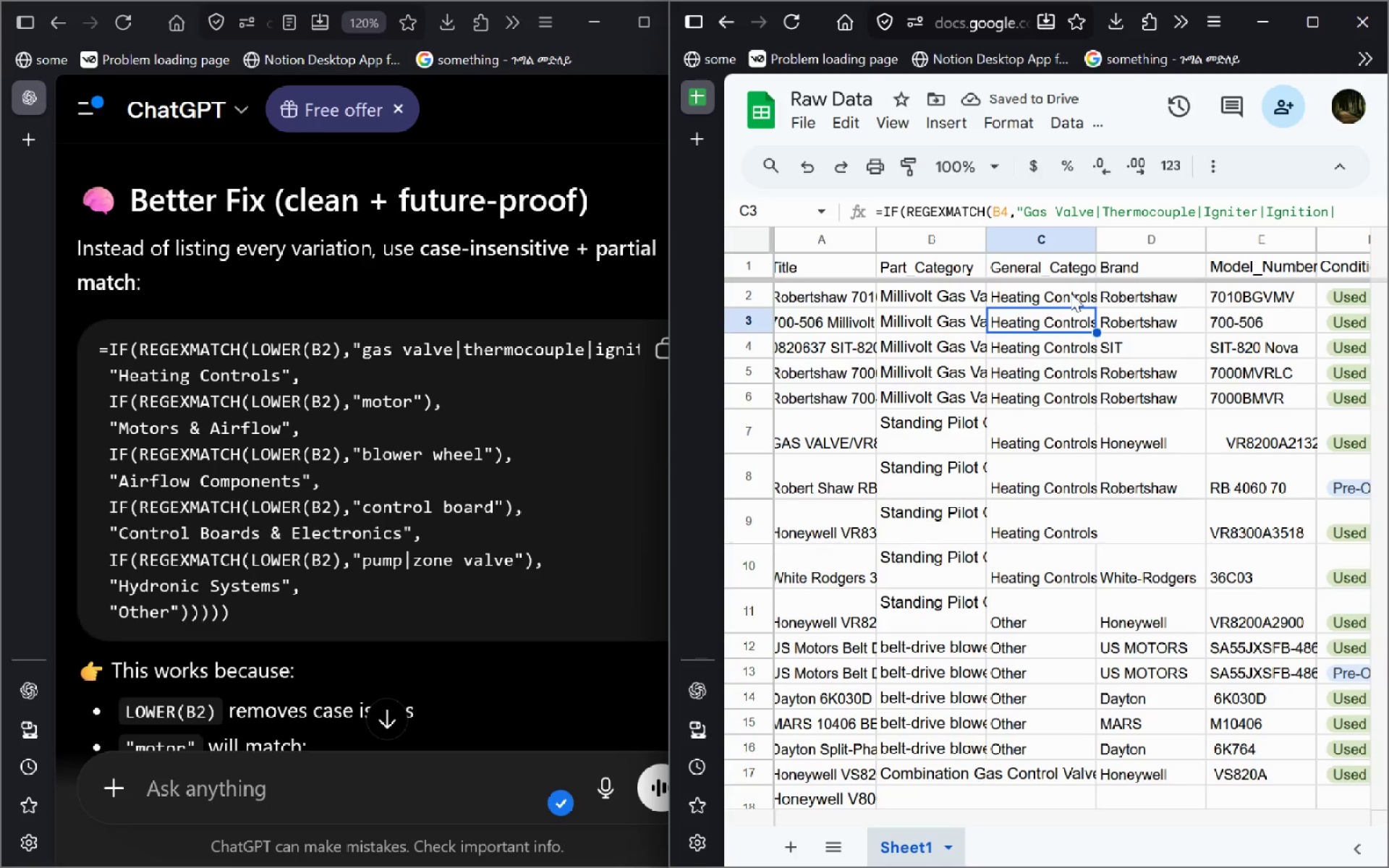 
left_click_drag(start_coordinate=[1071, 293], to_coordinate=[1066, 296])
 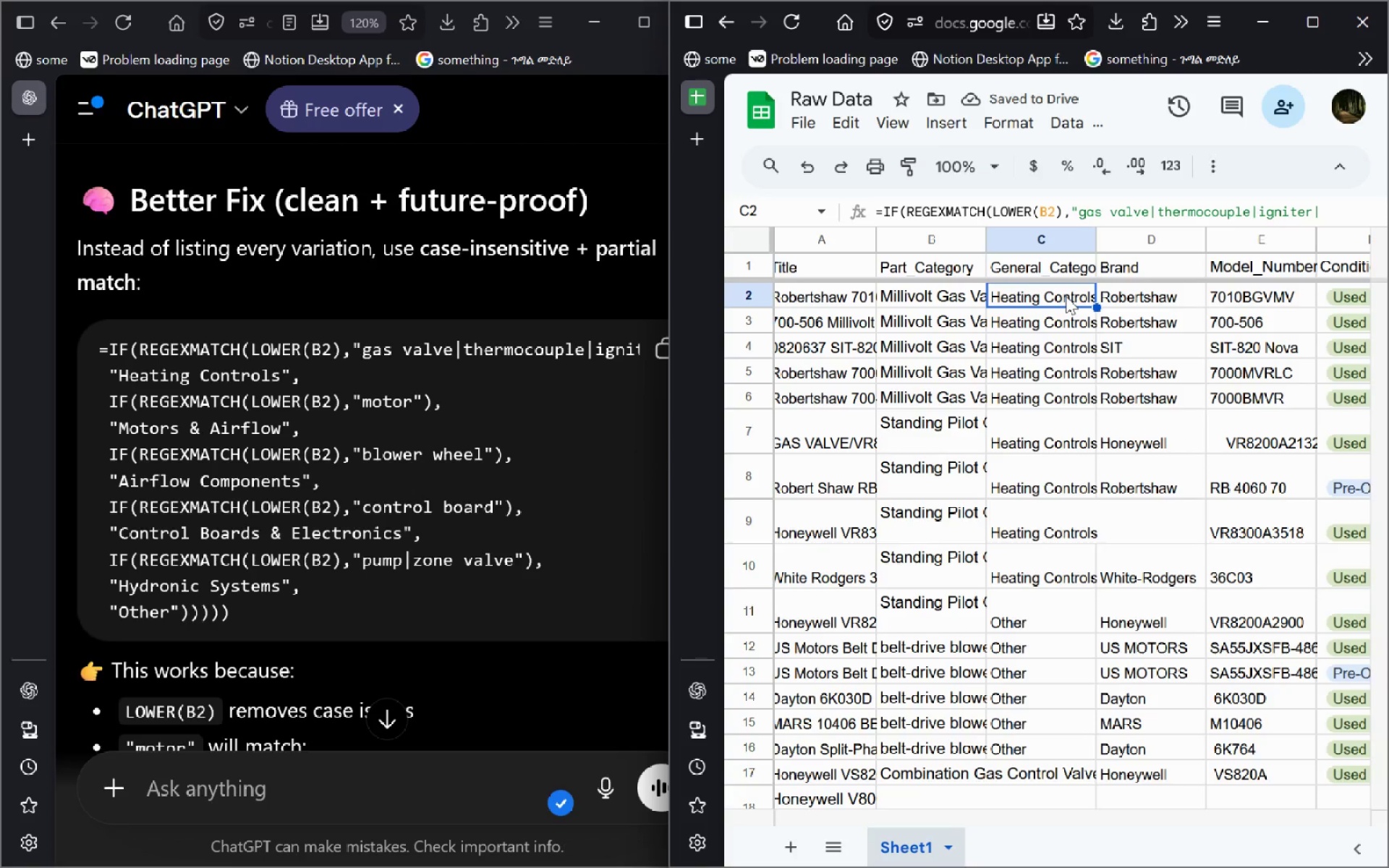 
left_click([1066, 296])
 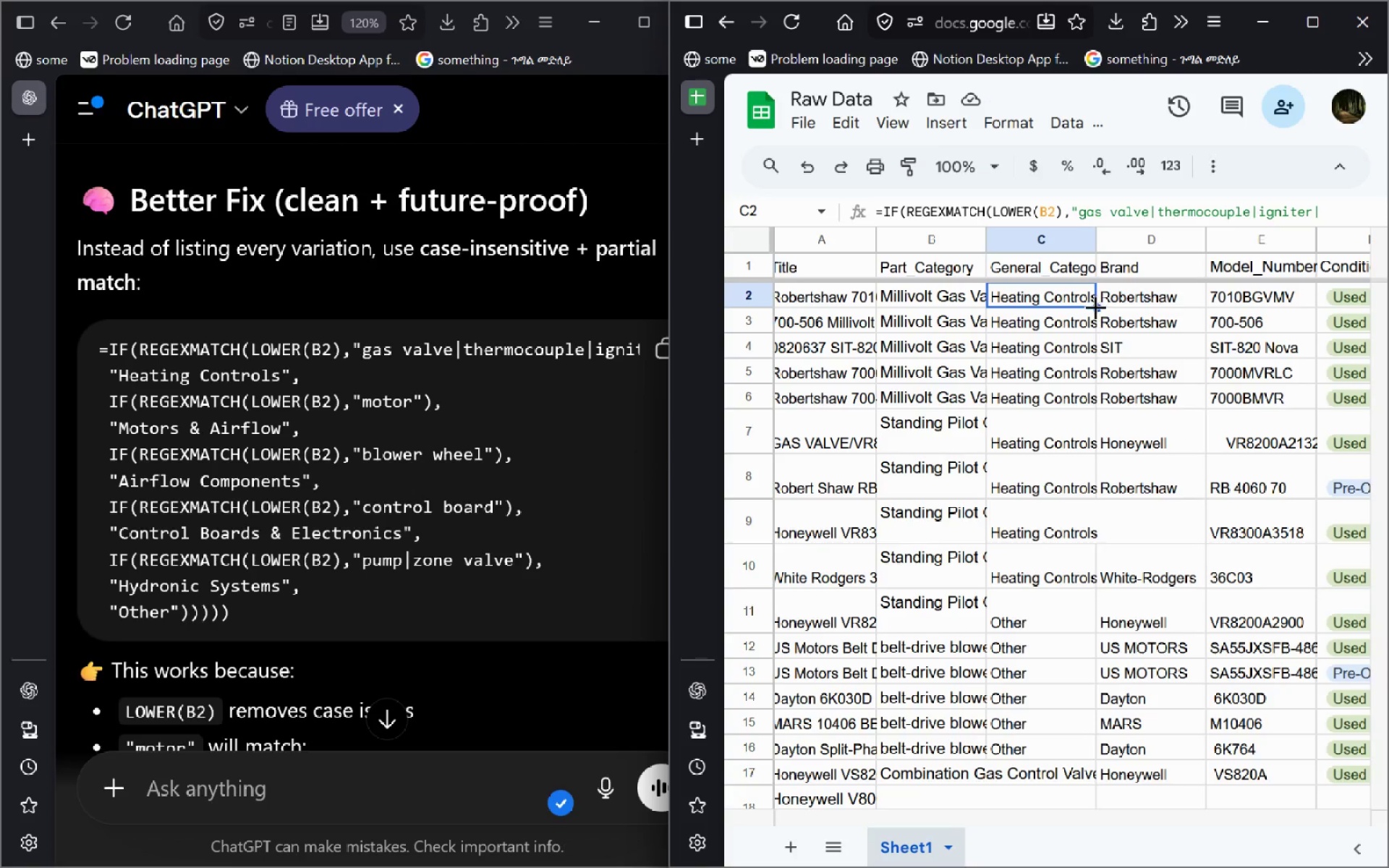 
left_click_drag(start_coordinate=[1095, 307], to_coordinate=[1100, 587])
 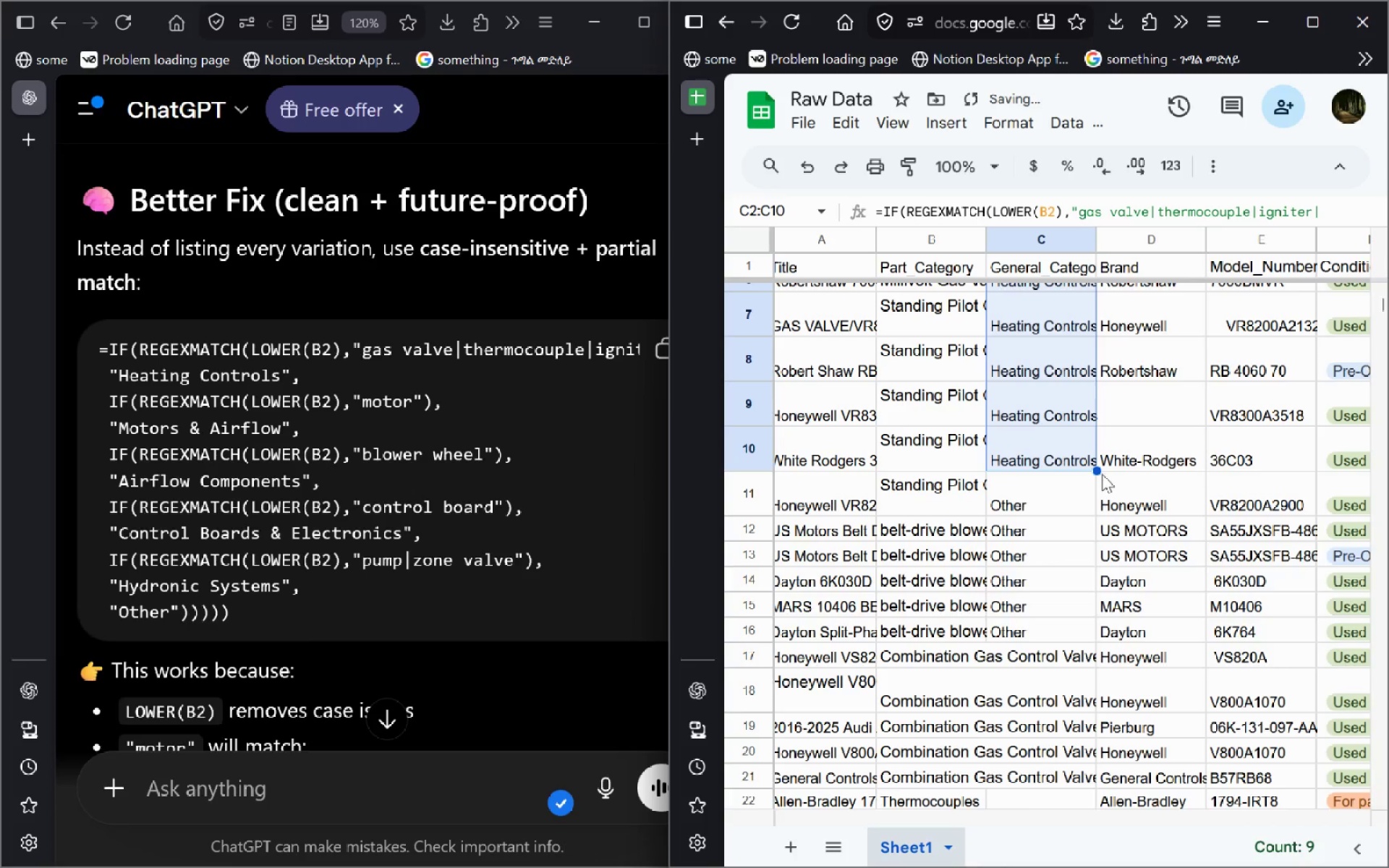 
left_click_drag(start_coordinate=[1097, 471], to_coordinate=[1082, 641])
 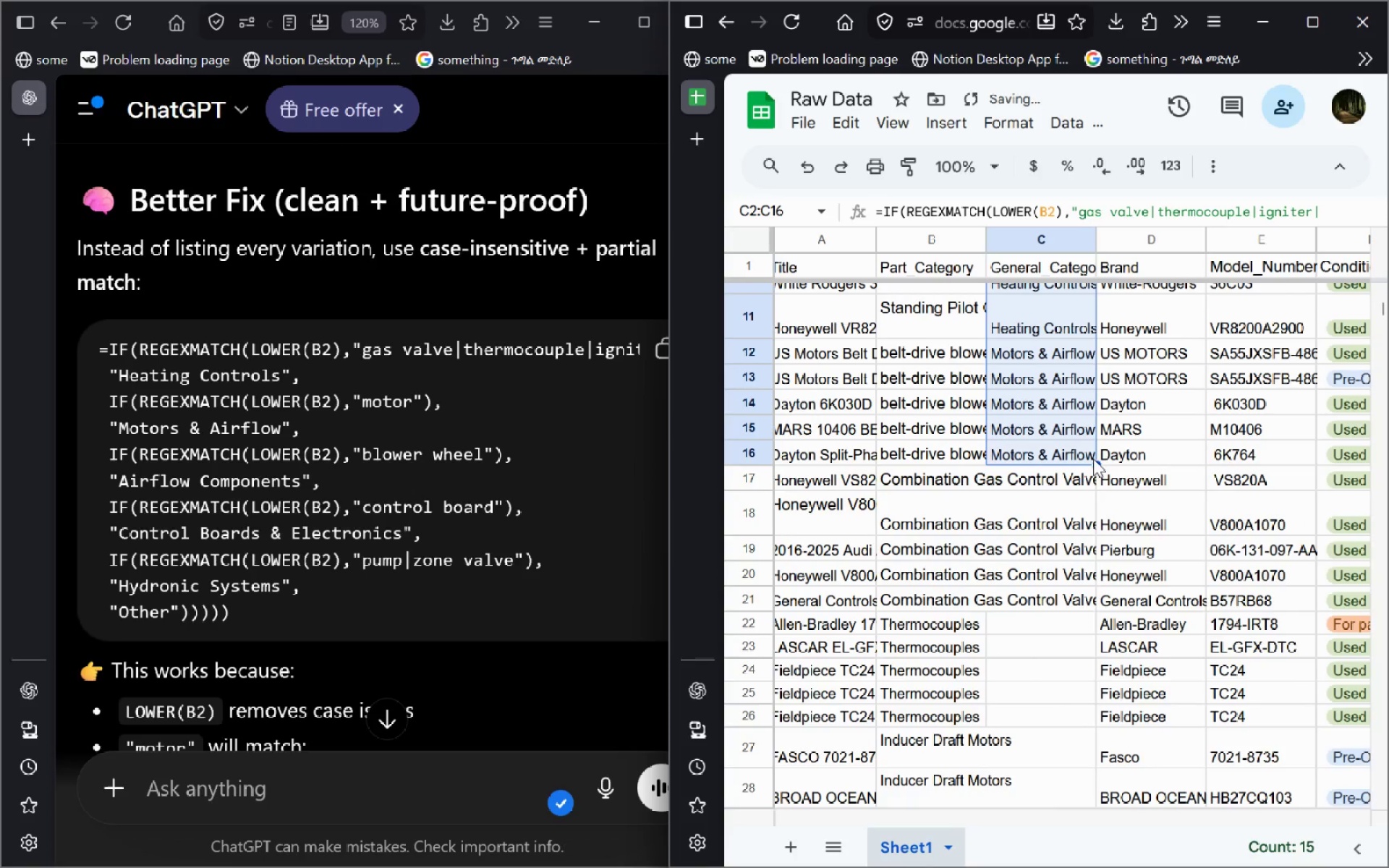 
left_click_drag(start_coordinate=[1100, 464], to_coordinate=[1093, 498])
 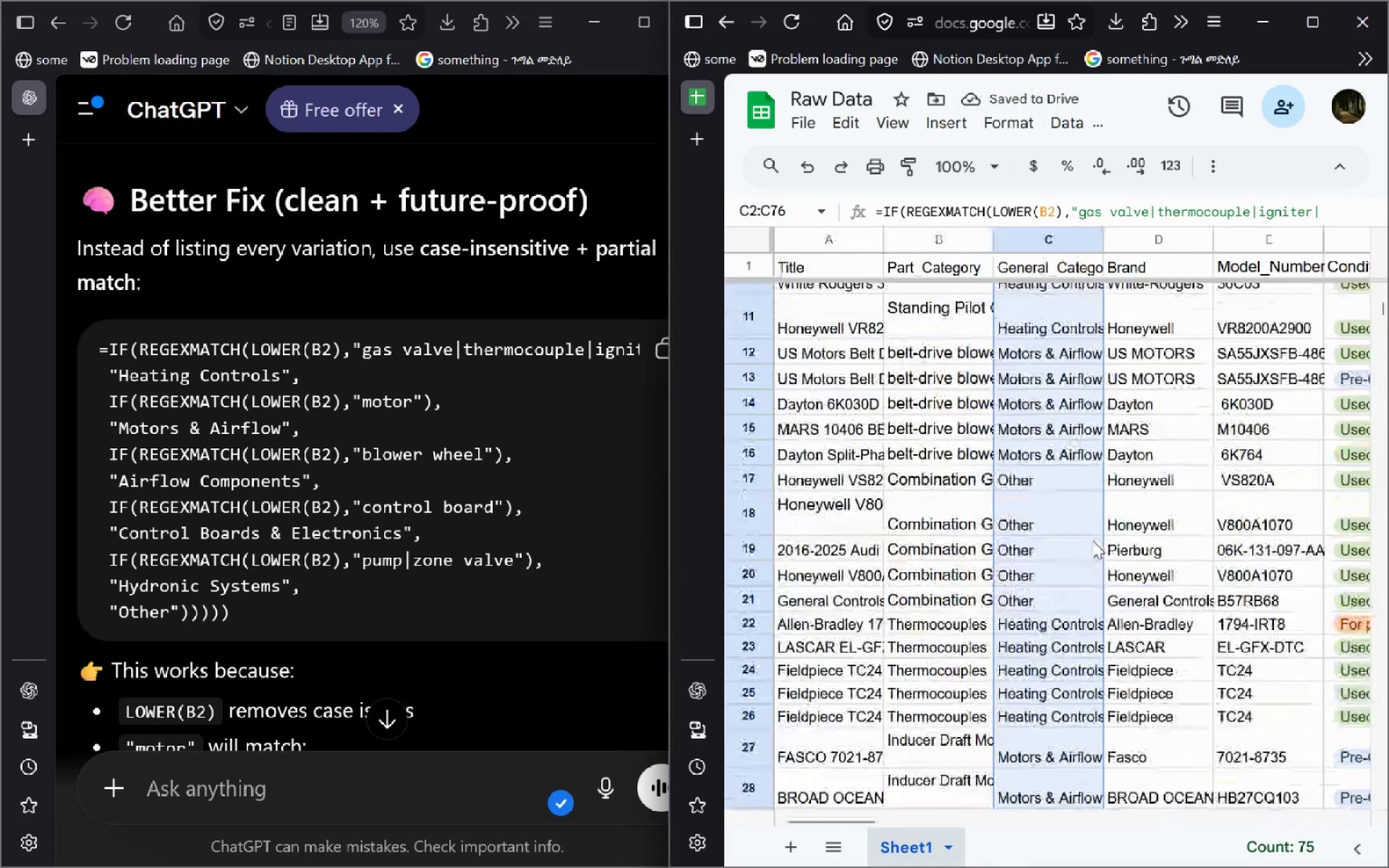 
wait(6.62)
 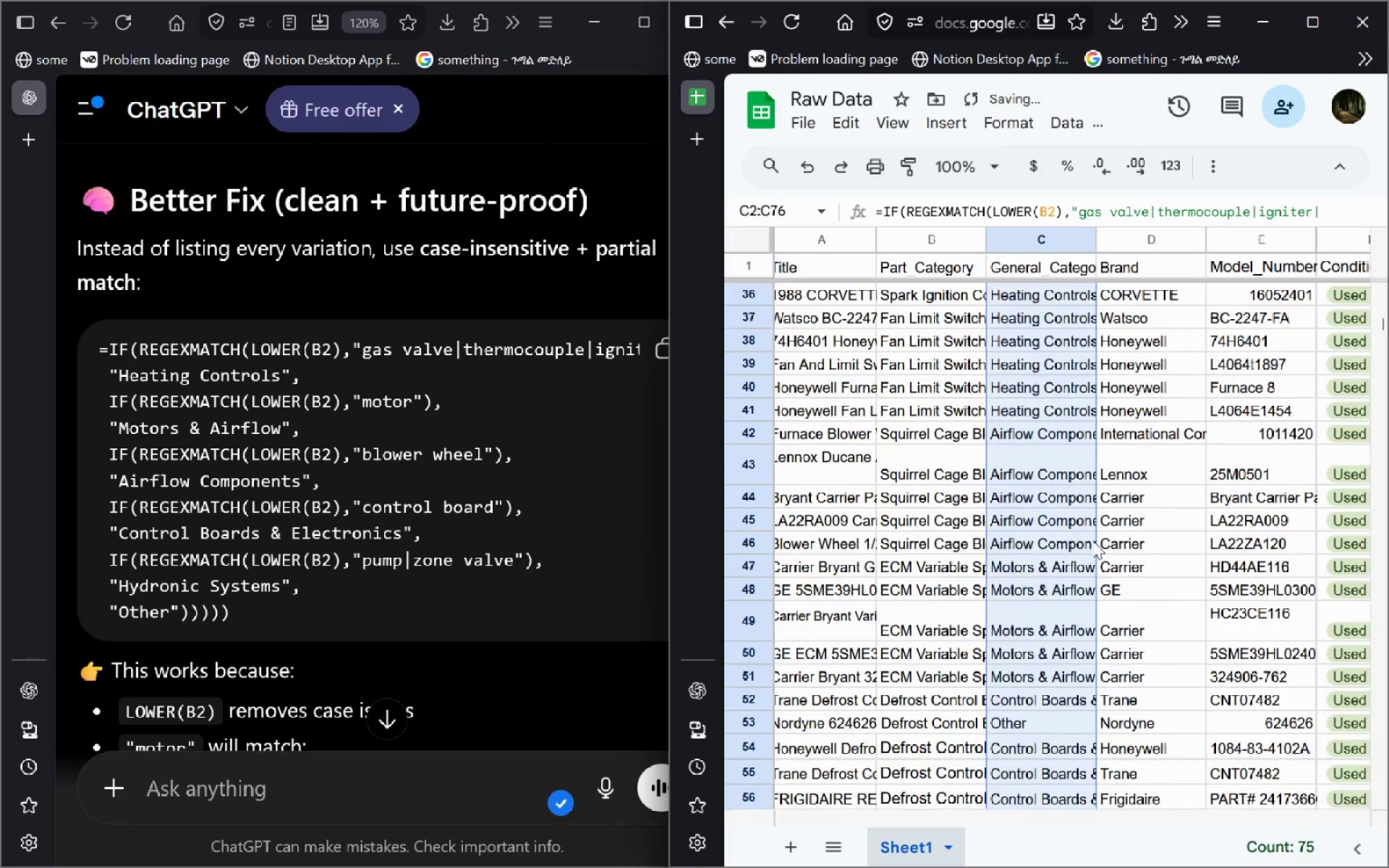 
left_click([916, 537])
 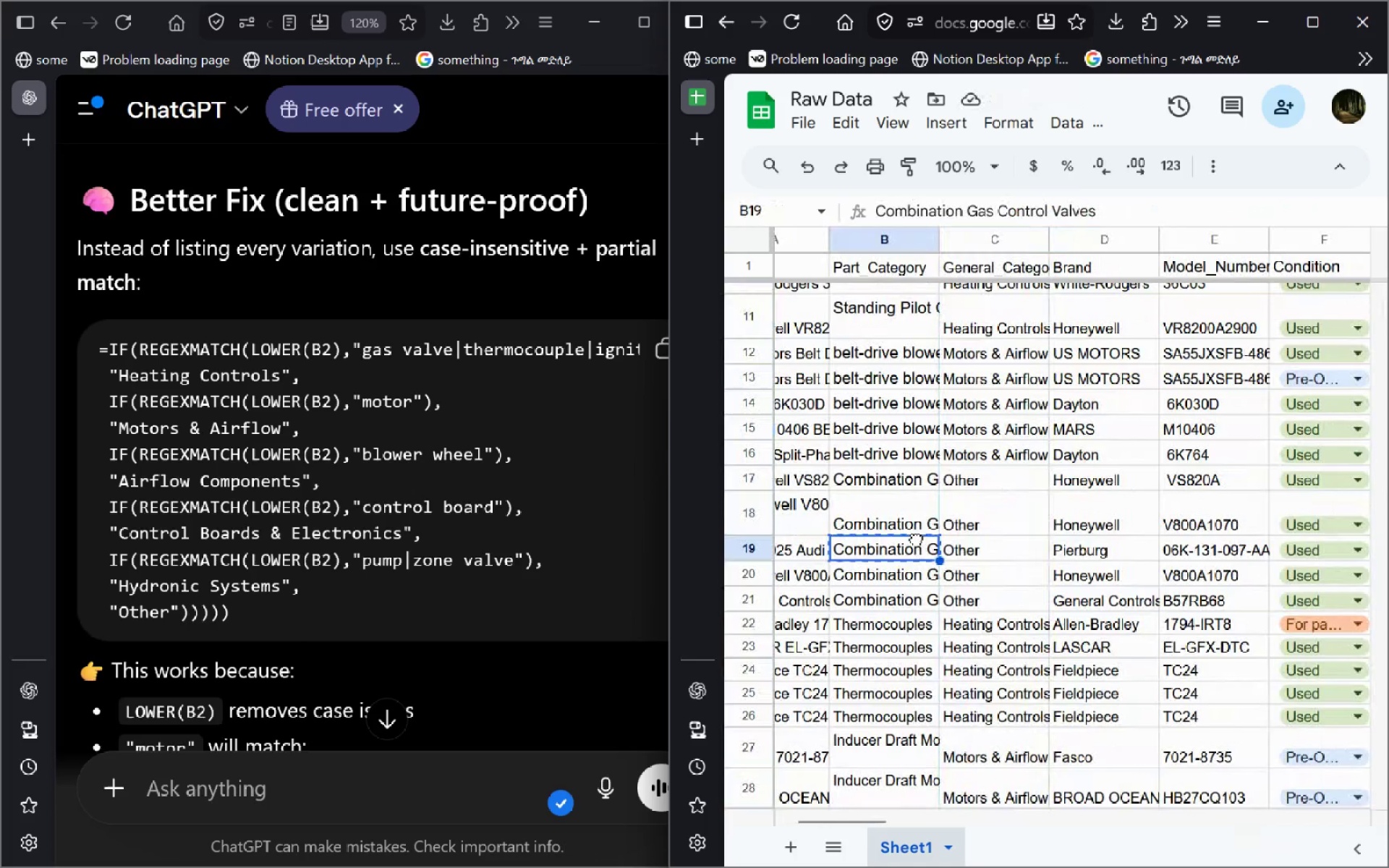 
double_click([916, 537])
 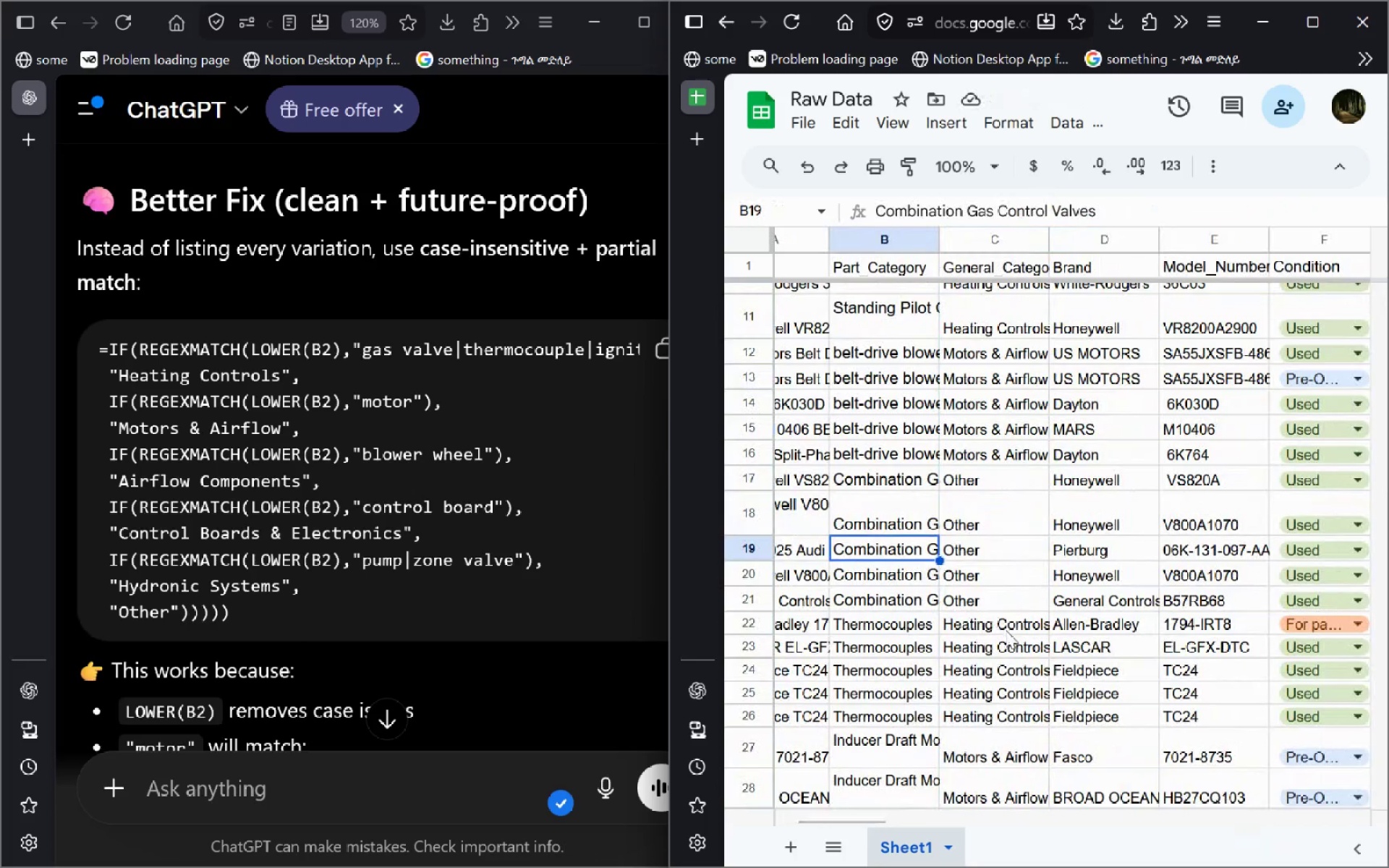 
left_click([1006, 630])
 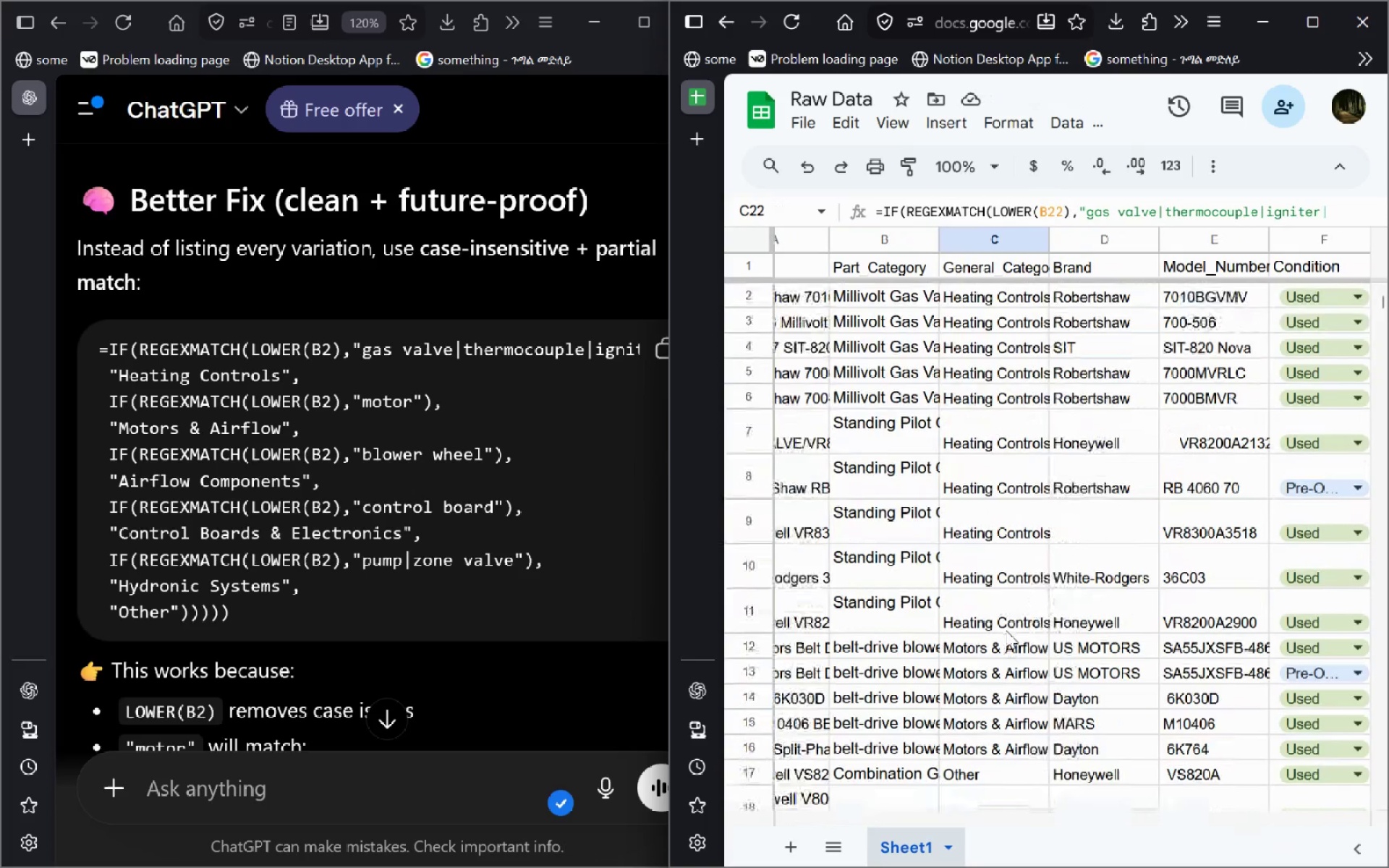 
wait(8.92)
 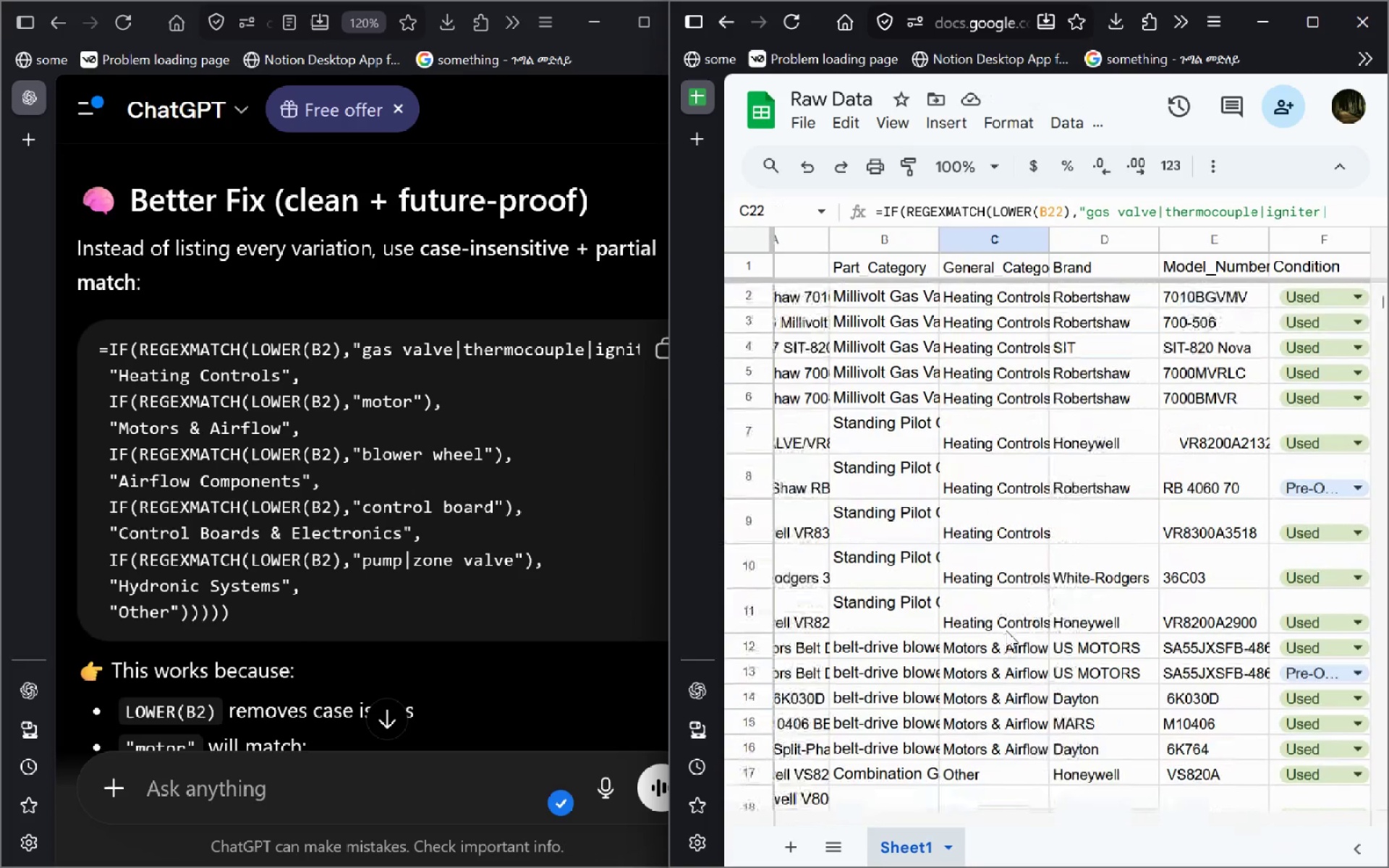 
left_click([1006, 630])
 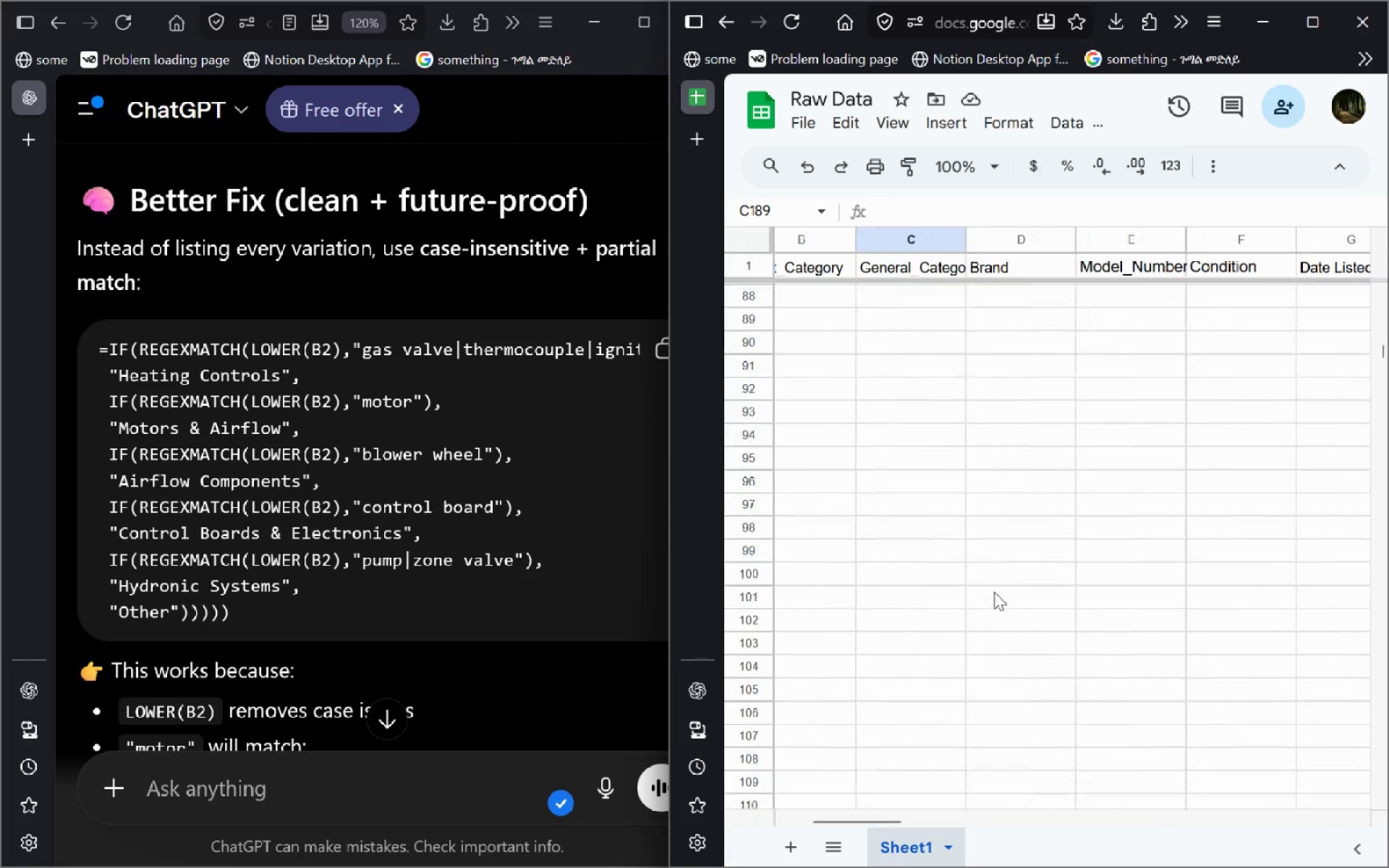 
wait(8.05)
 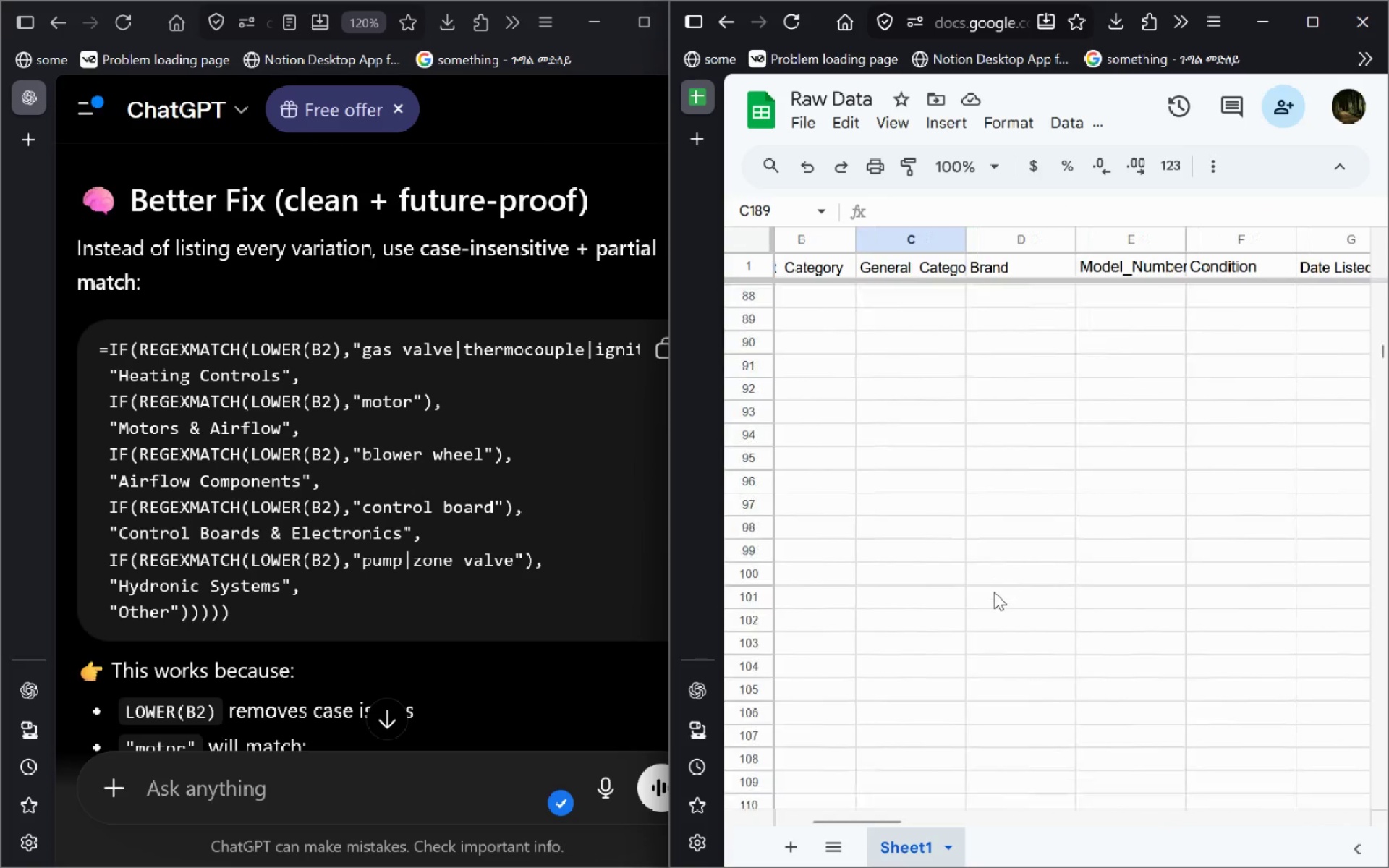 
left_click([994, 592])
 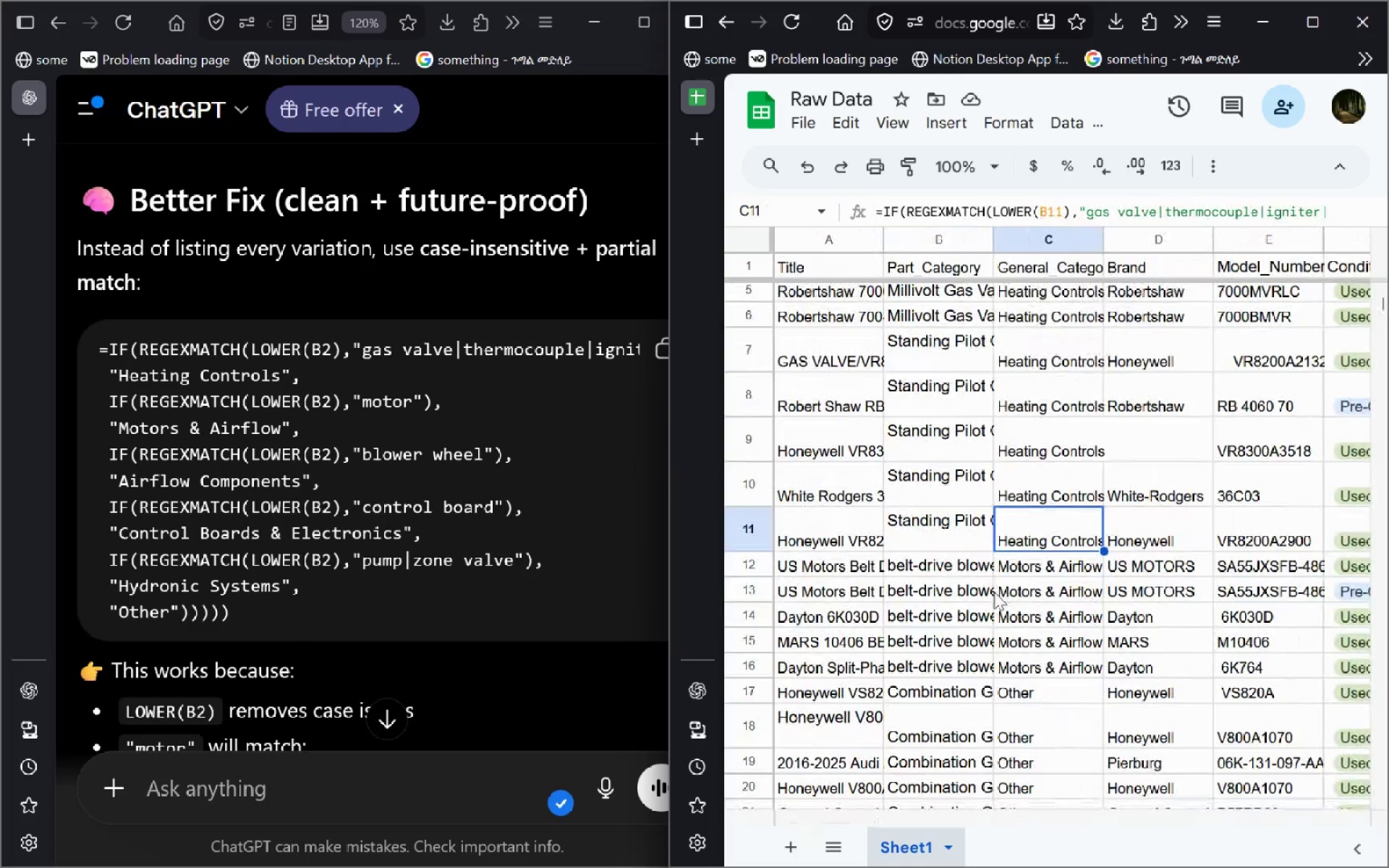 
wait(10.03)
 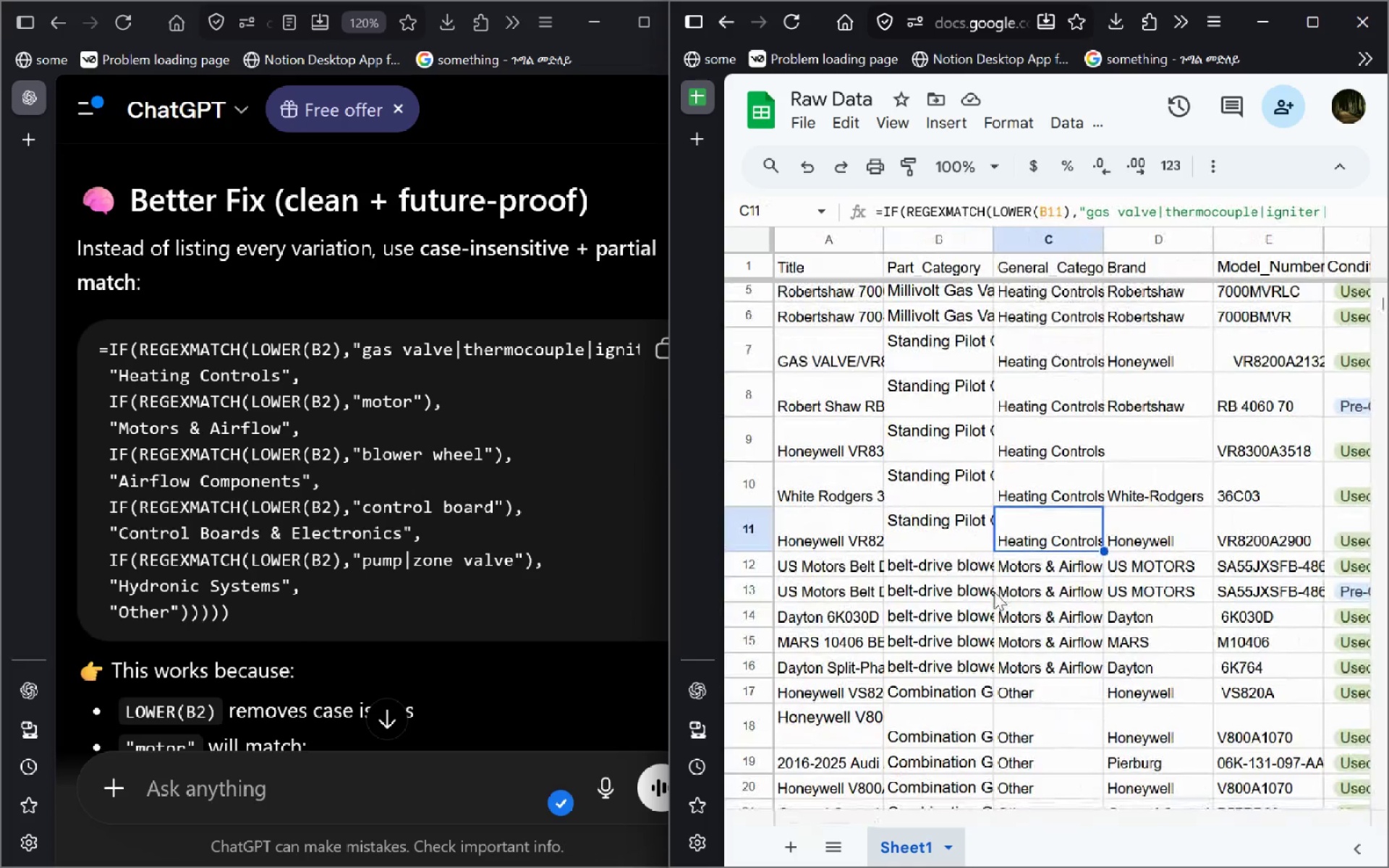 
double_click([925, 548])
 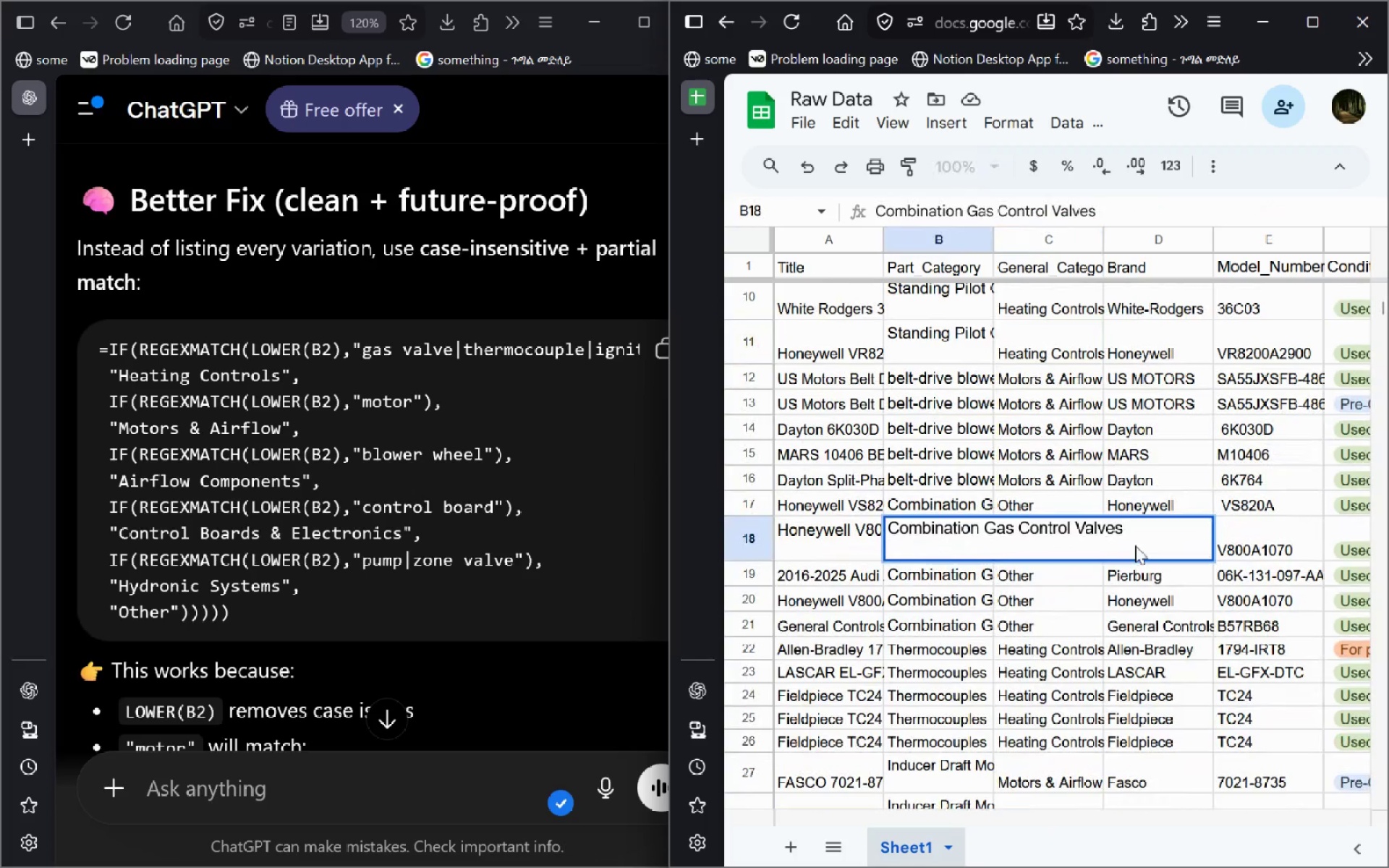 
left_click_drag(start_coordinate=[1136, 542], to_coordinate=[846, 601])
 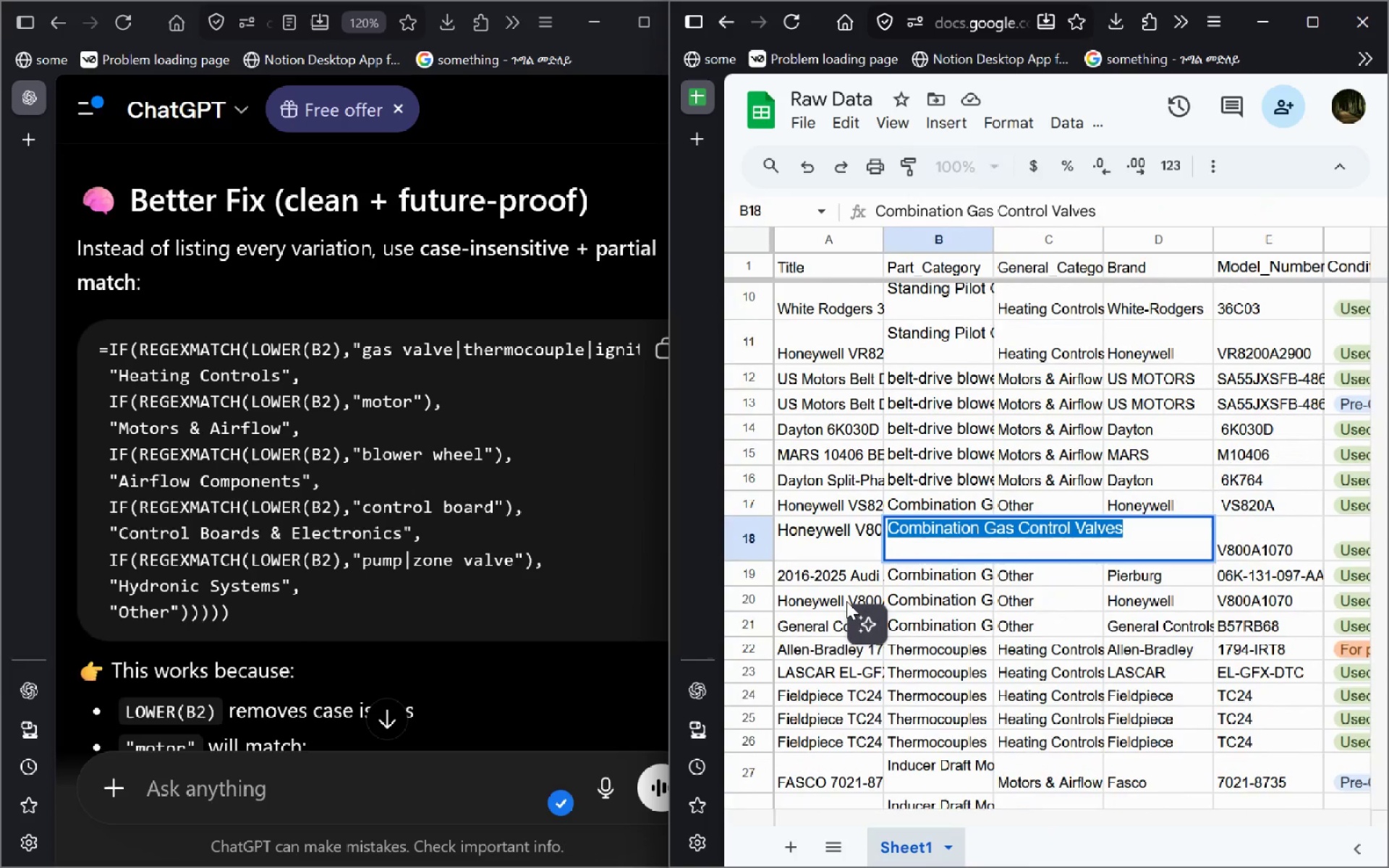 
key(Control+ControlLeft)
 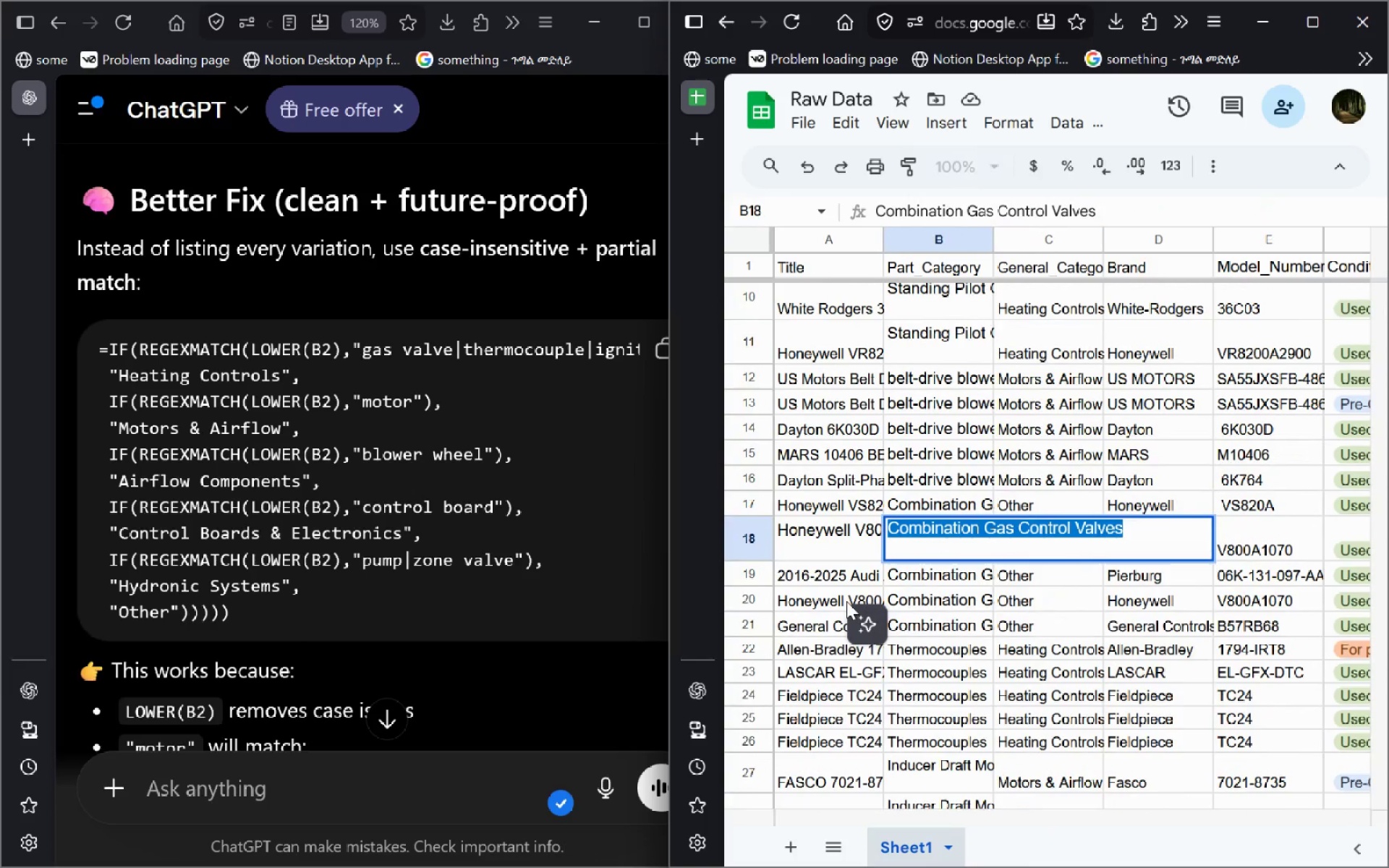 
key(Control+C)
 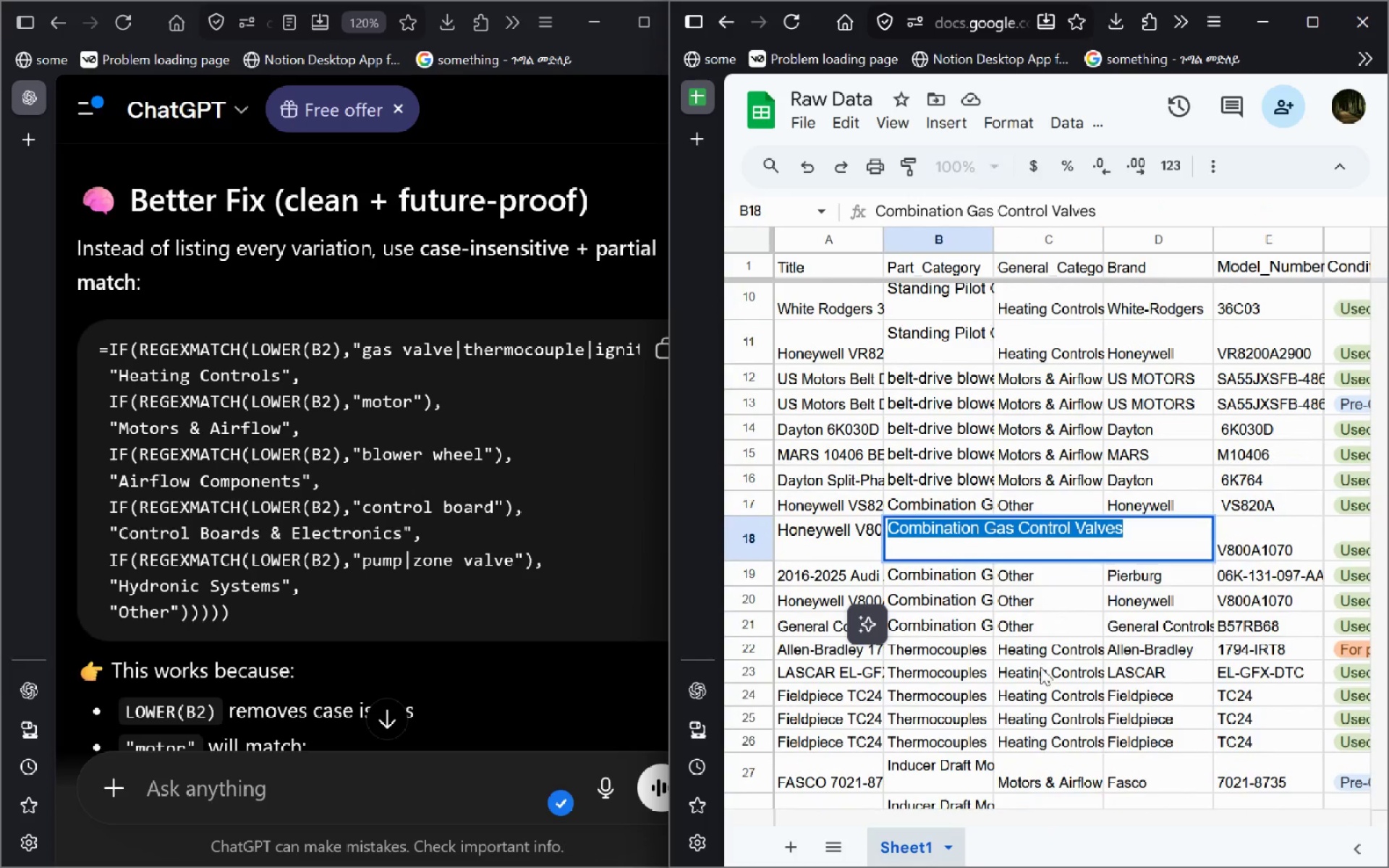 
left_click([1090, 665])
 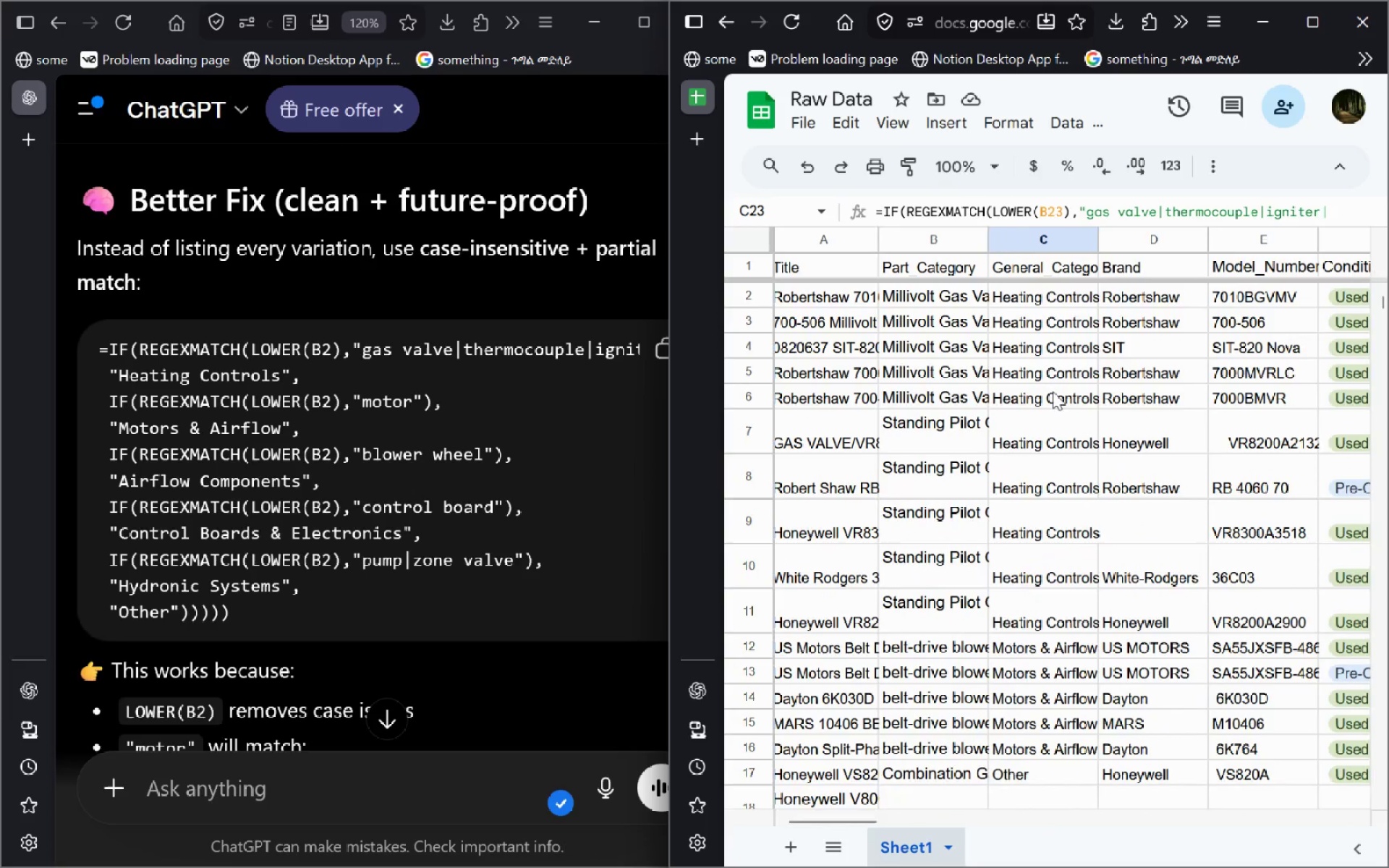 
left_click([1042, 355])
 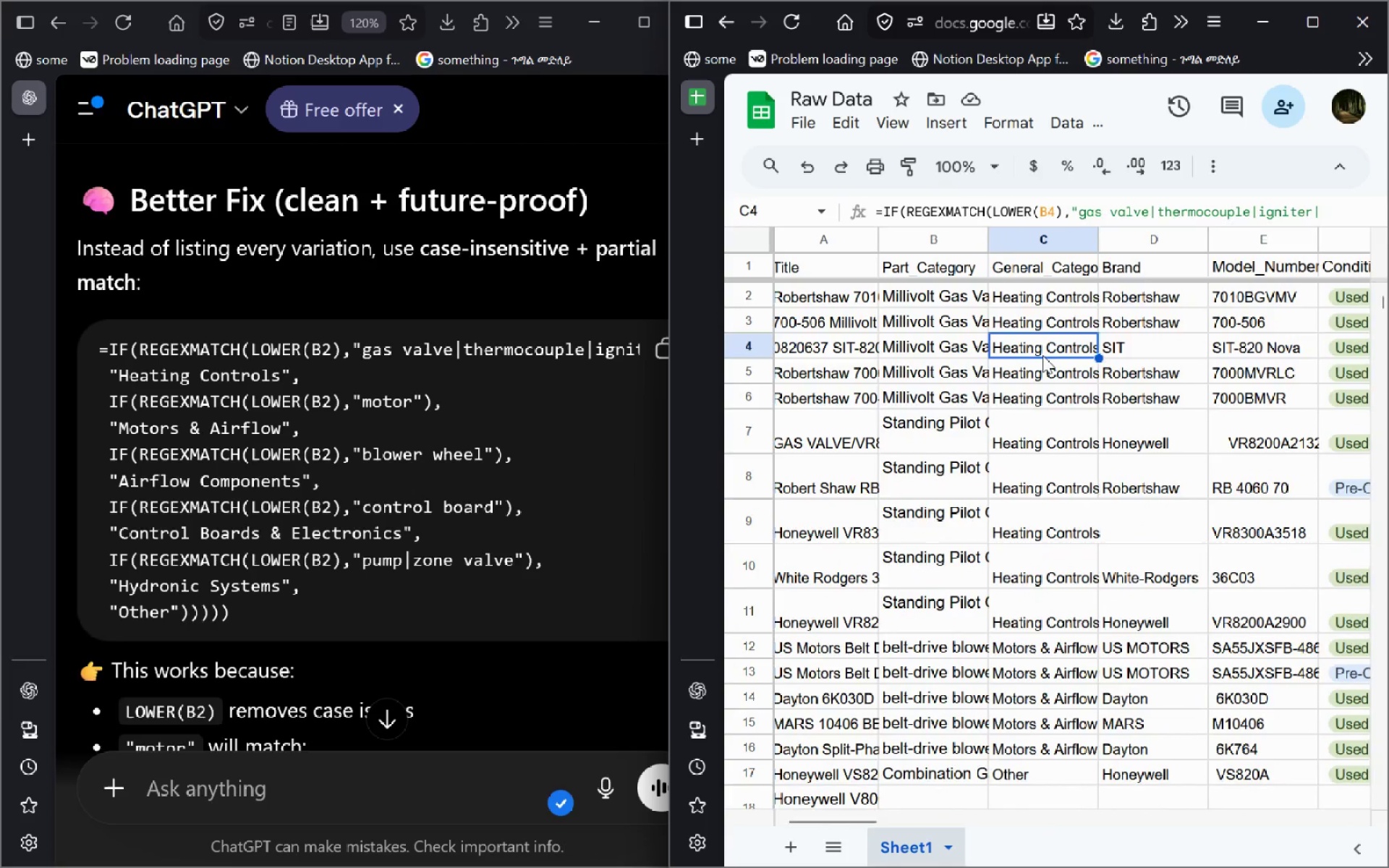 
key(Control+C)
 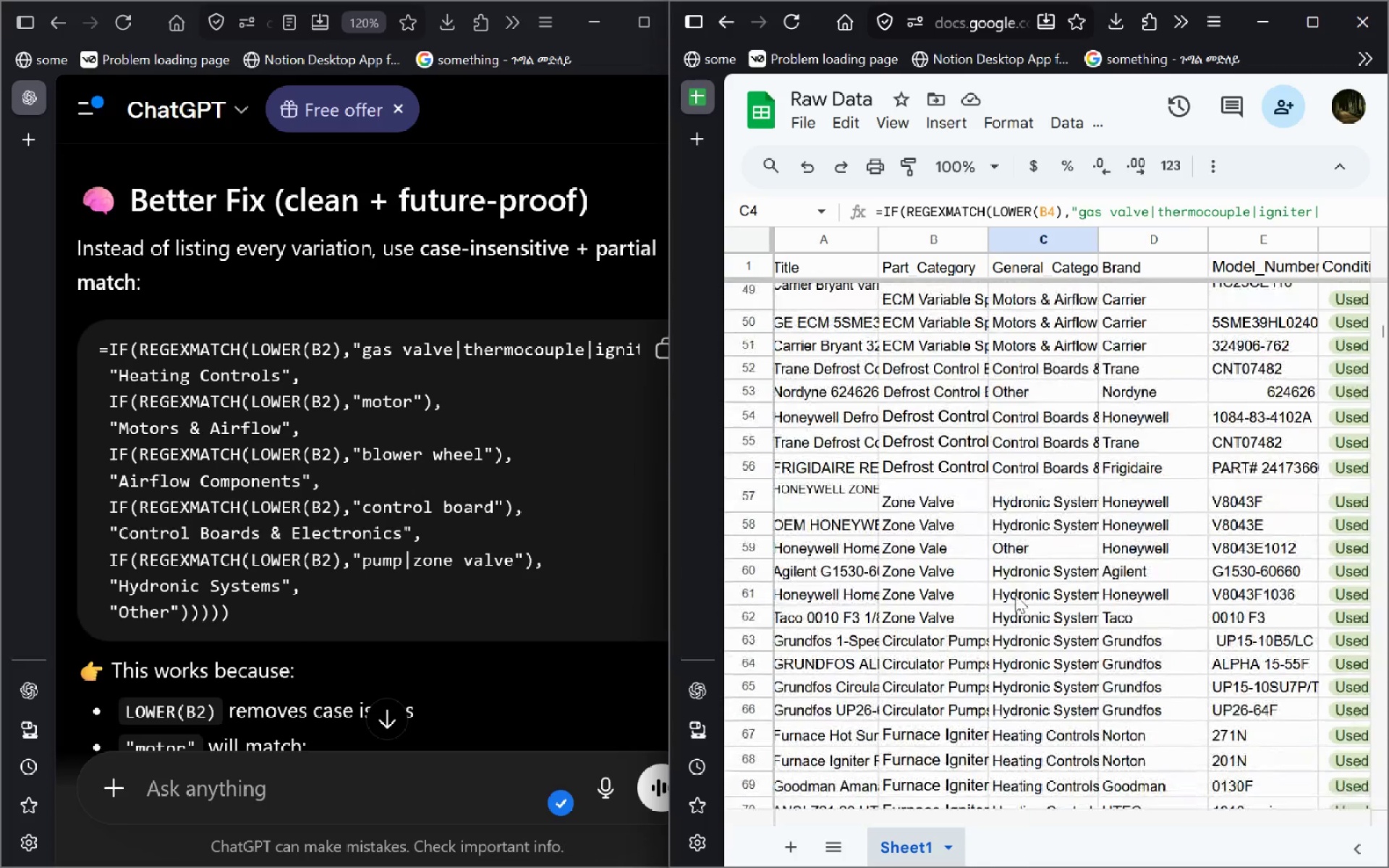 
left_click([1050, 391])
 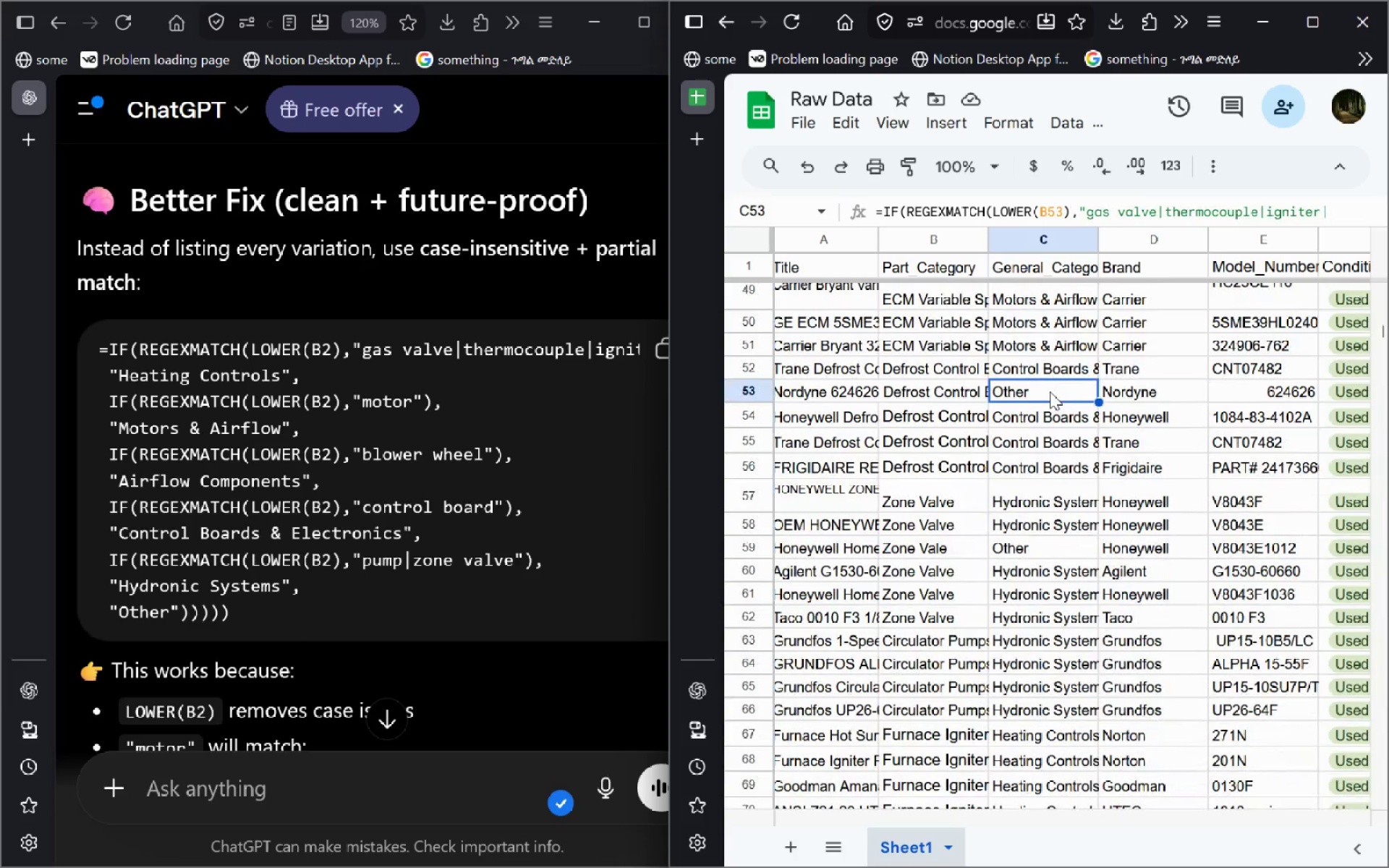 
key(Control+V)
 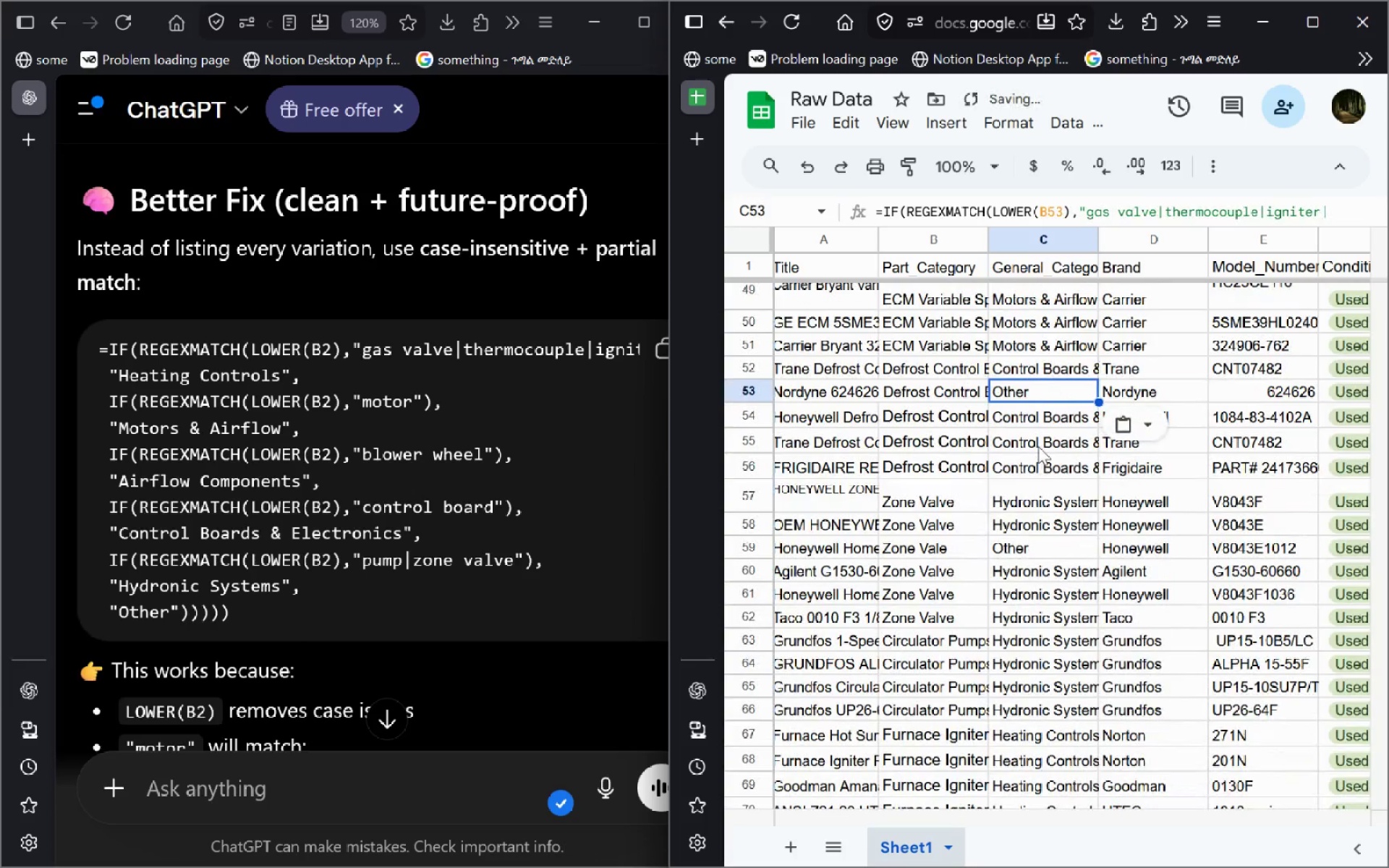 
key(Control+Z)
 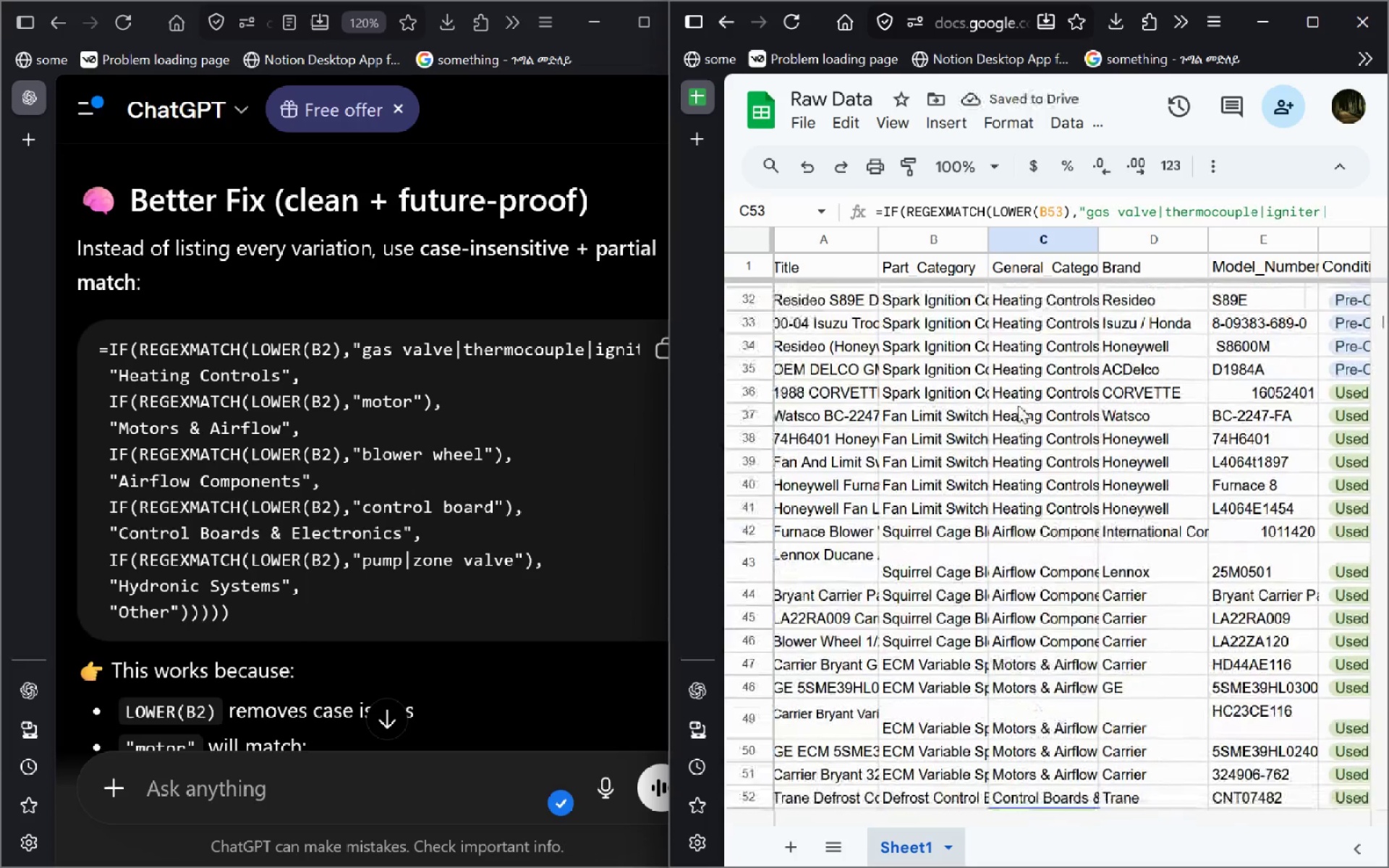 
left_click_drag(start_coordinate=[994, 399], to_coordinate=[1134, 399])
 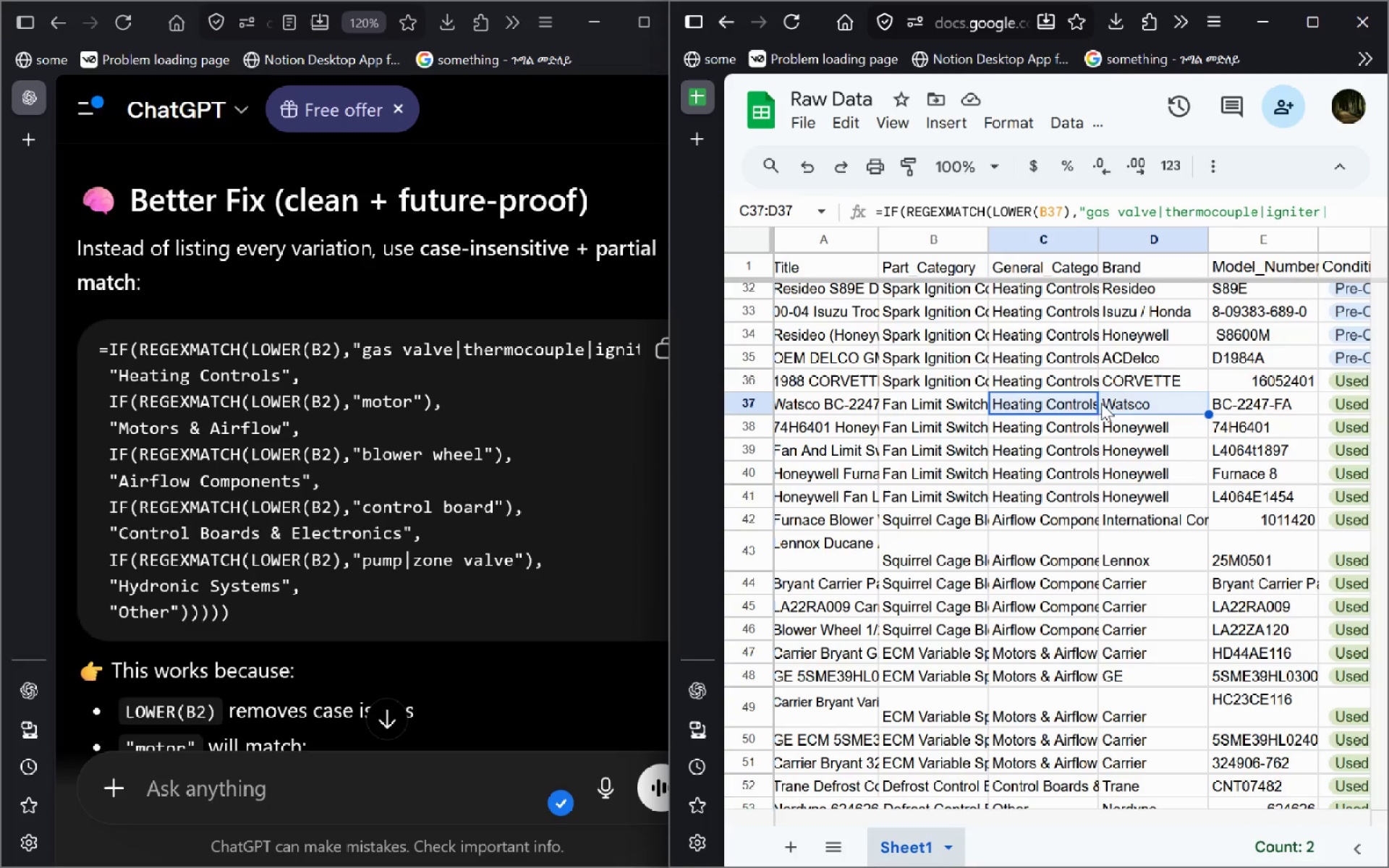 
left_click([1060, 402])
 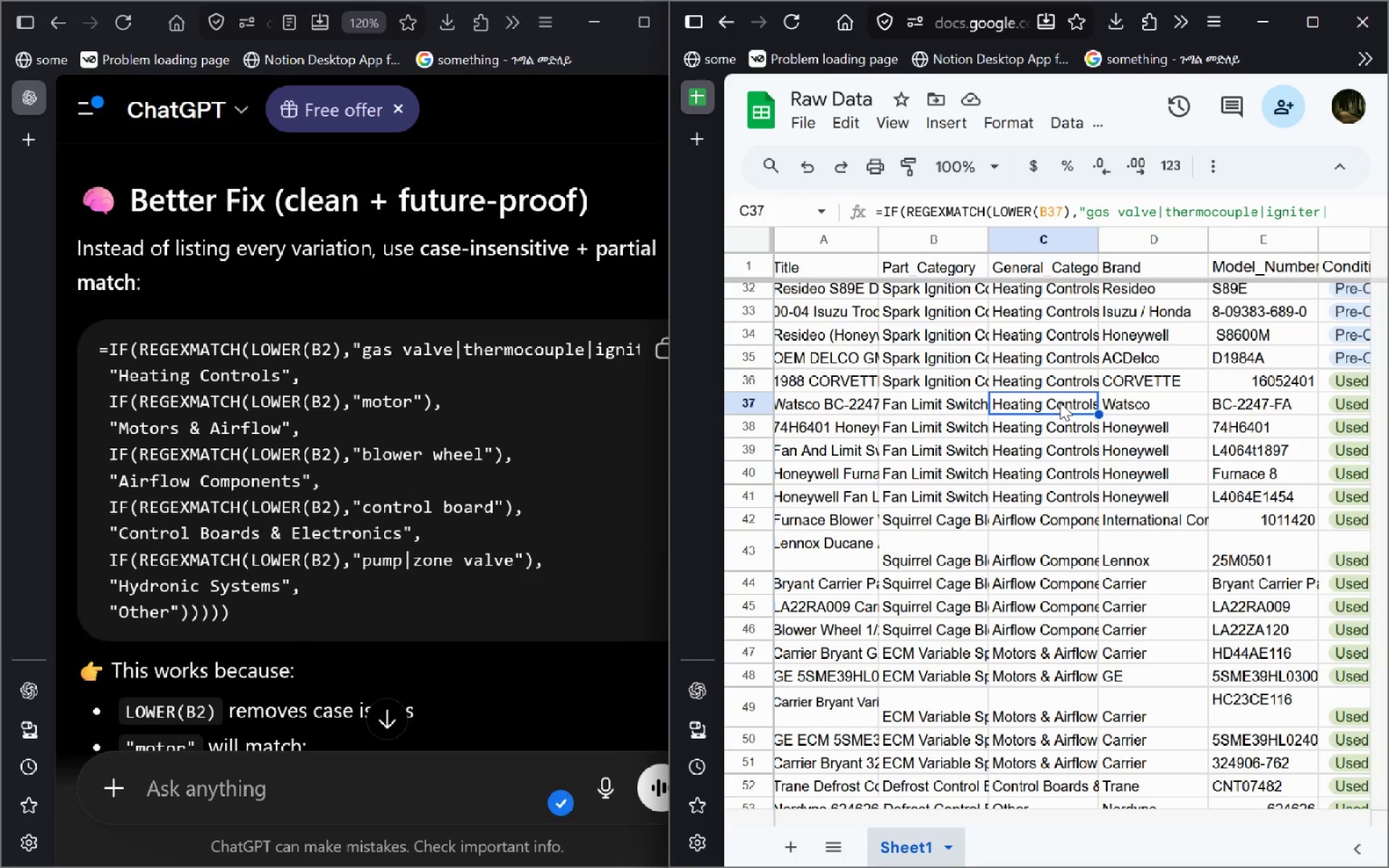 
key(Control+C)
 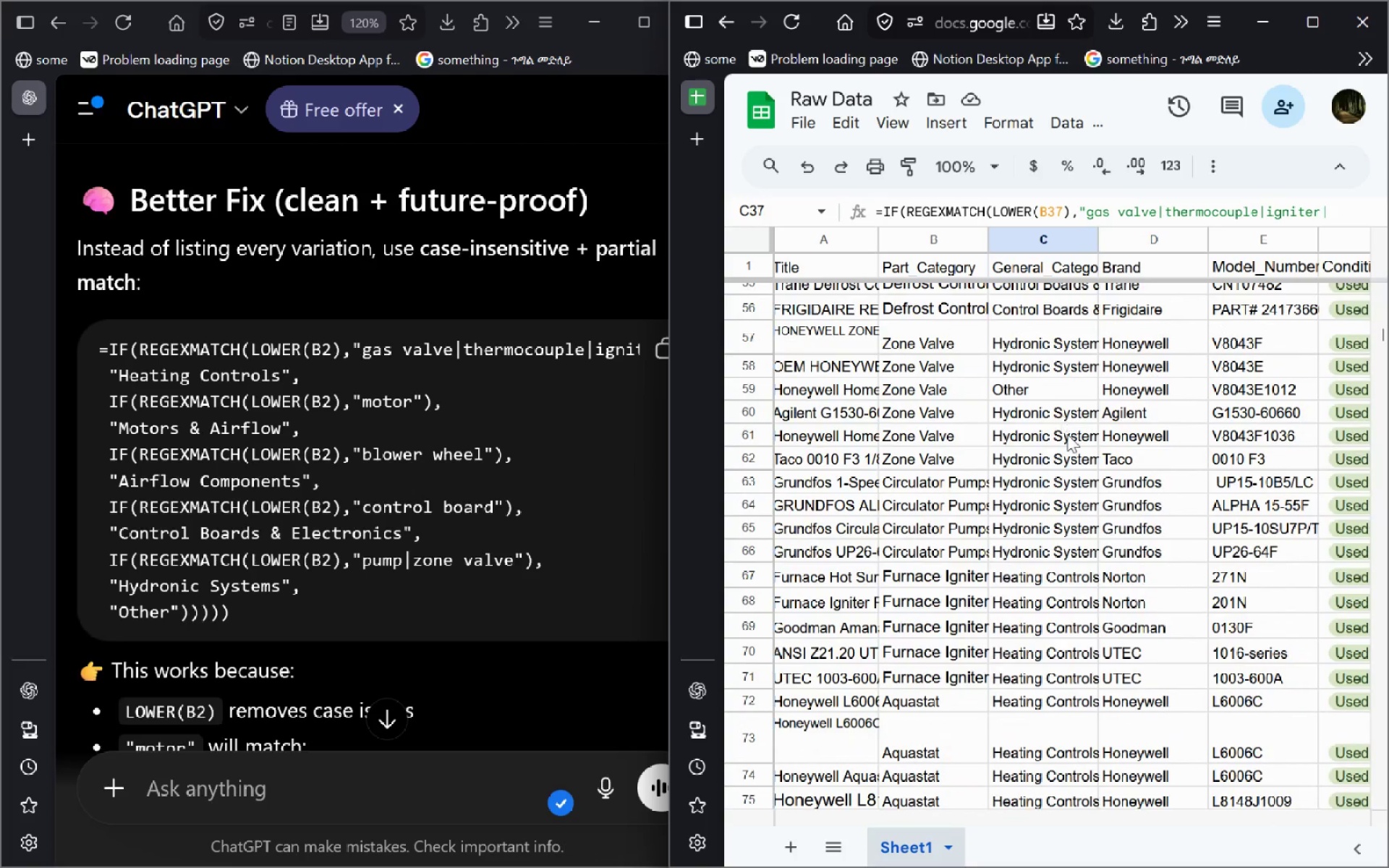 
left_click([1018, 489])
 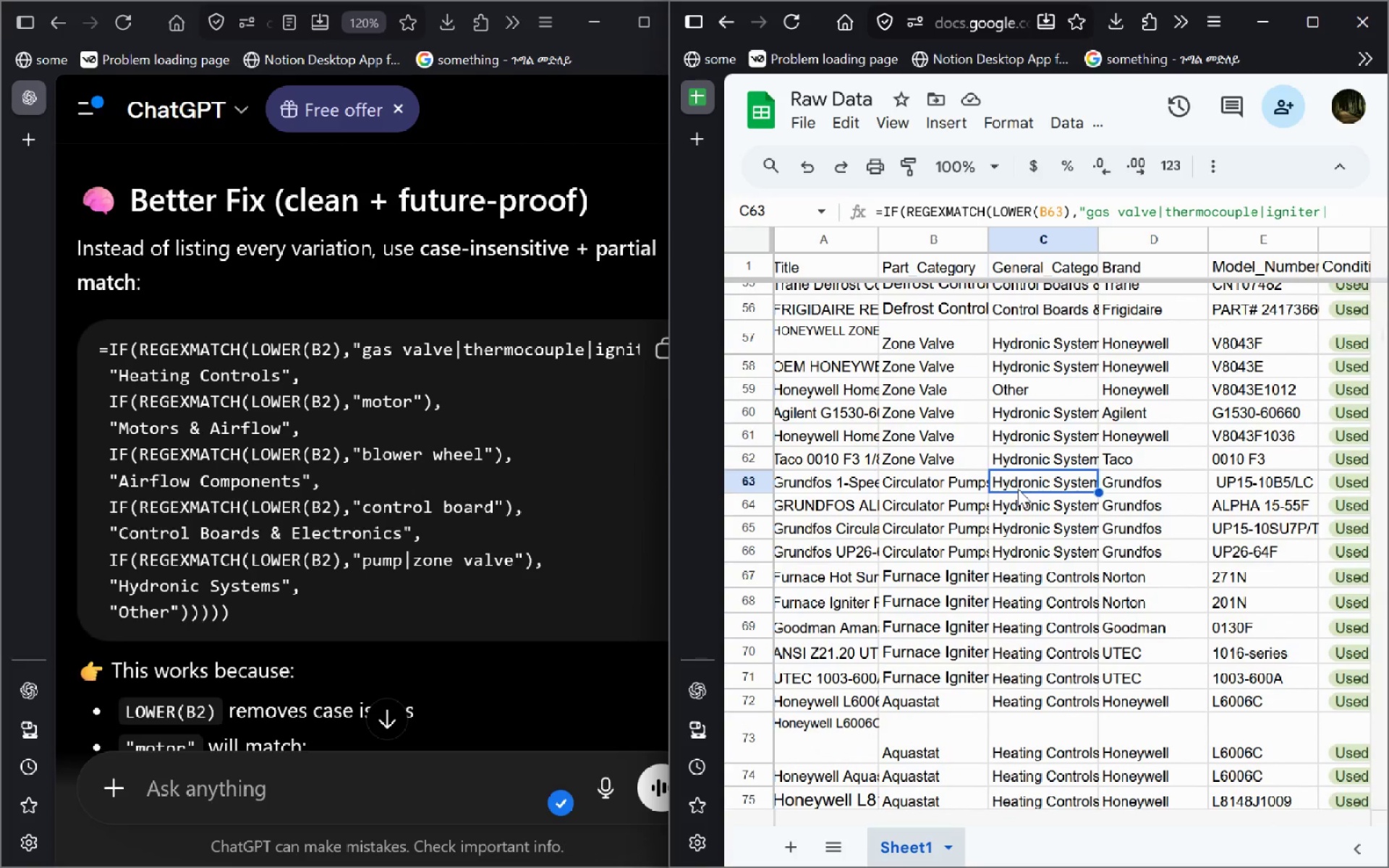 
key(Control+V)
 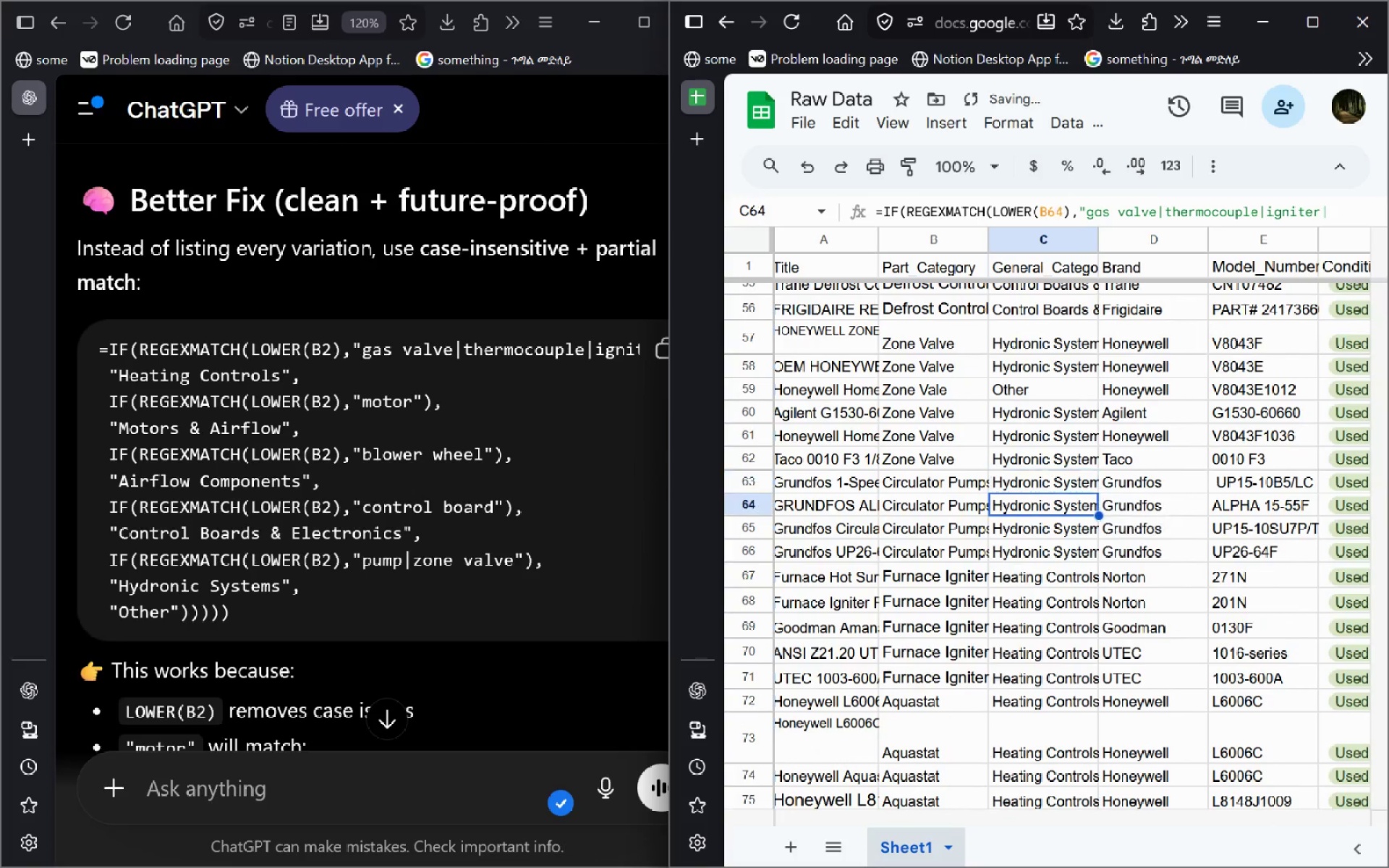 
key(ArrowDown)
 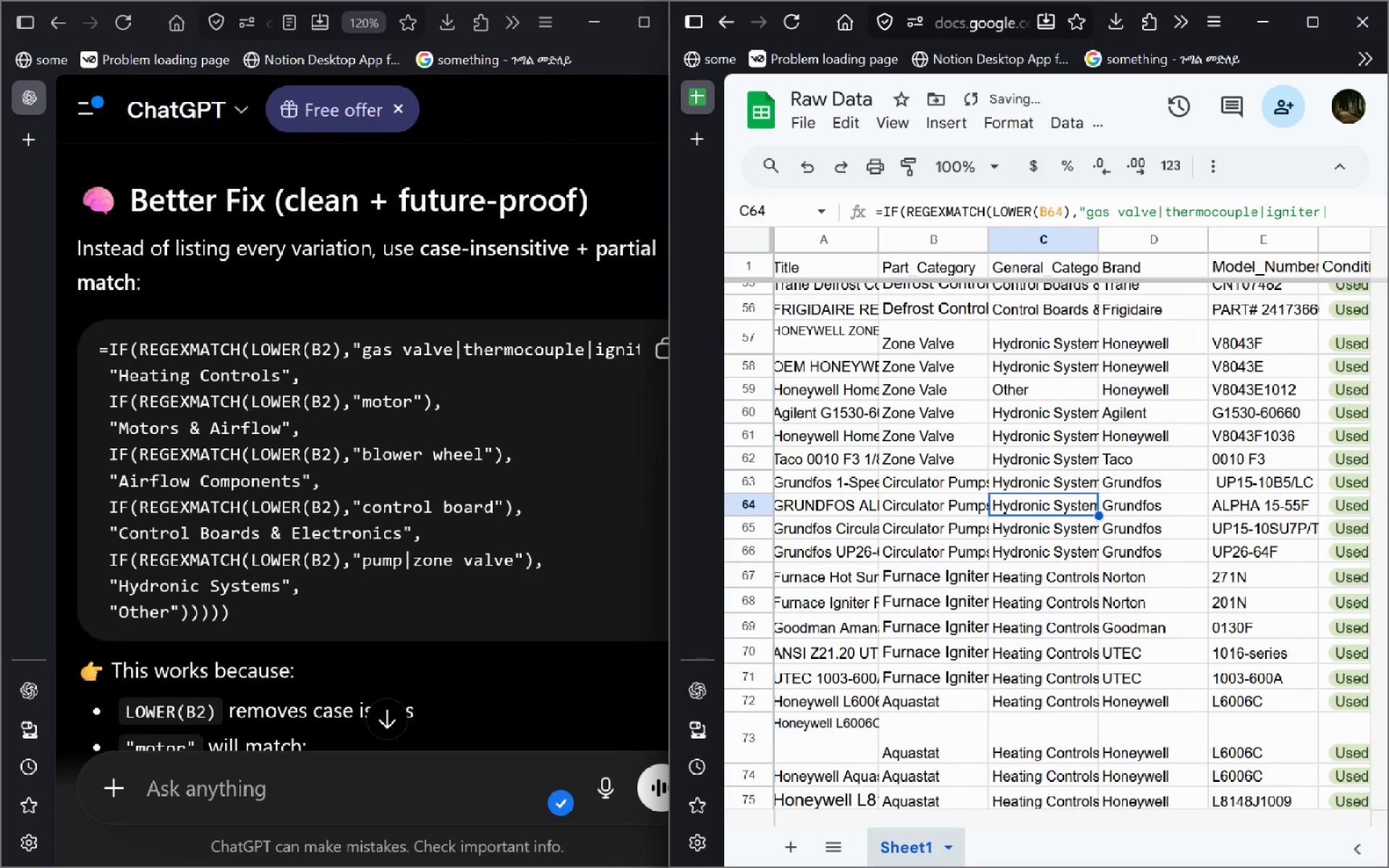 
key(Control+Z)
 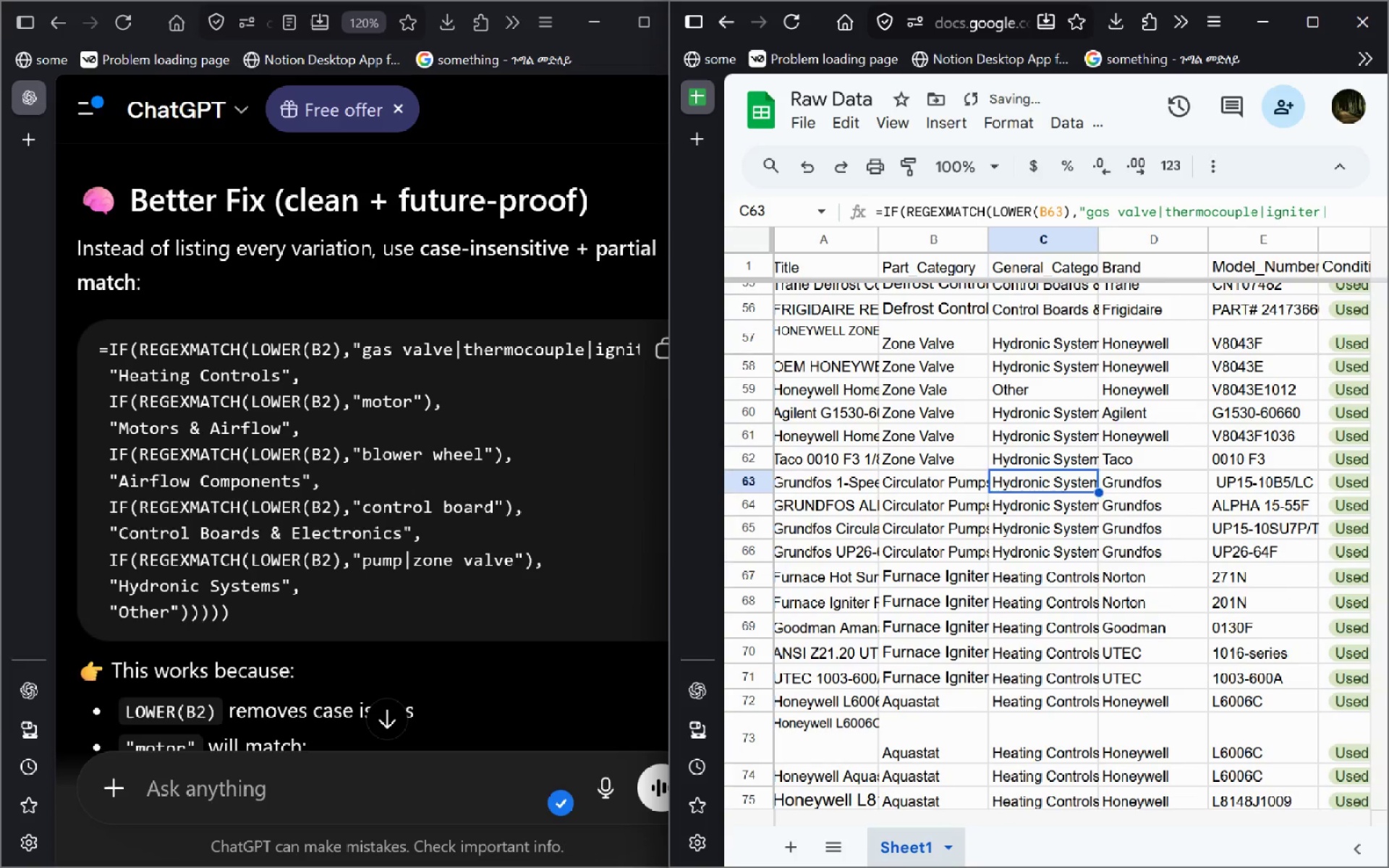 
hold_key(key=ArrowUp, duration=1.53)
 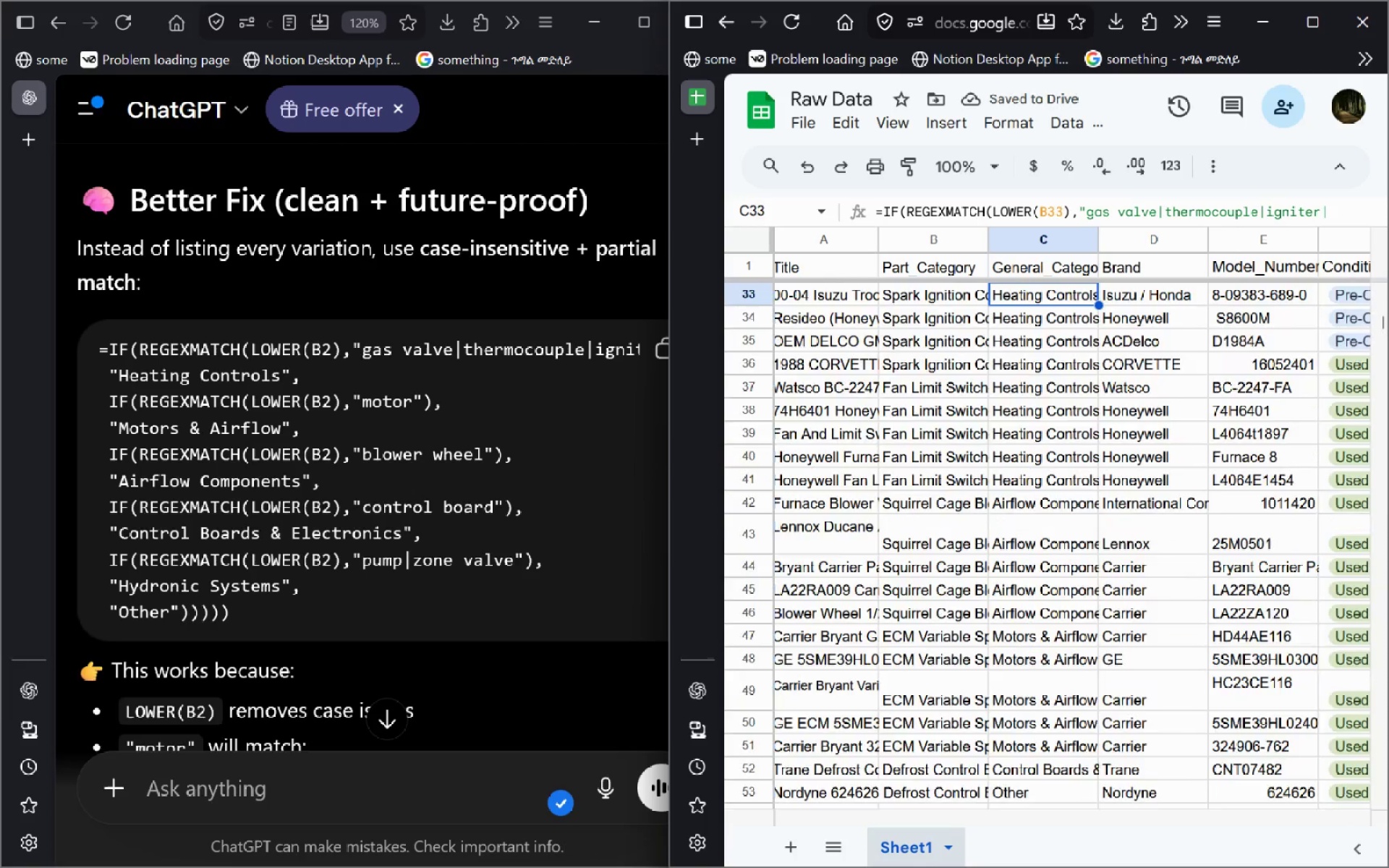 
hold_key(key=ArrowUp, duration=0.59)
 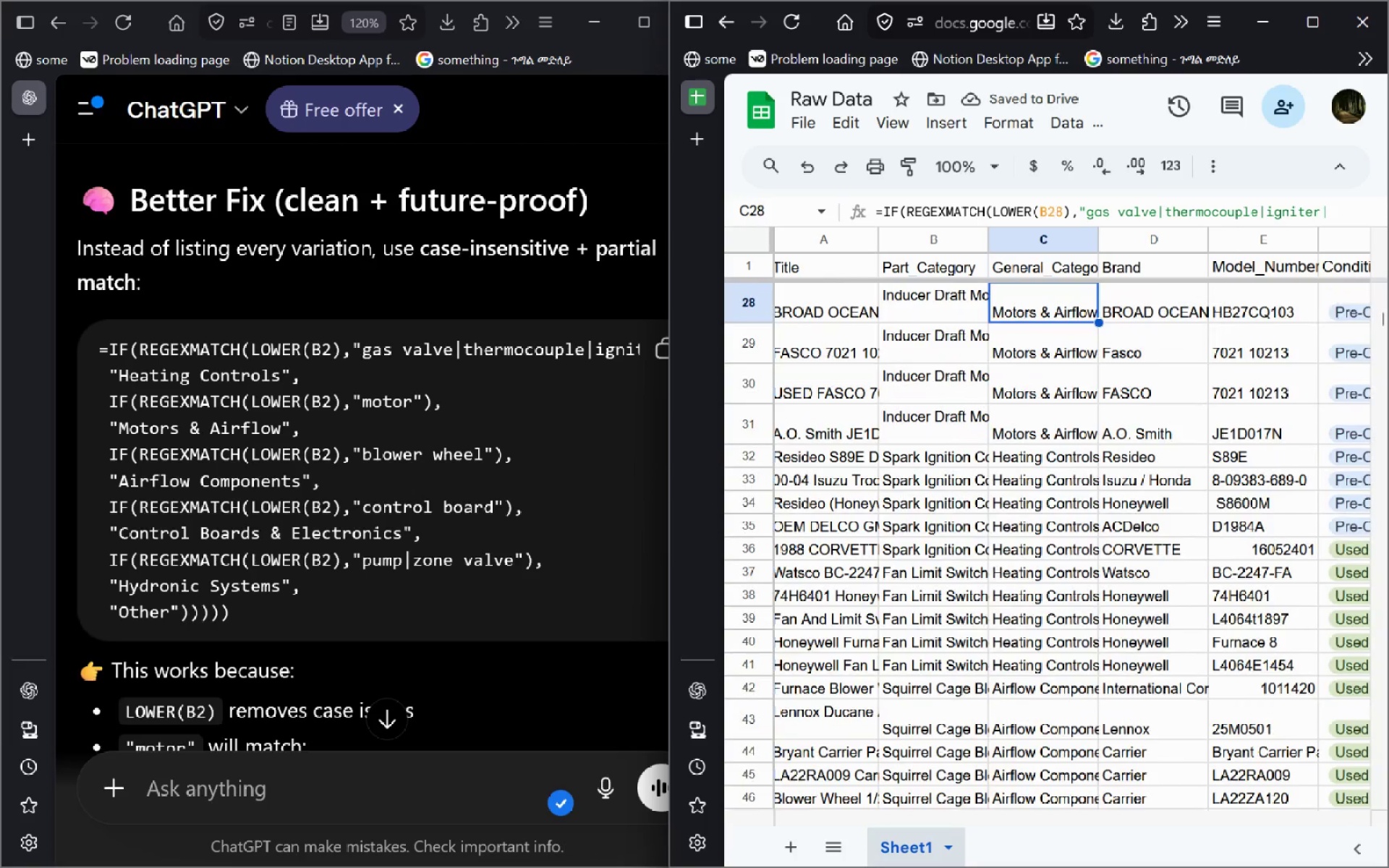 
key(ArrowUp)
 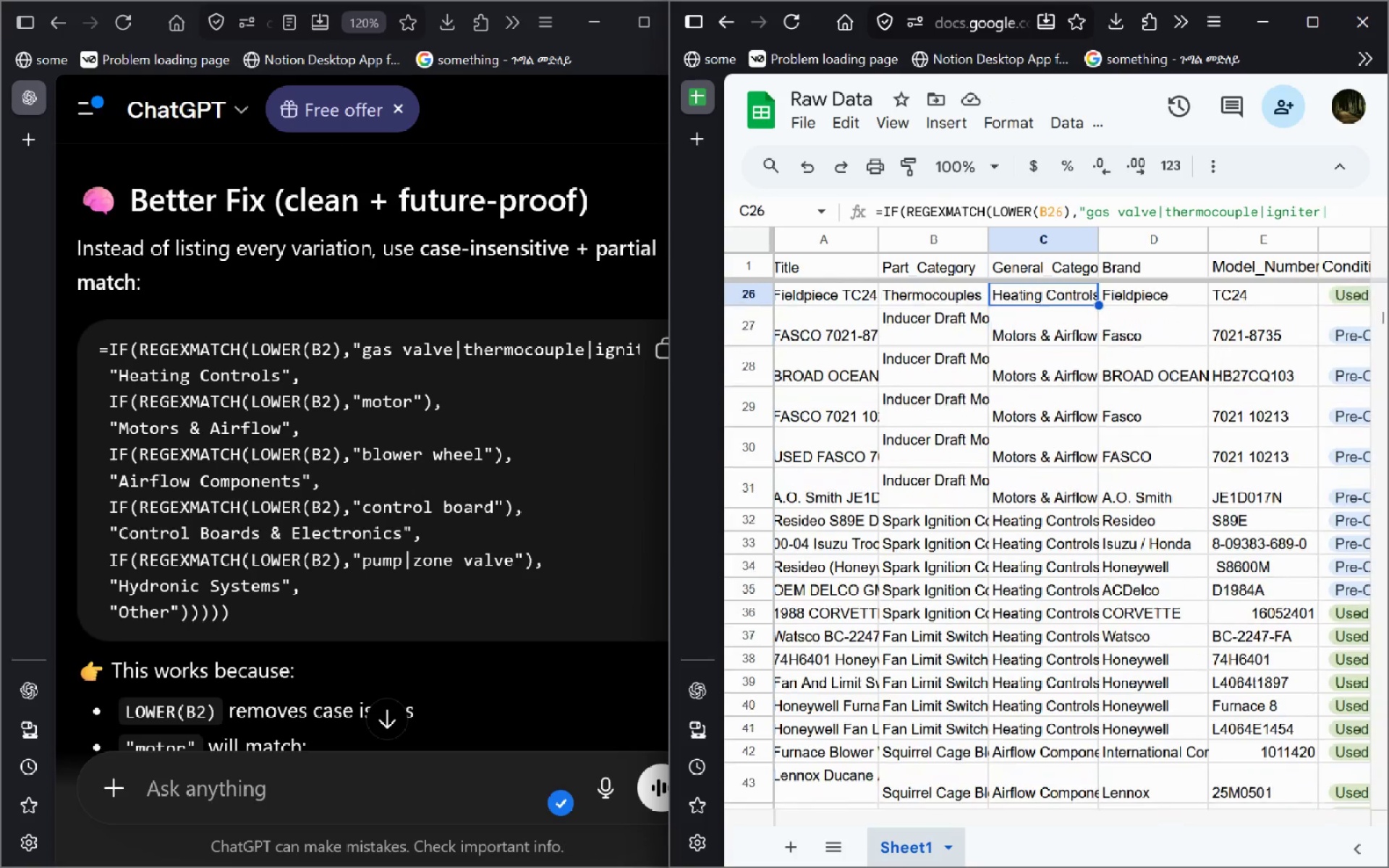 
key(ArrowUp)
 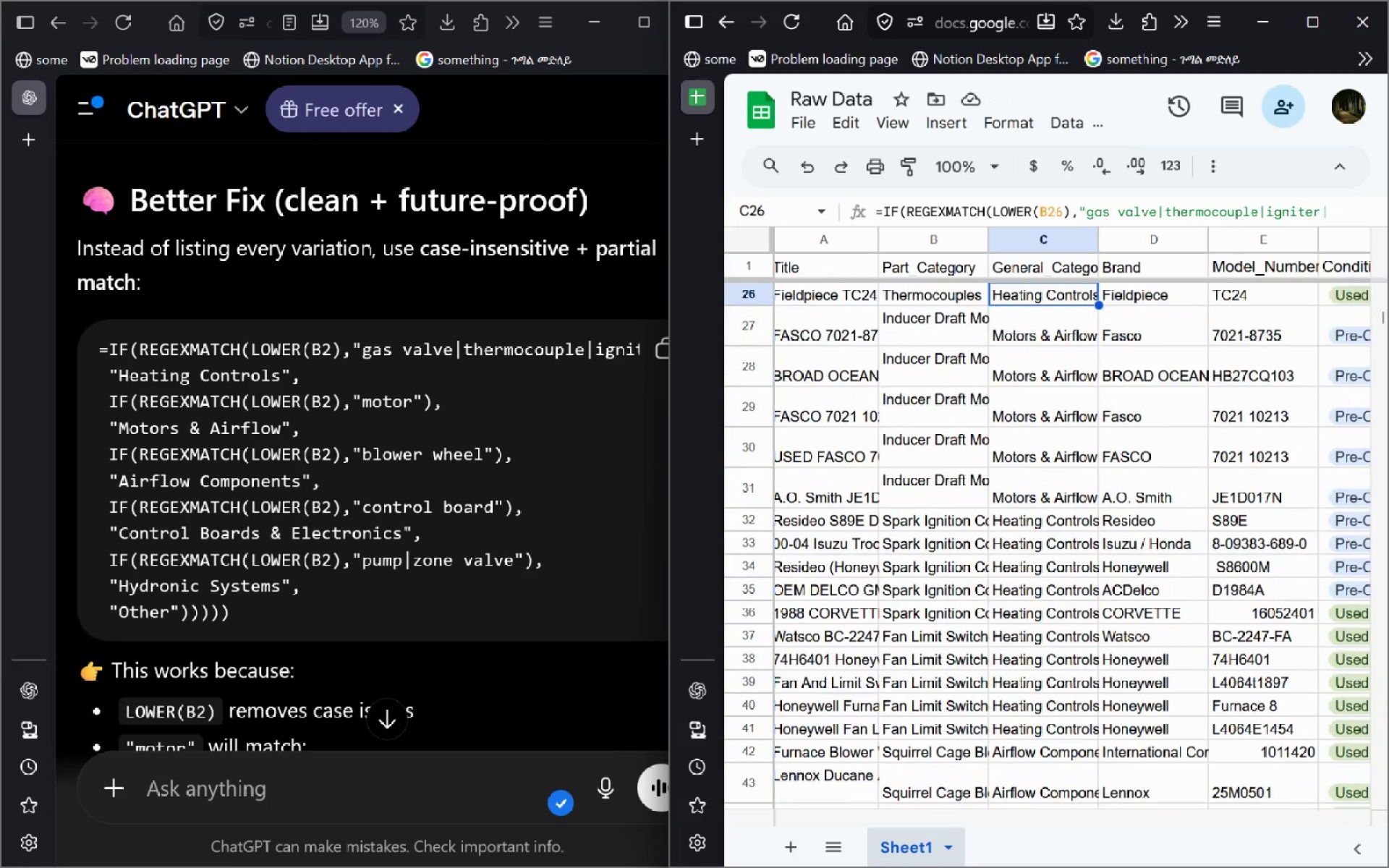 
key(ArrowDown)
 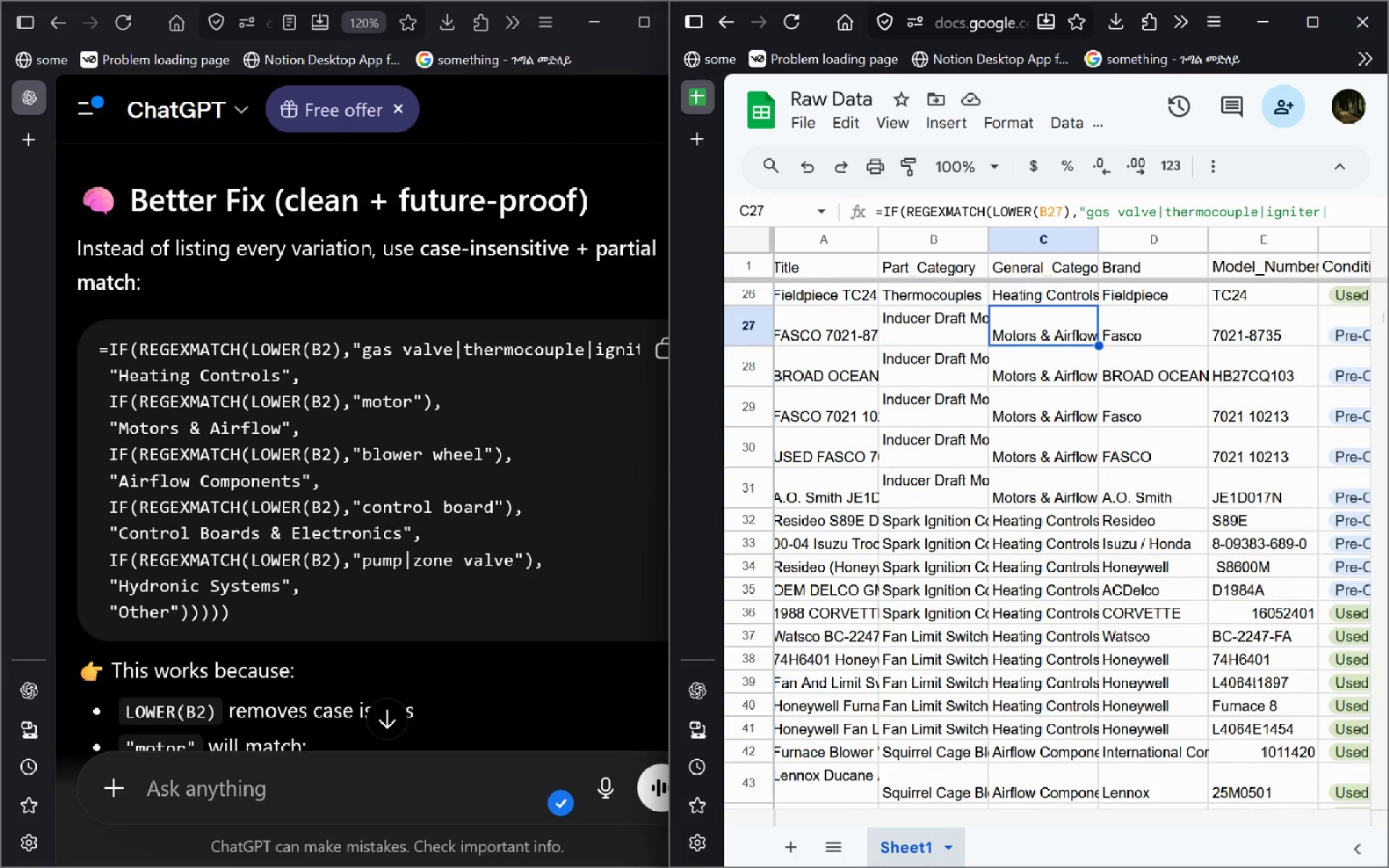 
hold_key(key=ArrowLeft, duration=0.42)
 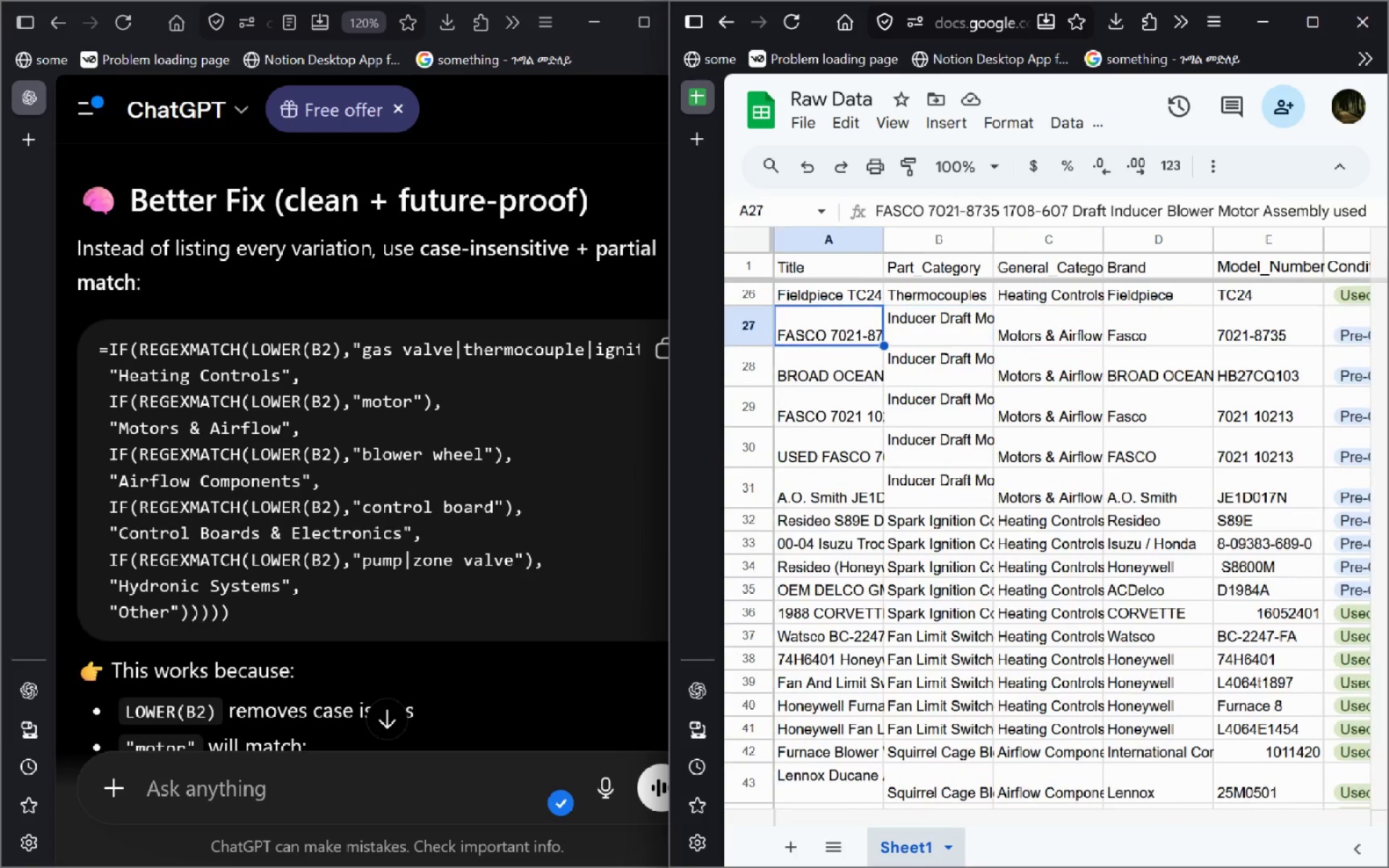 
key(ArrowLeft)
 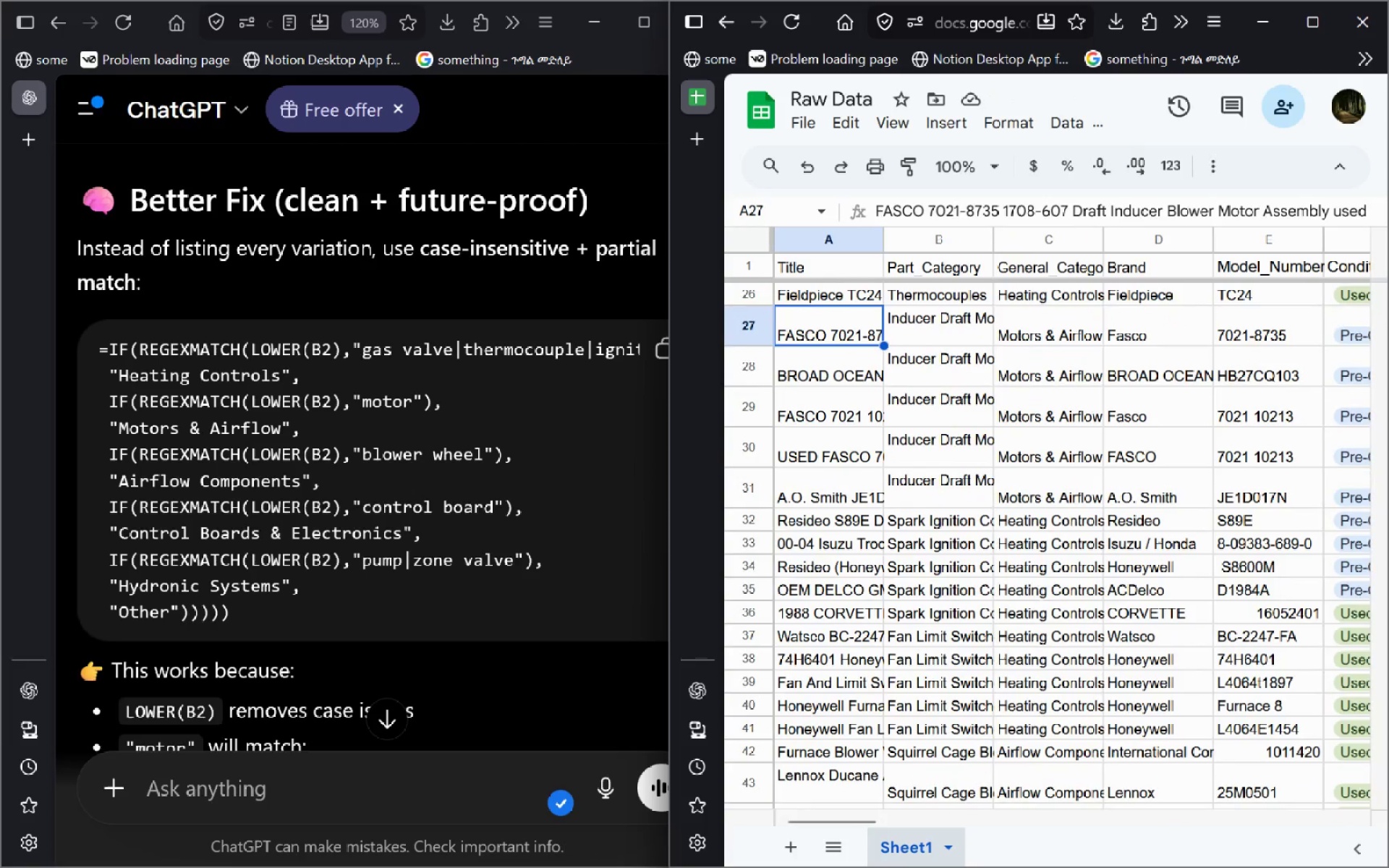 
key(ArrowLeft)
 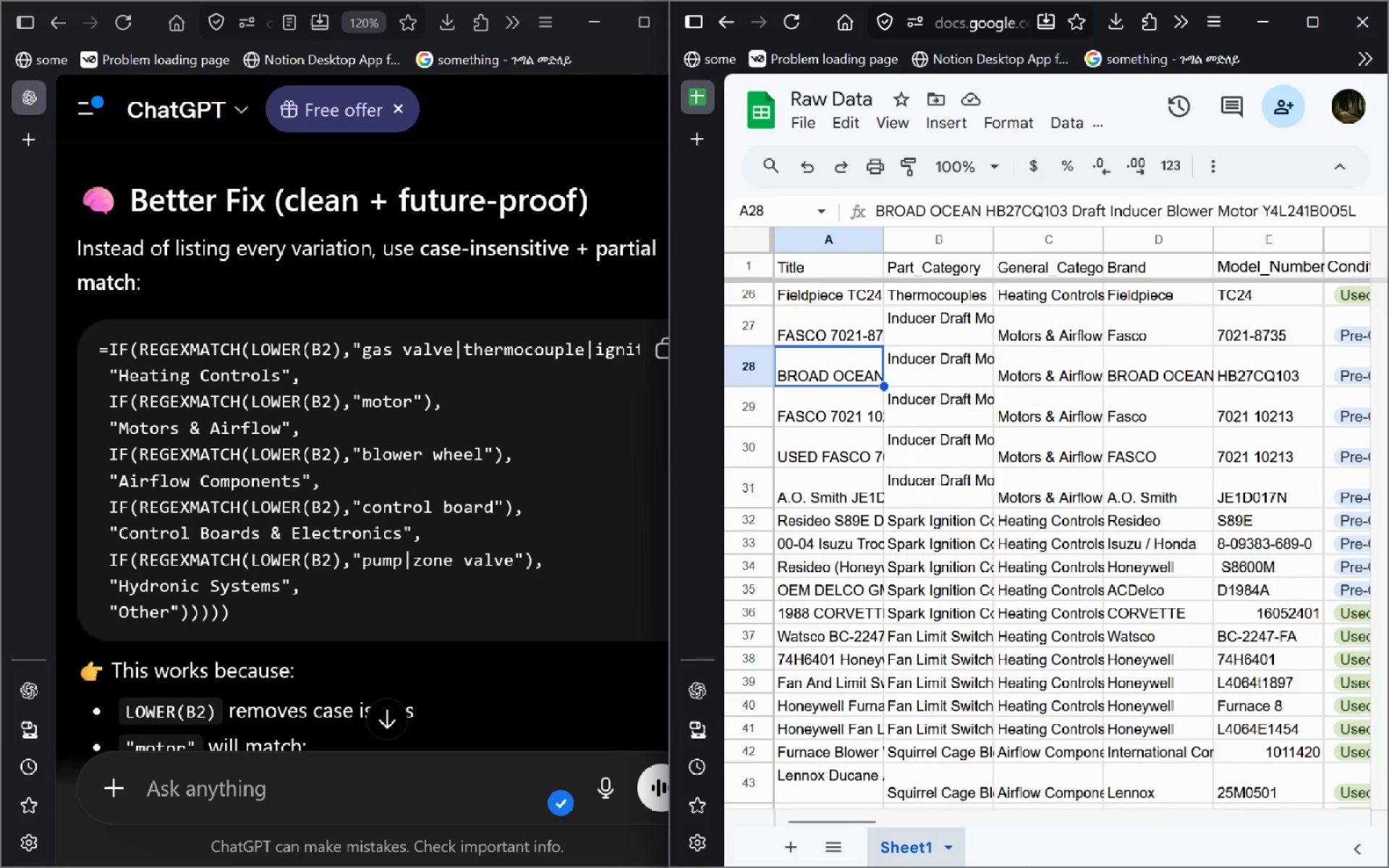 
key(ArrowDown)
 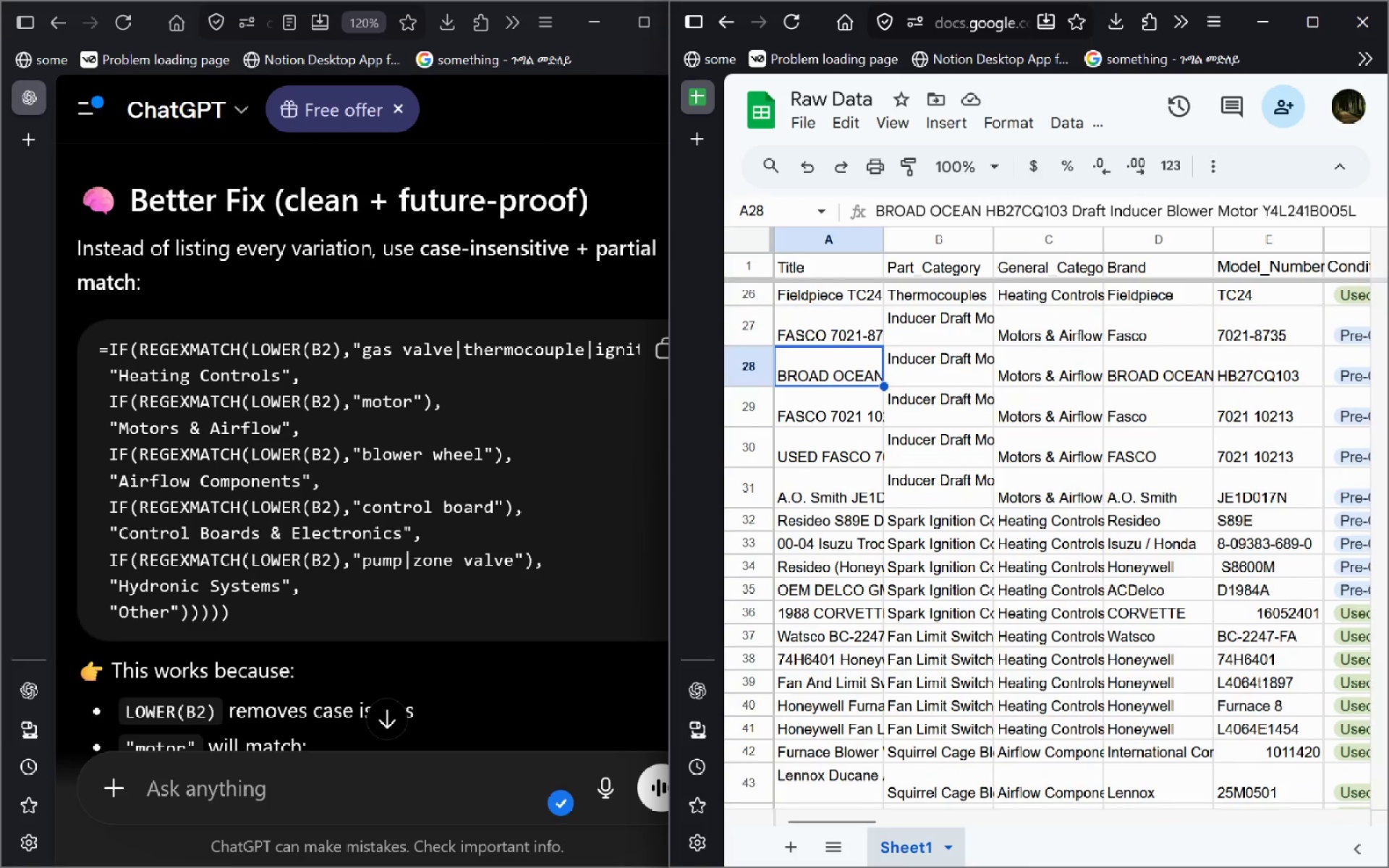 
key(ArrowRight)
 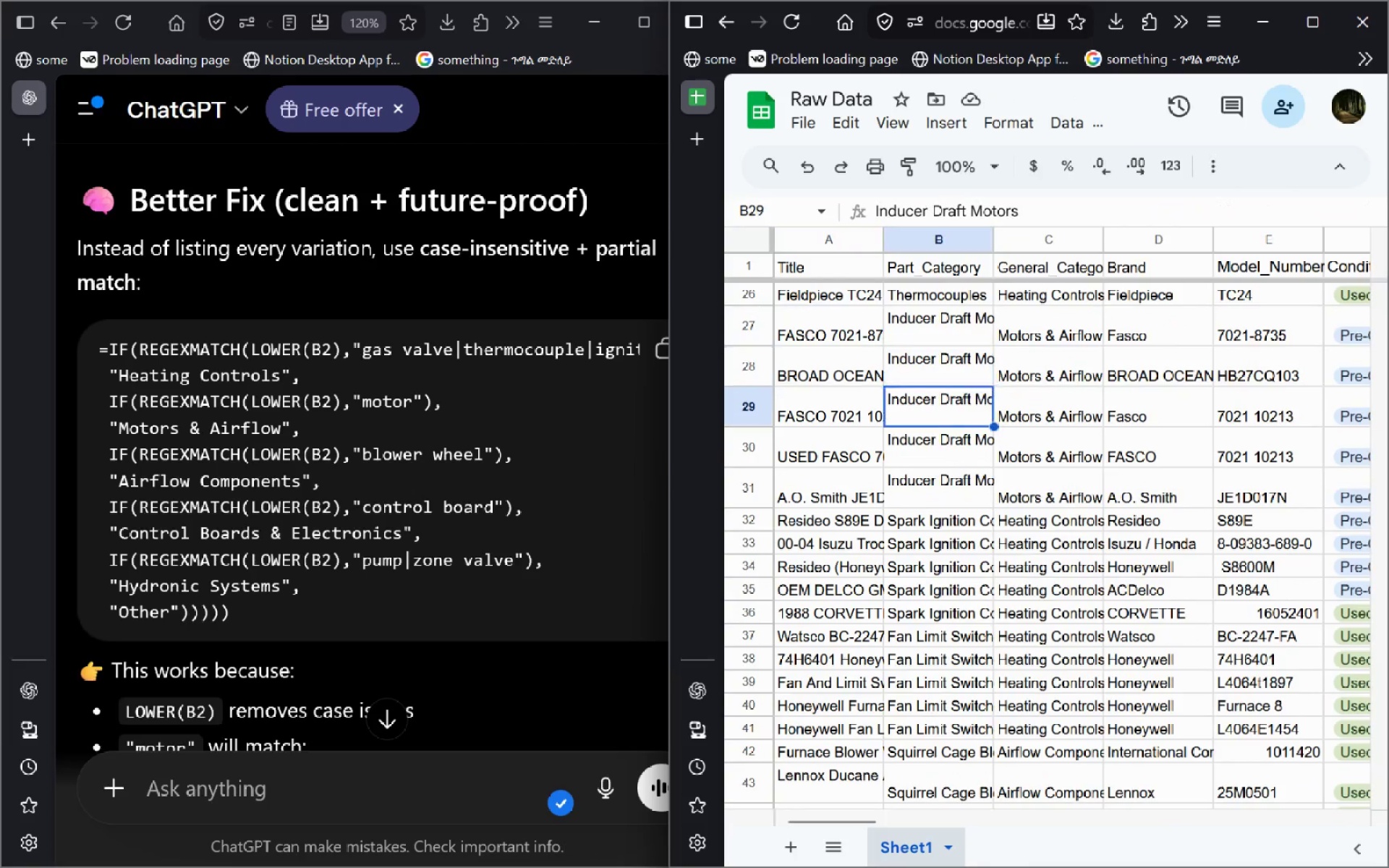 
key(ArrowDown)
 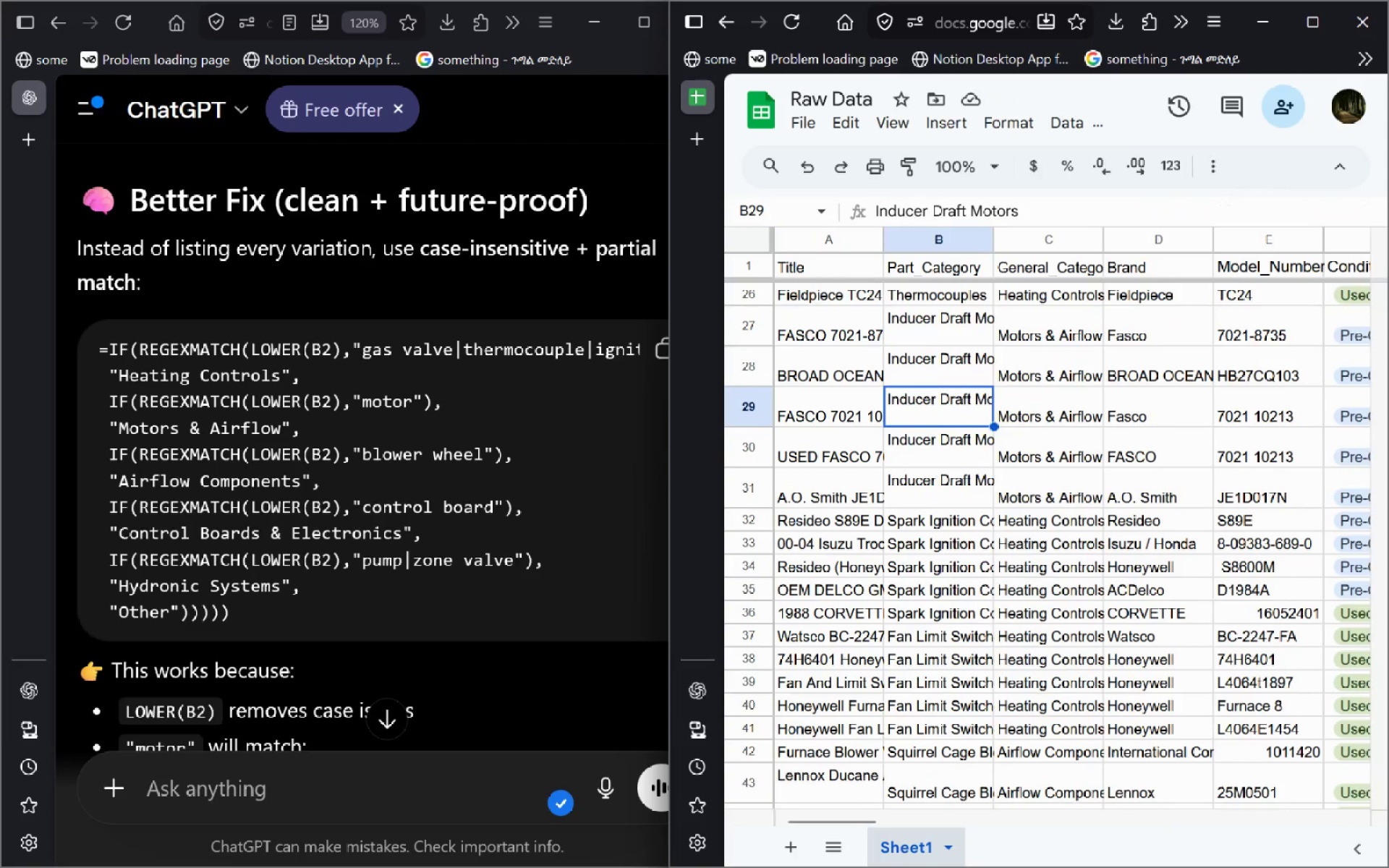 
key(ArrowRight)
 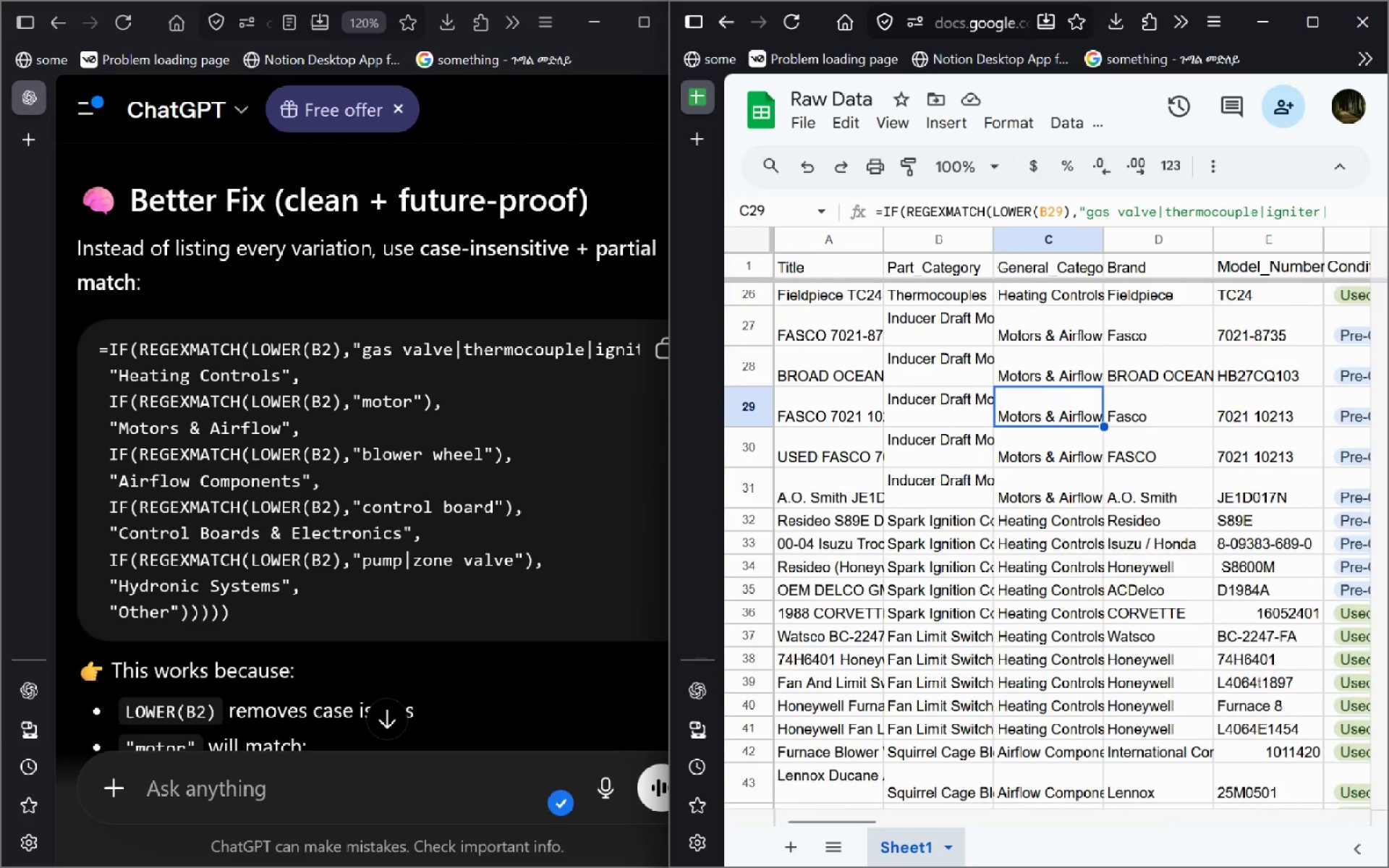 
hold_key(key=ControlLeft, duration=1.8)
 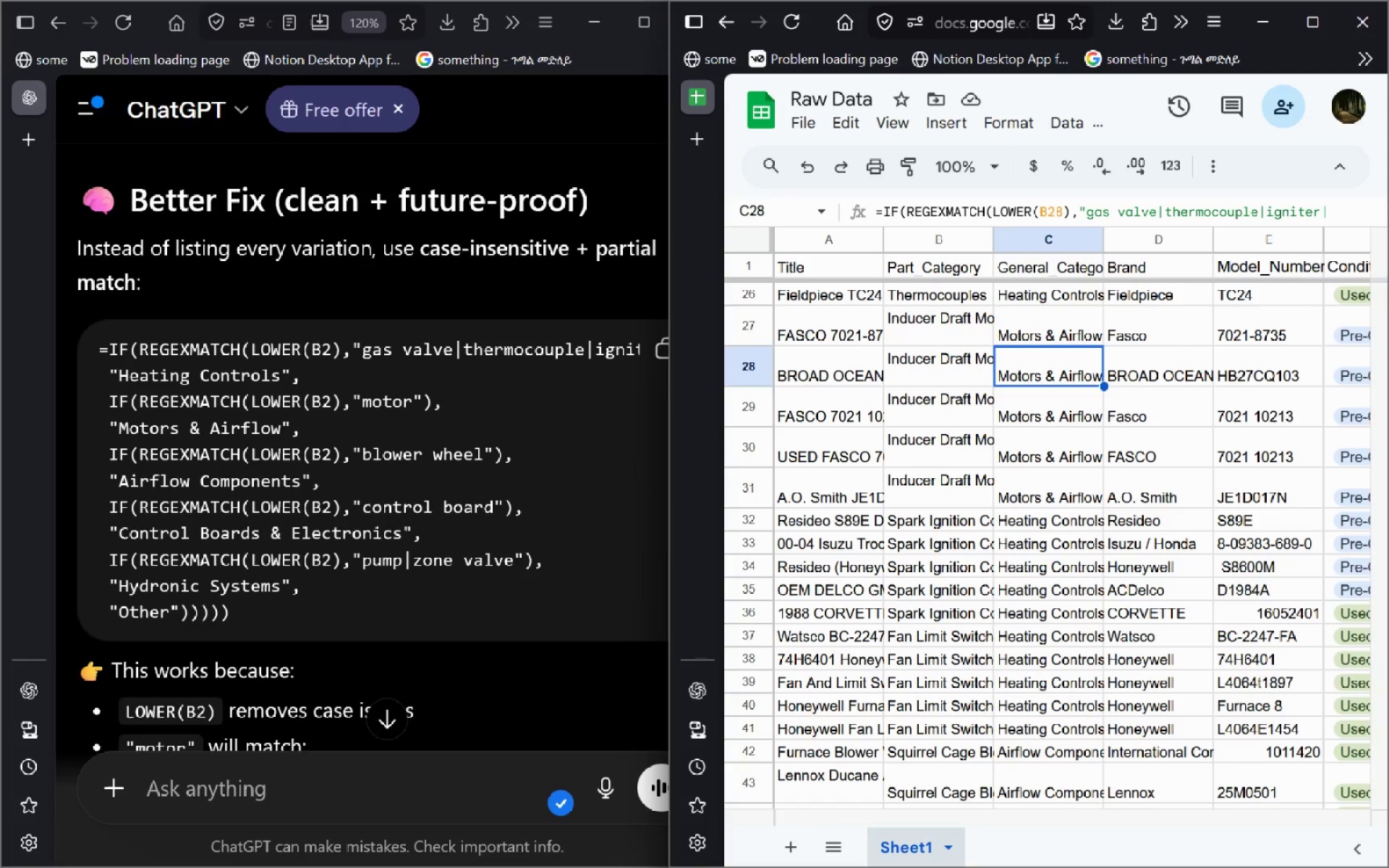 
key(ArrowUp)
 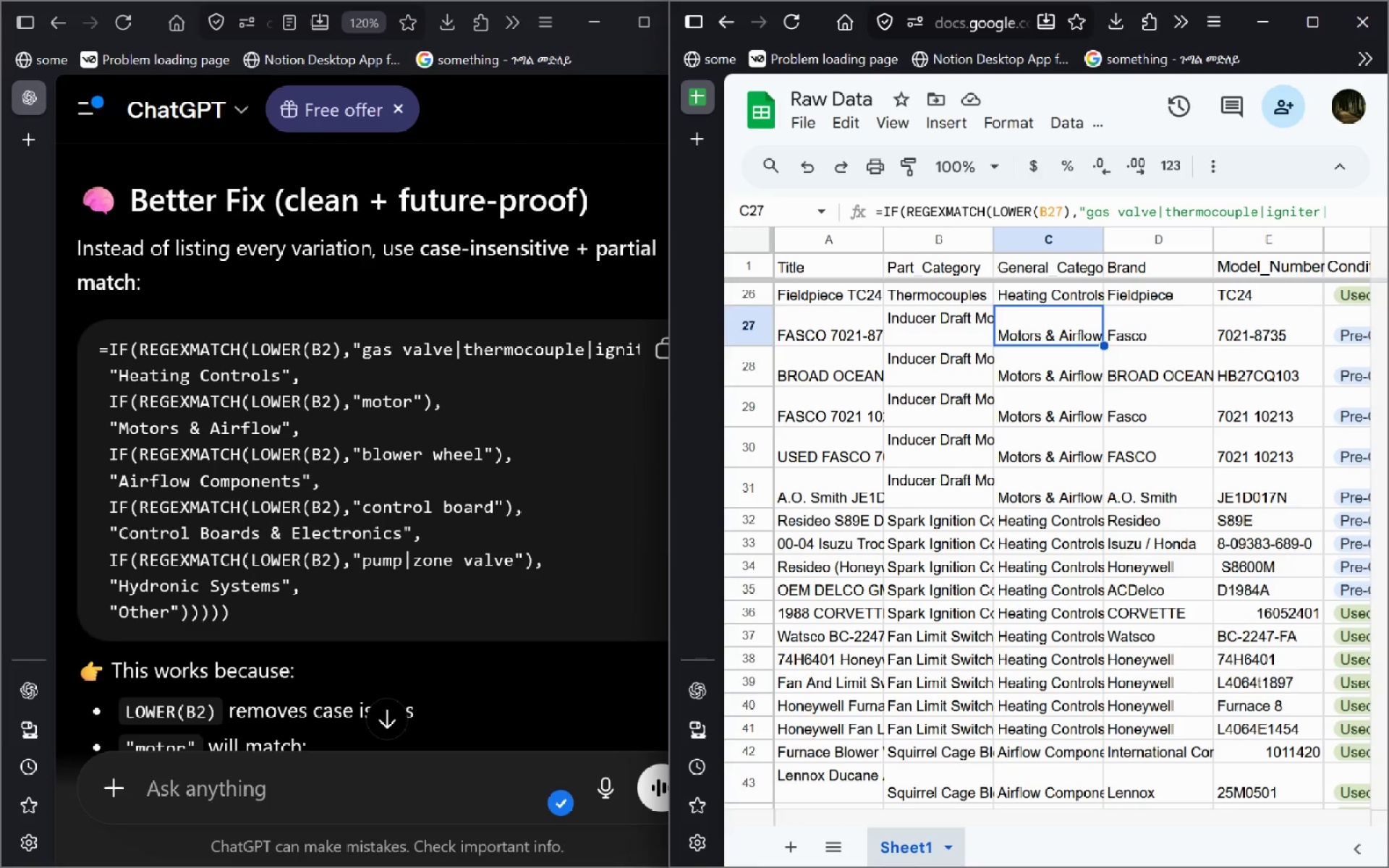 
key(ArrowUp)
 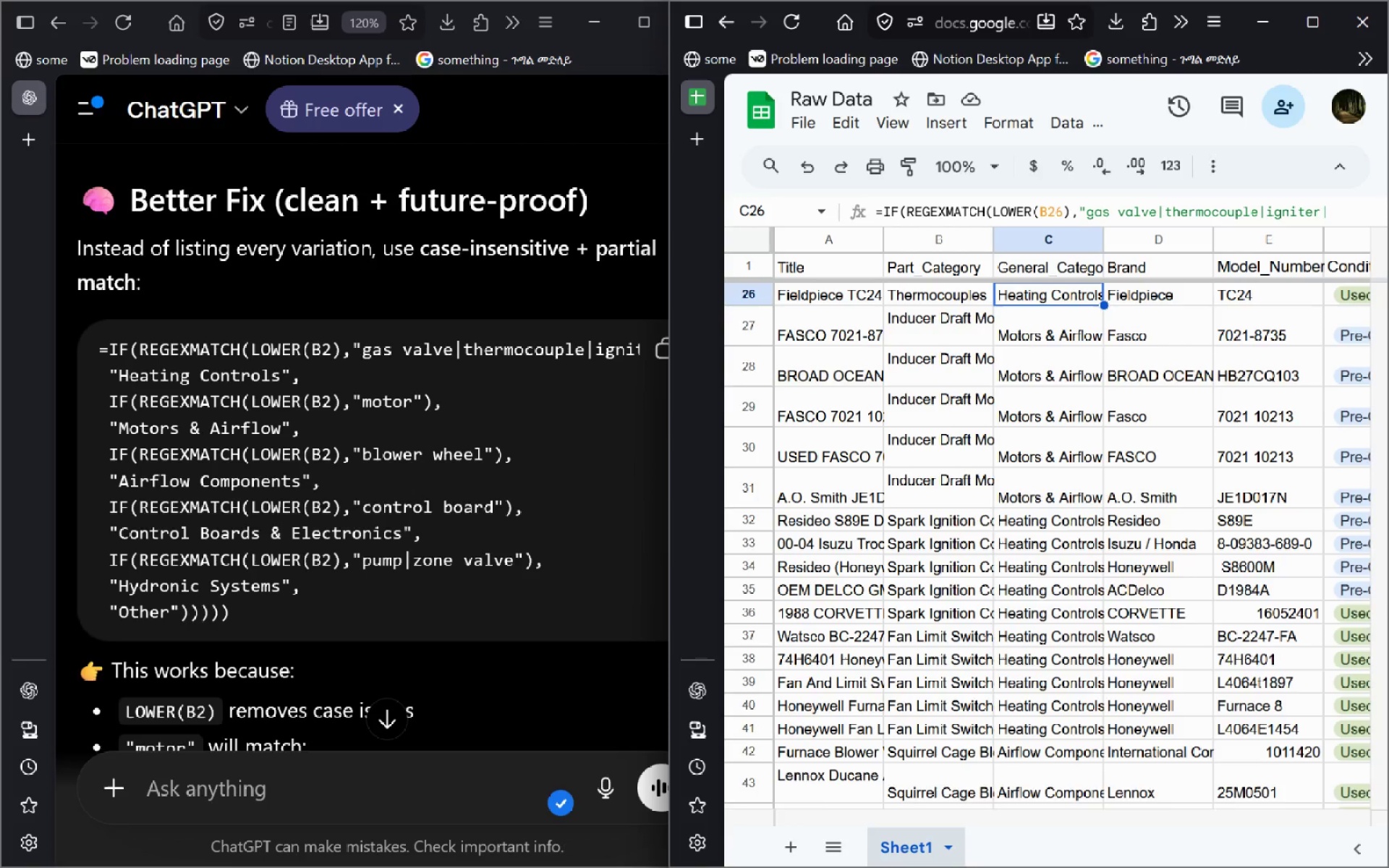 
key(ArrowUp)
 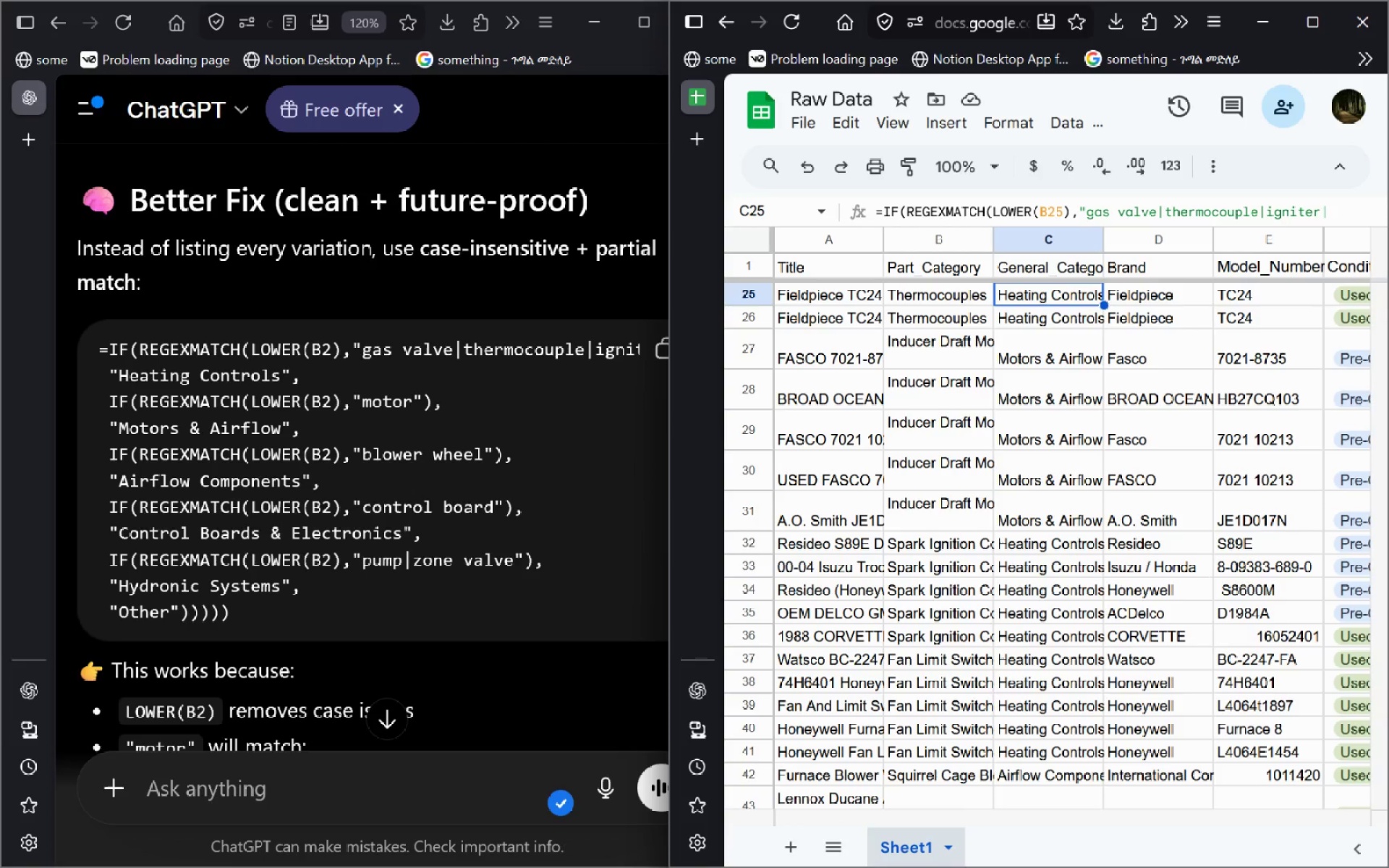 
key(ArrowUp)
 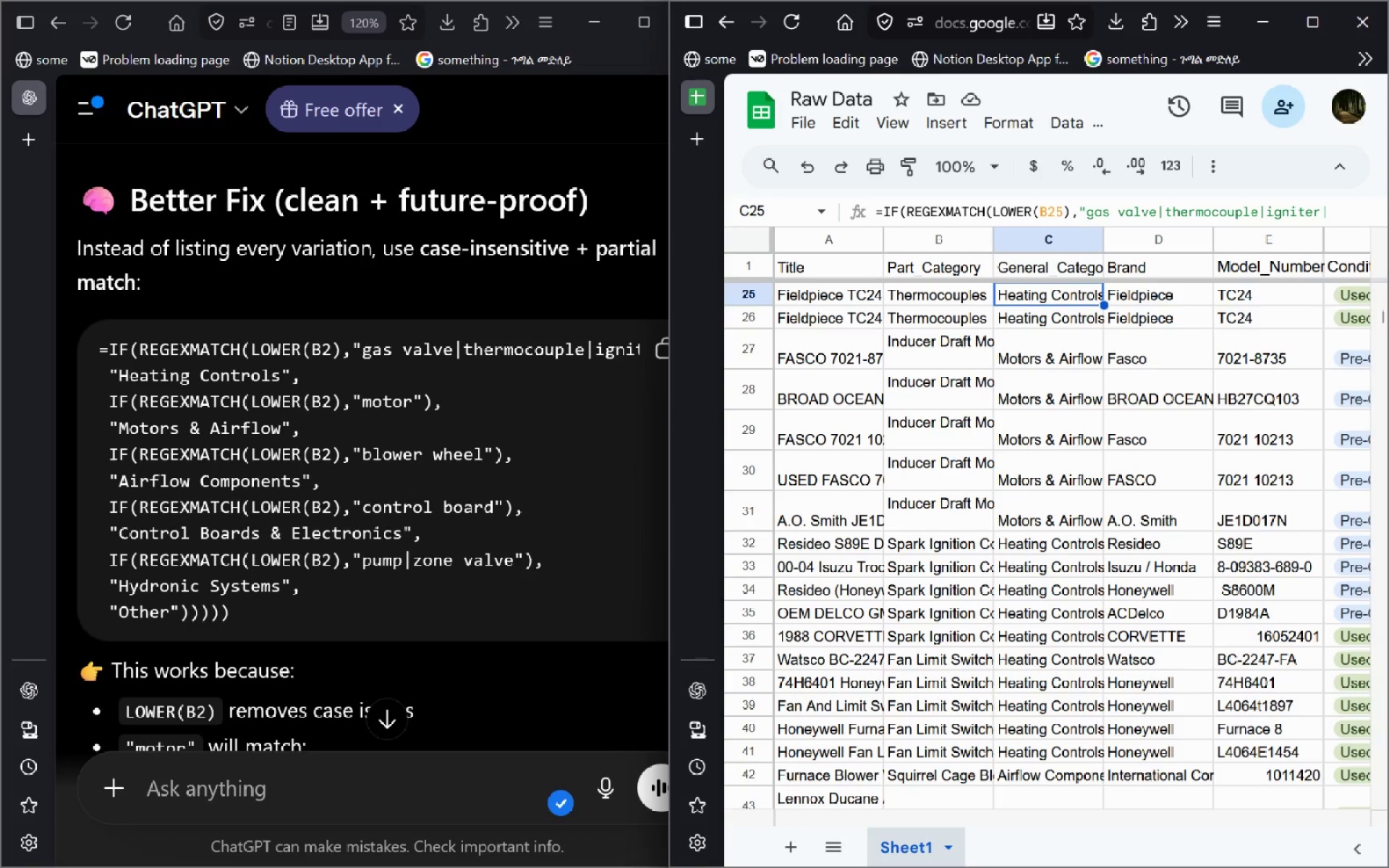 
key(ArrowDown)
 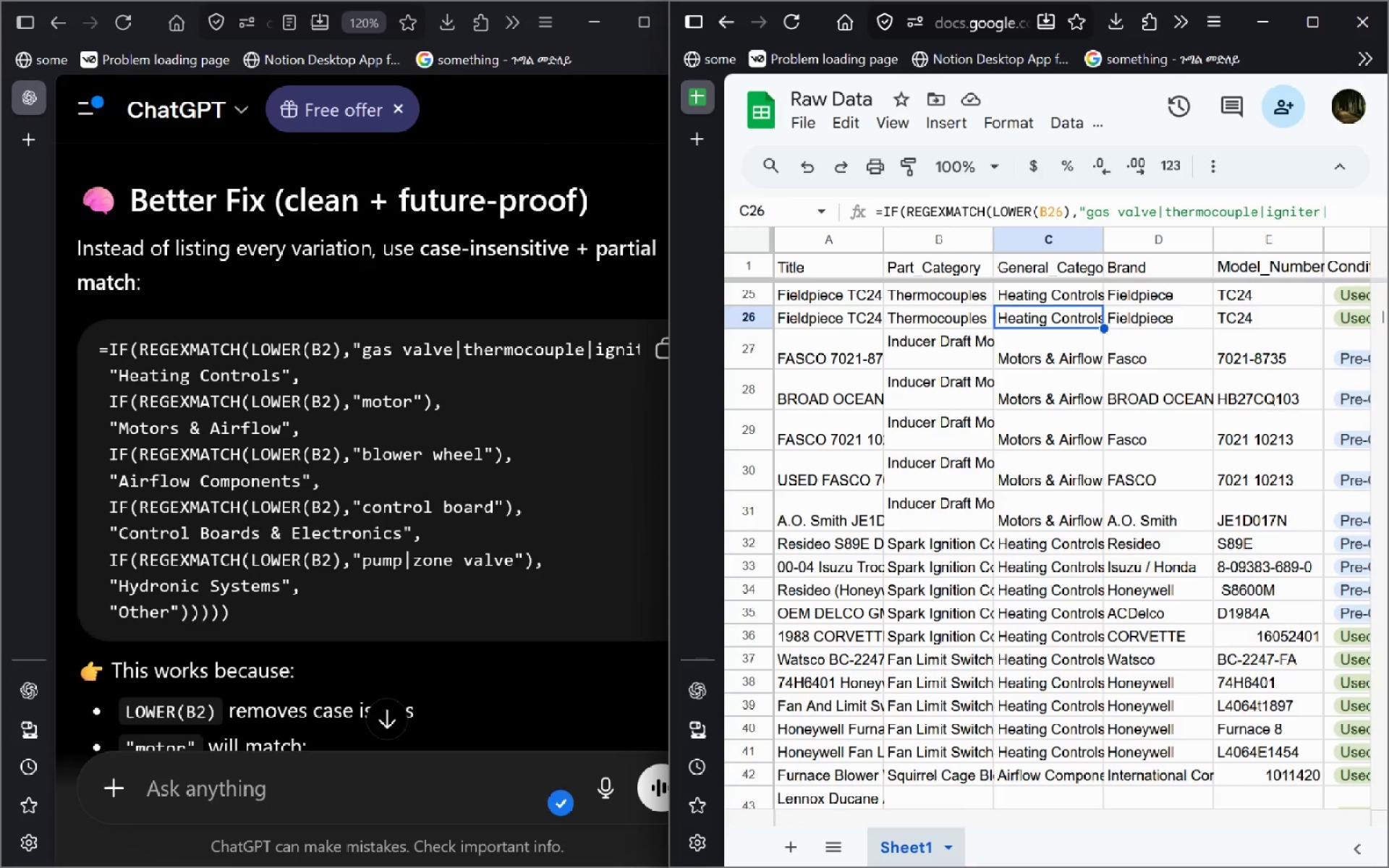 
key(Control+C)
 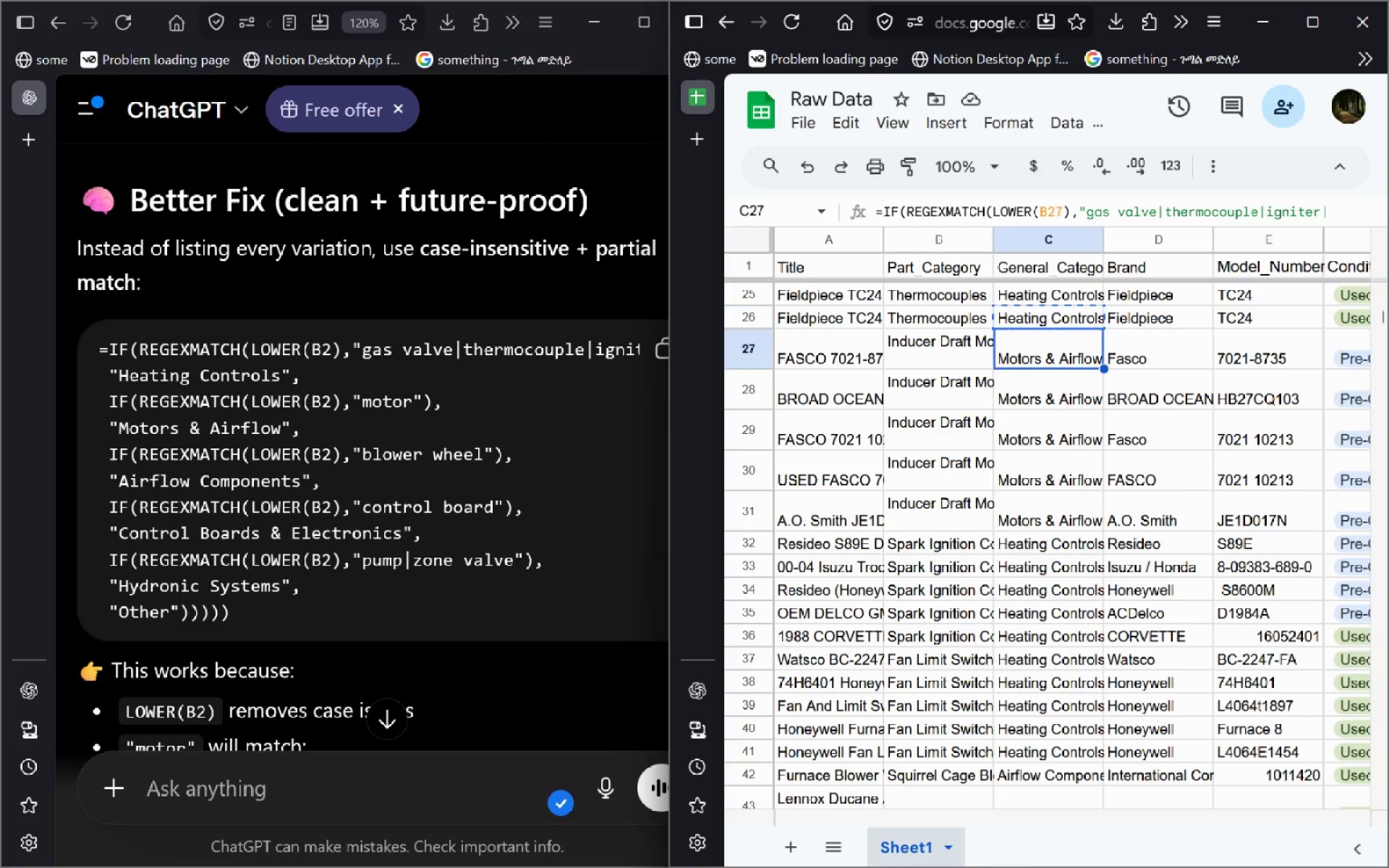 
hold_key(key=ArrowDown, duration=1.52)
 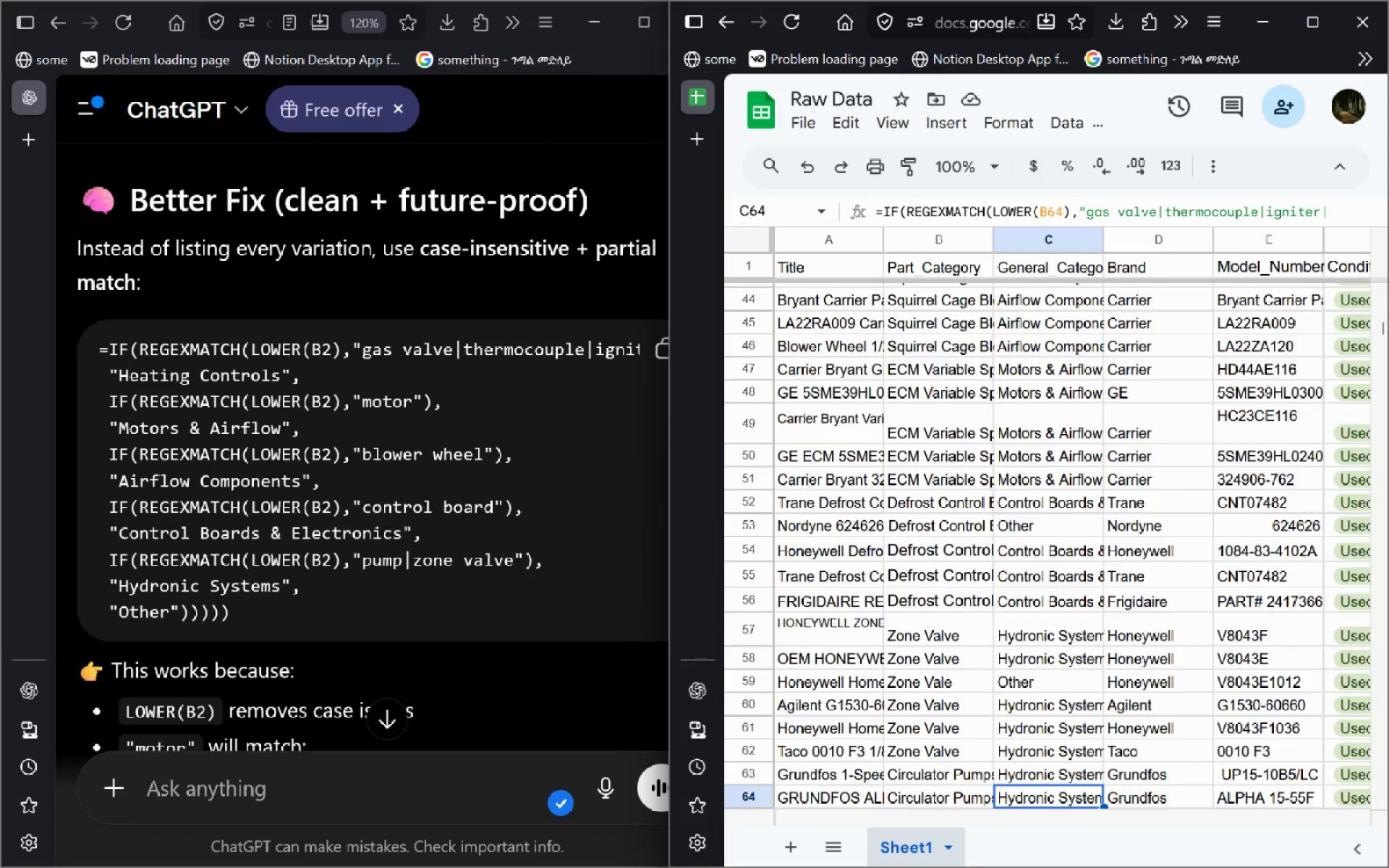 
hold_key(key=ArrowDown, duration=1.16)
 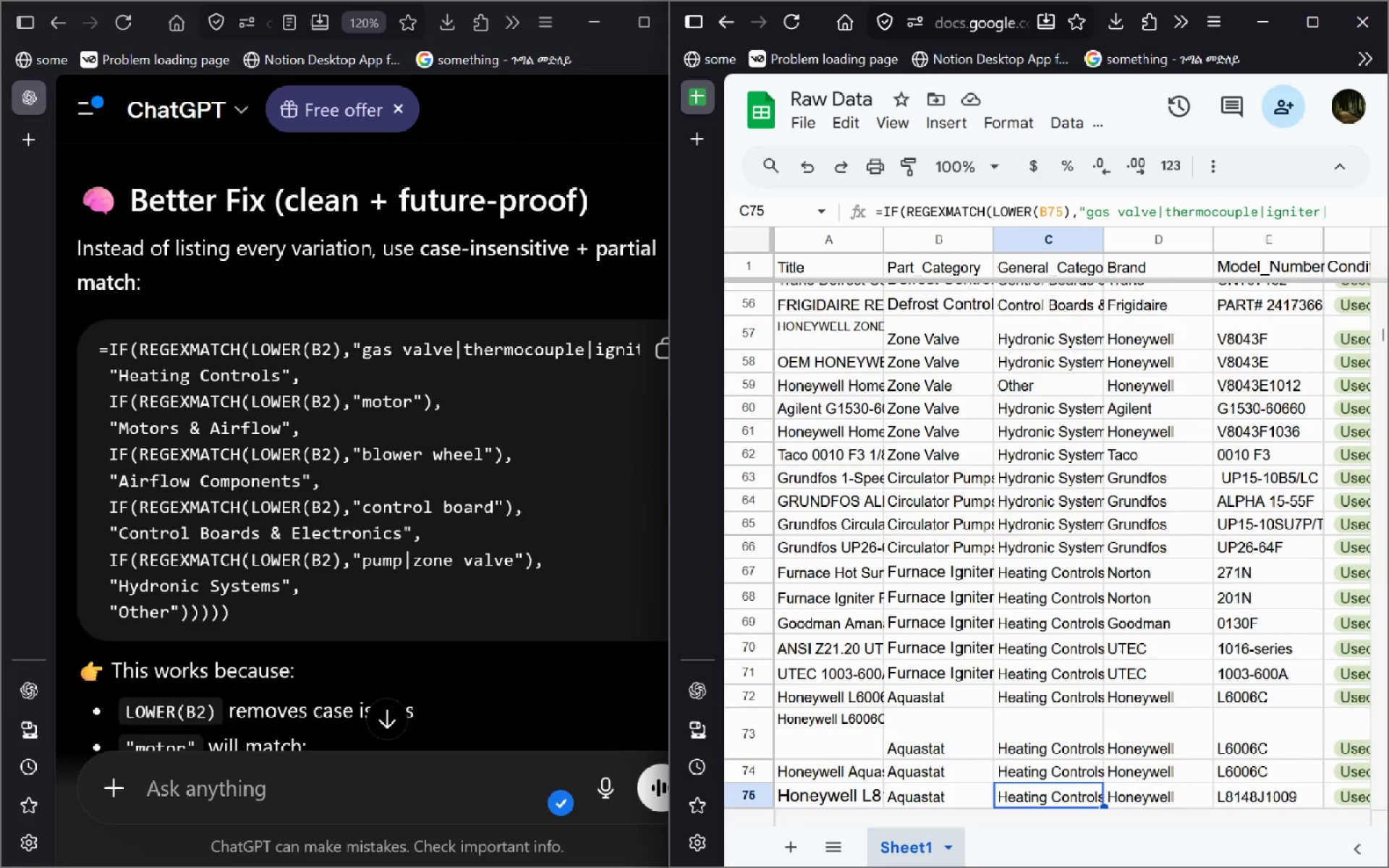 
key(ArrowDown)
 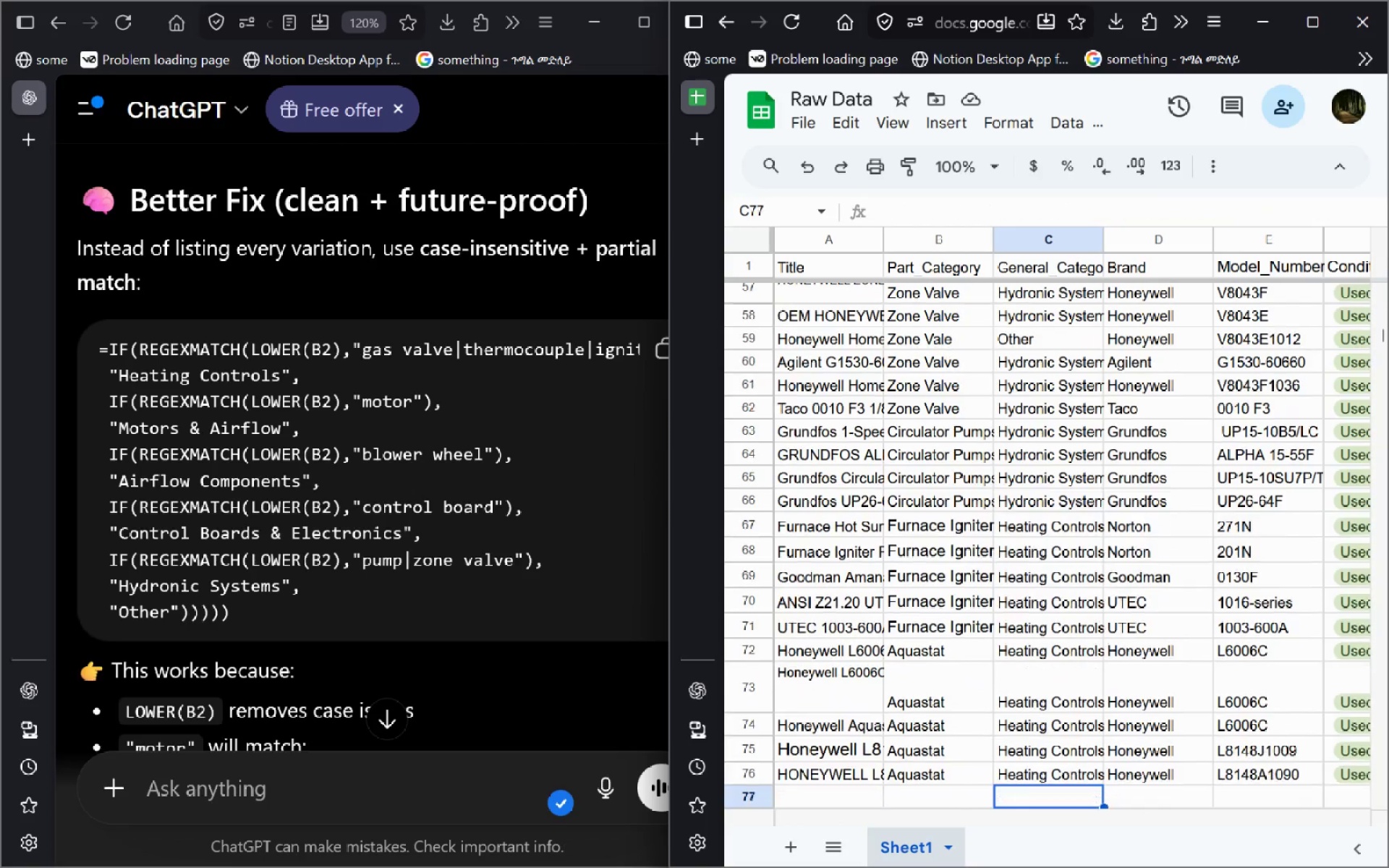 
hold_key(key=ArrowDown, duration=0.94)
 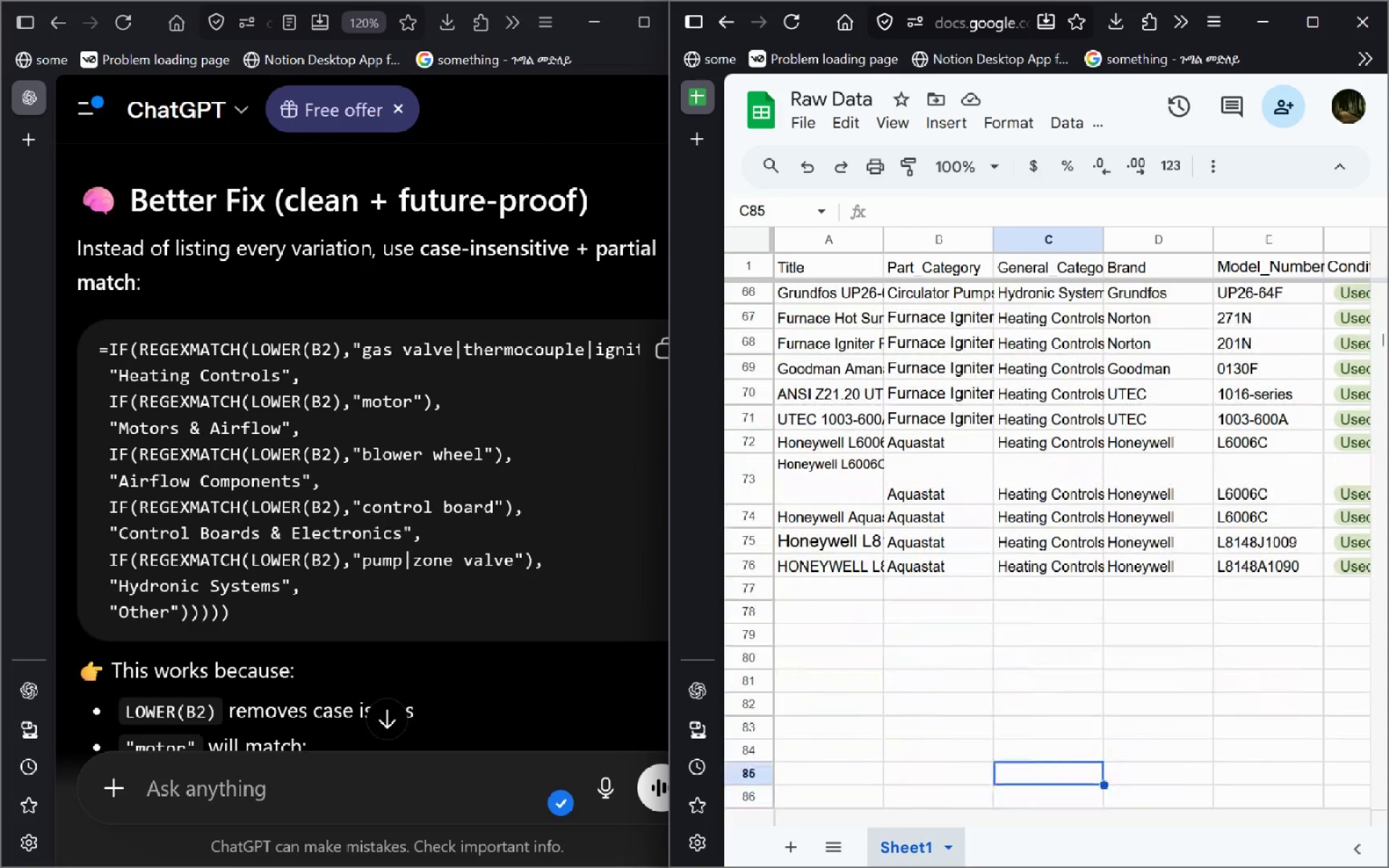 
hold_key(key=ArrowUp, duration=1.52)
 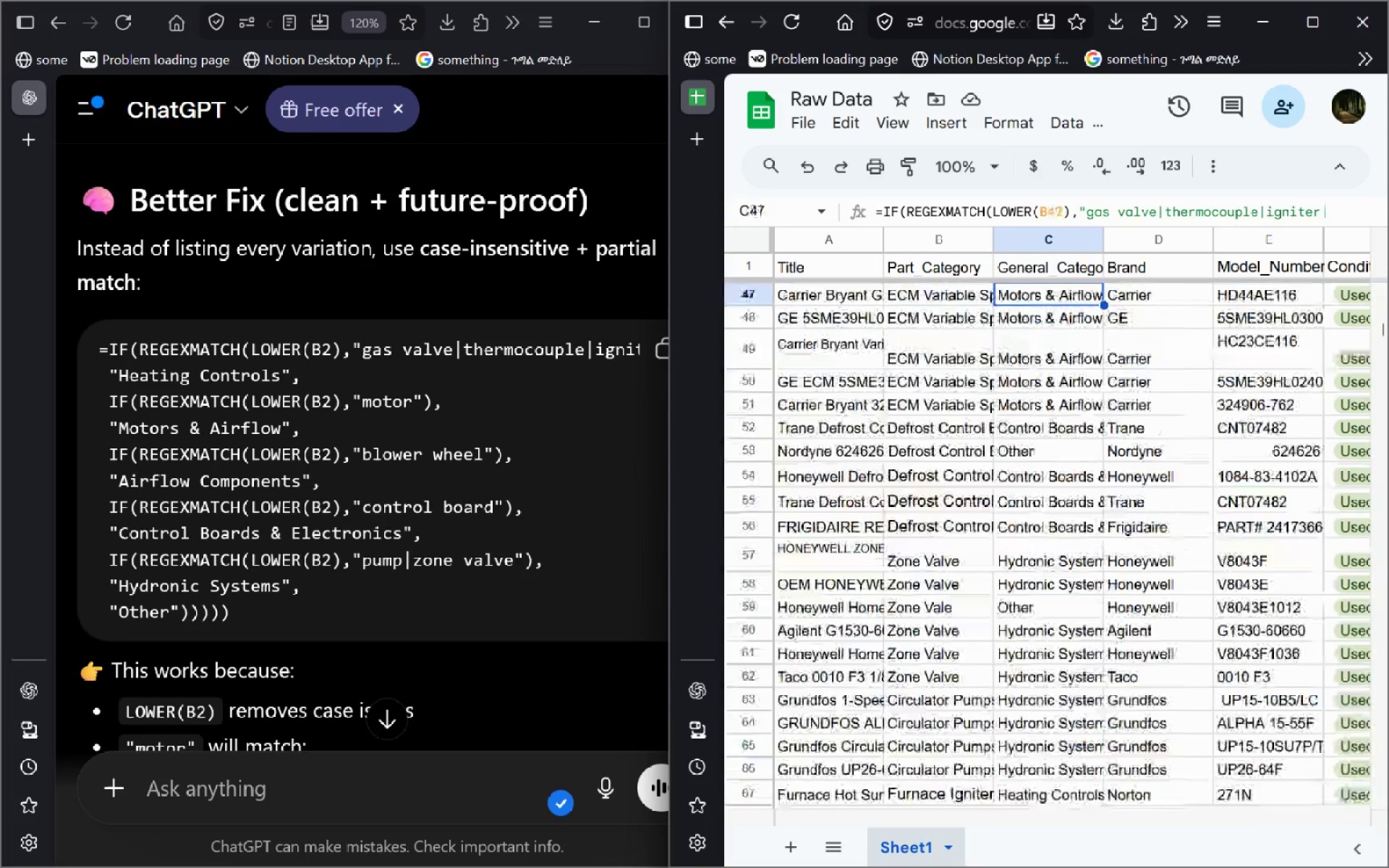 
hold_key(key=ArrowUp, duration=1.28)
 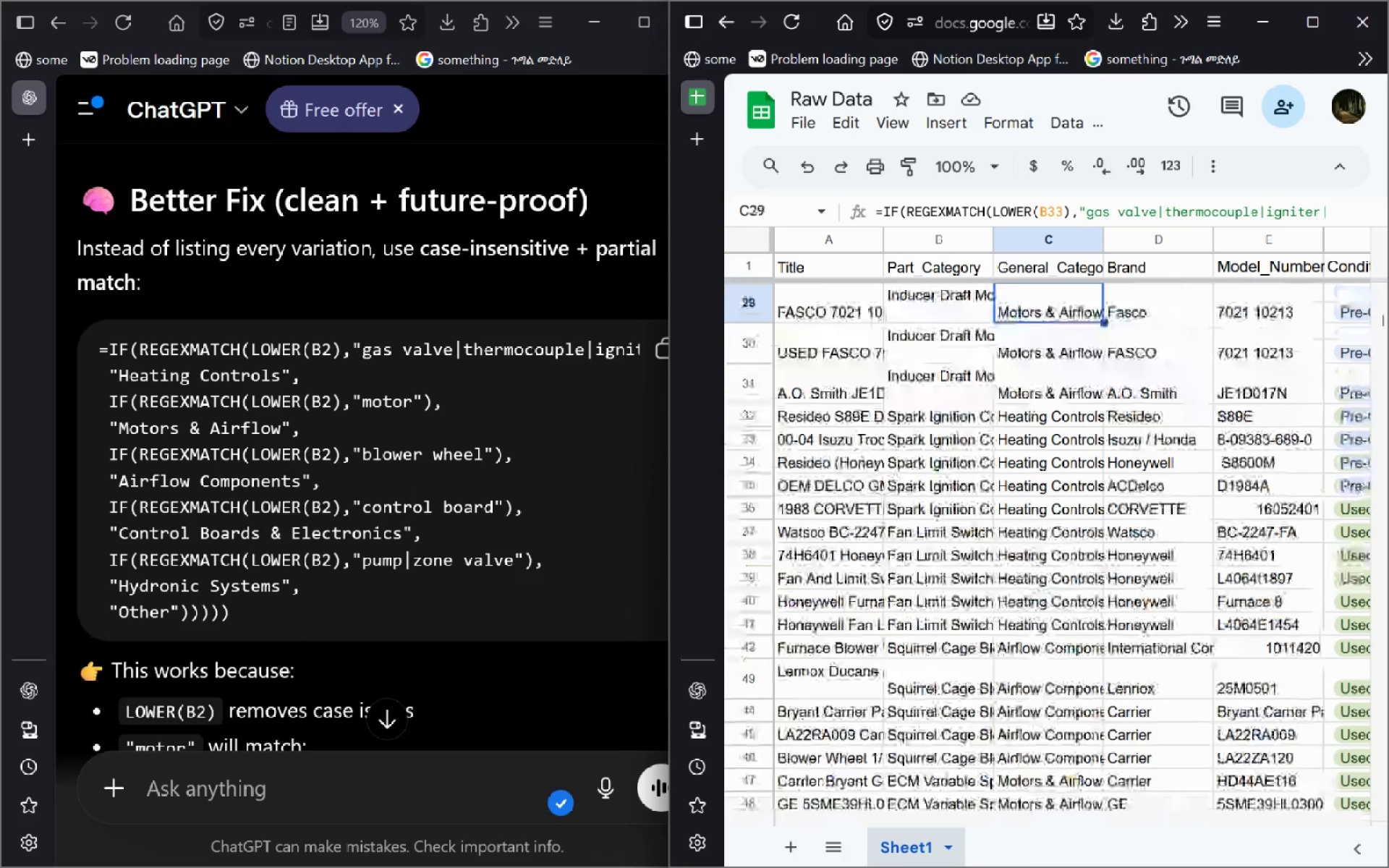 
hold_key(key=ArrowDown, duration=1.52)
 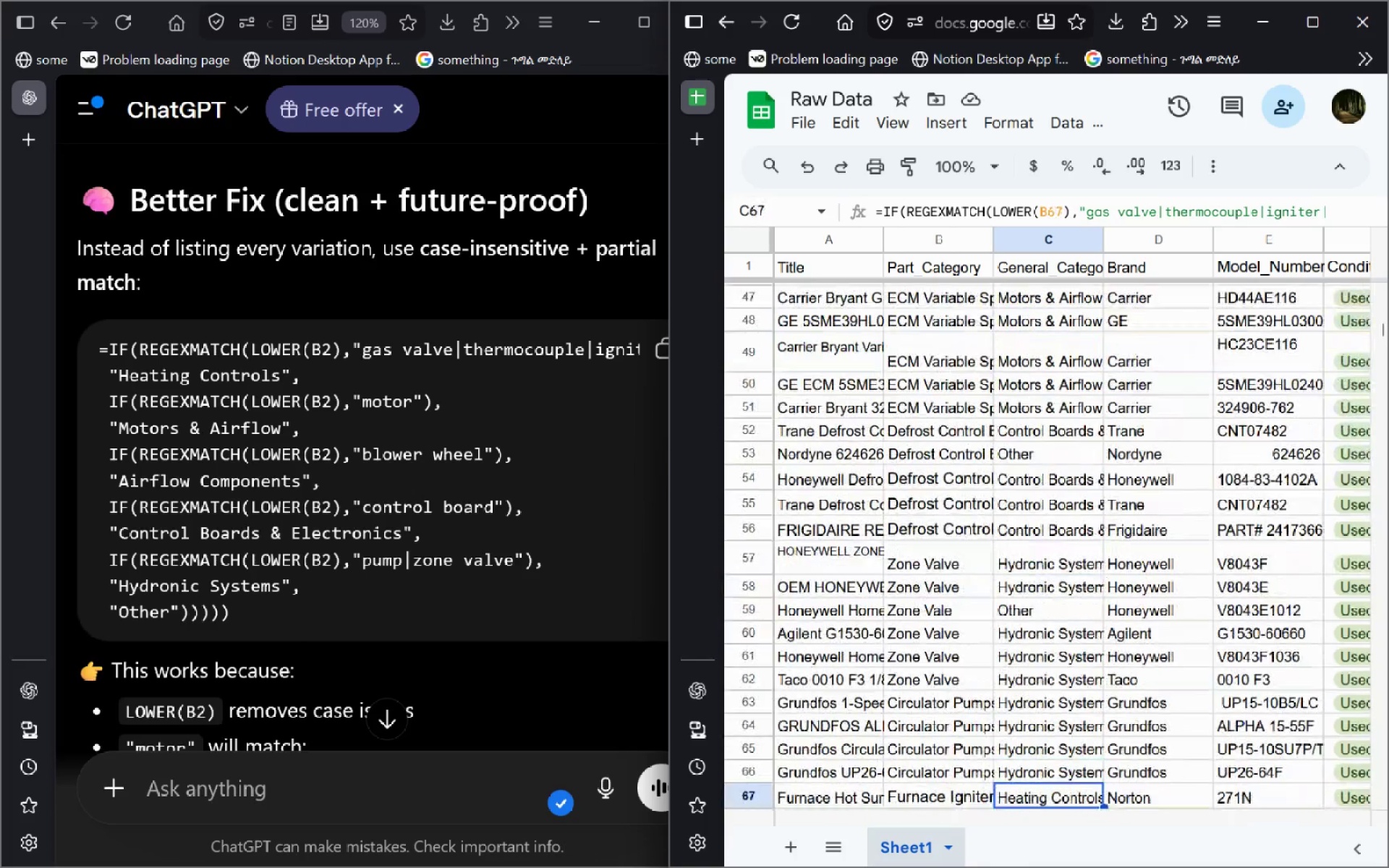 
hold_key(key=ArrowDown, duration=0.55)
 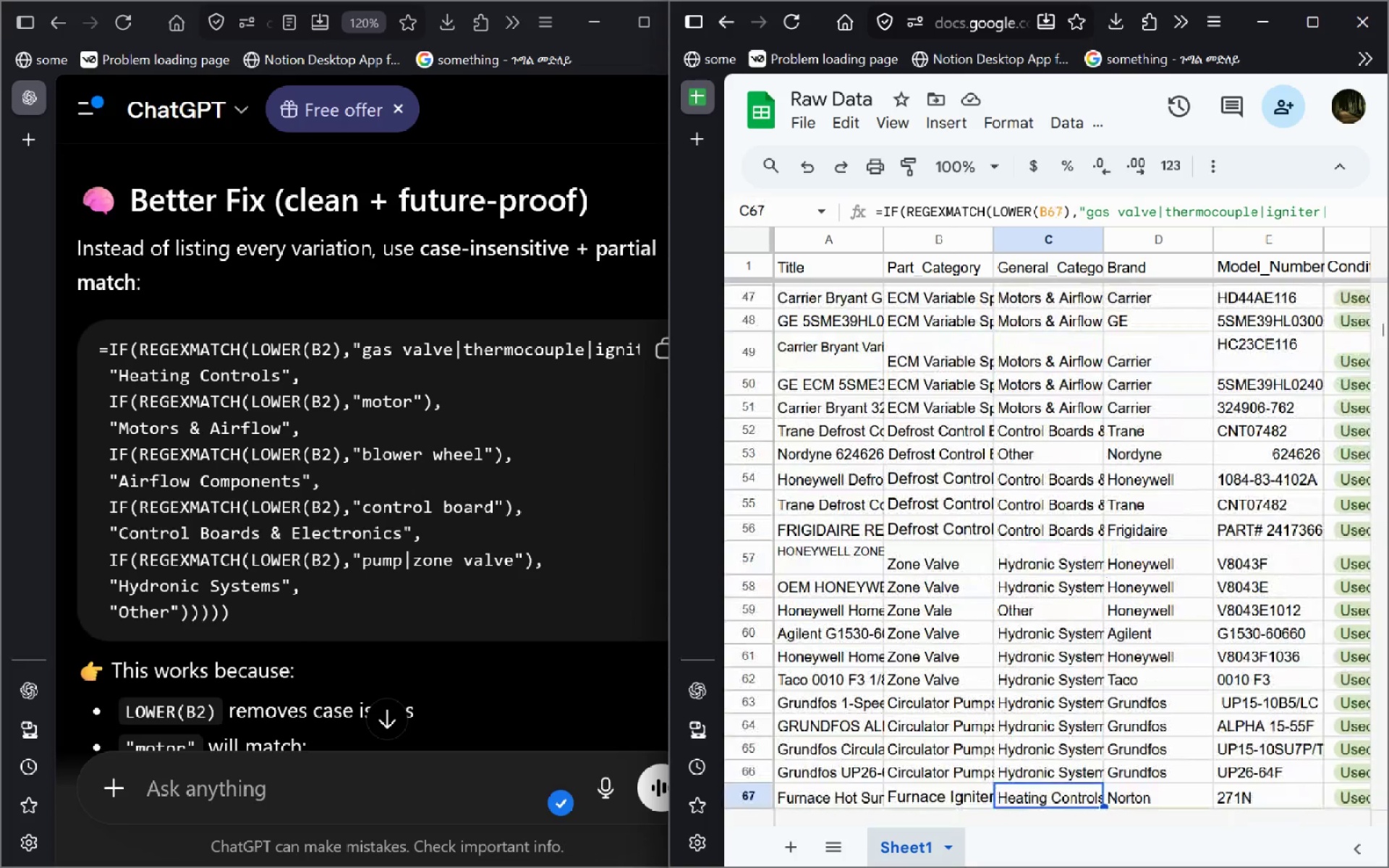 
hold_key(key=ArrowUp, duration=1.5)
 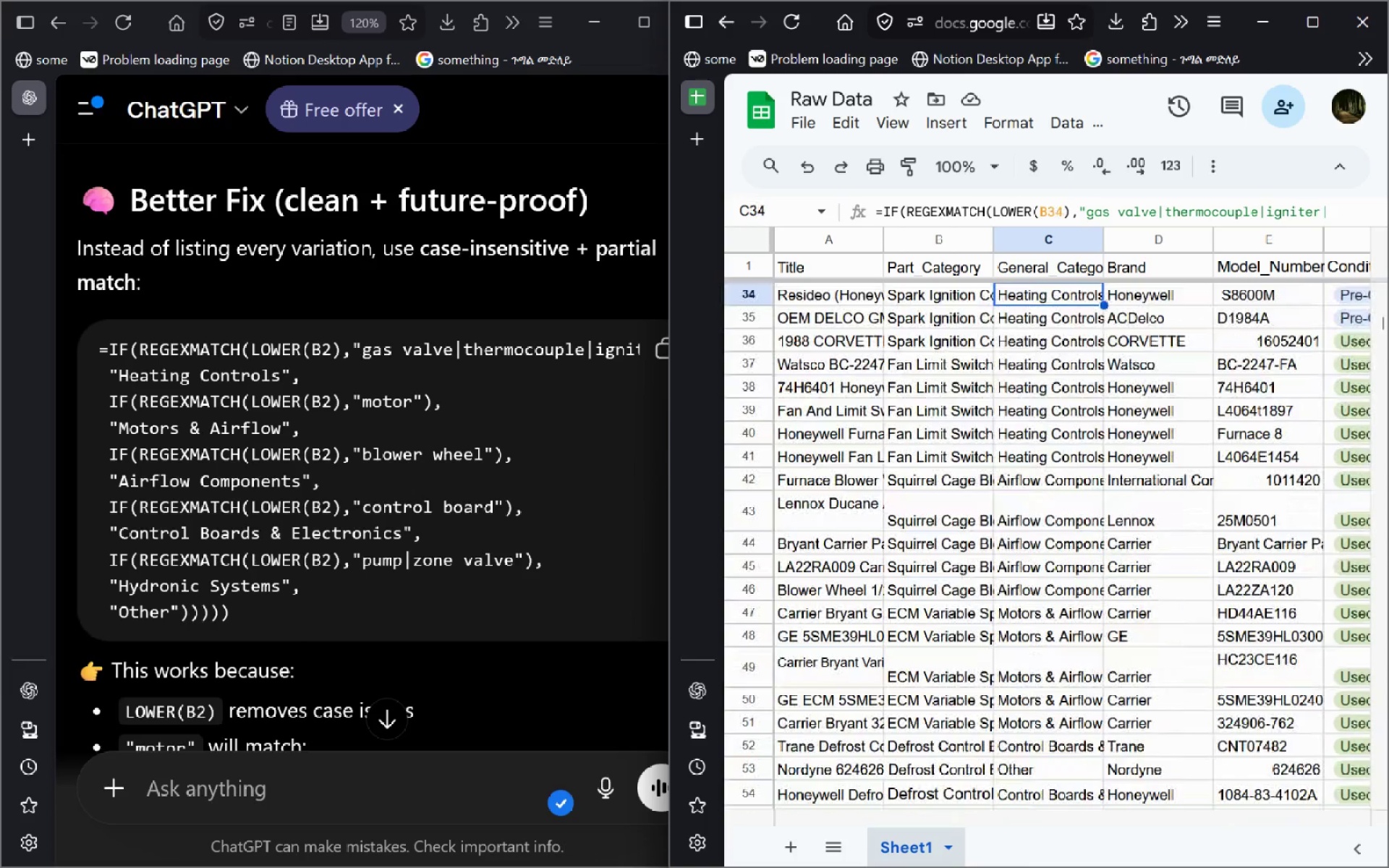 
hold_key(key=ArrowUp, duration=0.95)
 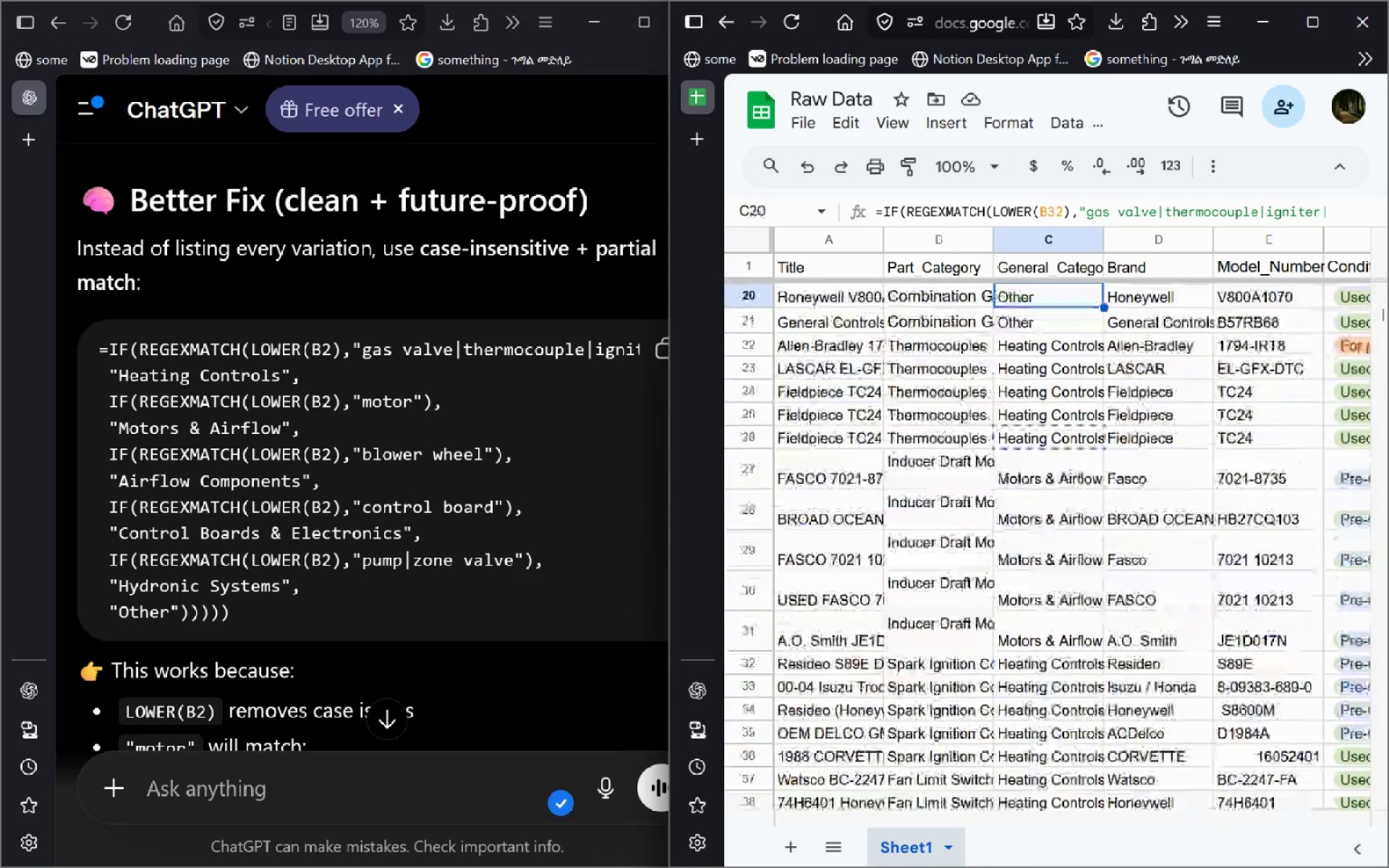 
hold_key(key=ArrowUp, duration=1.39)
 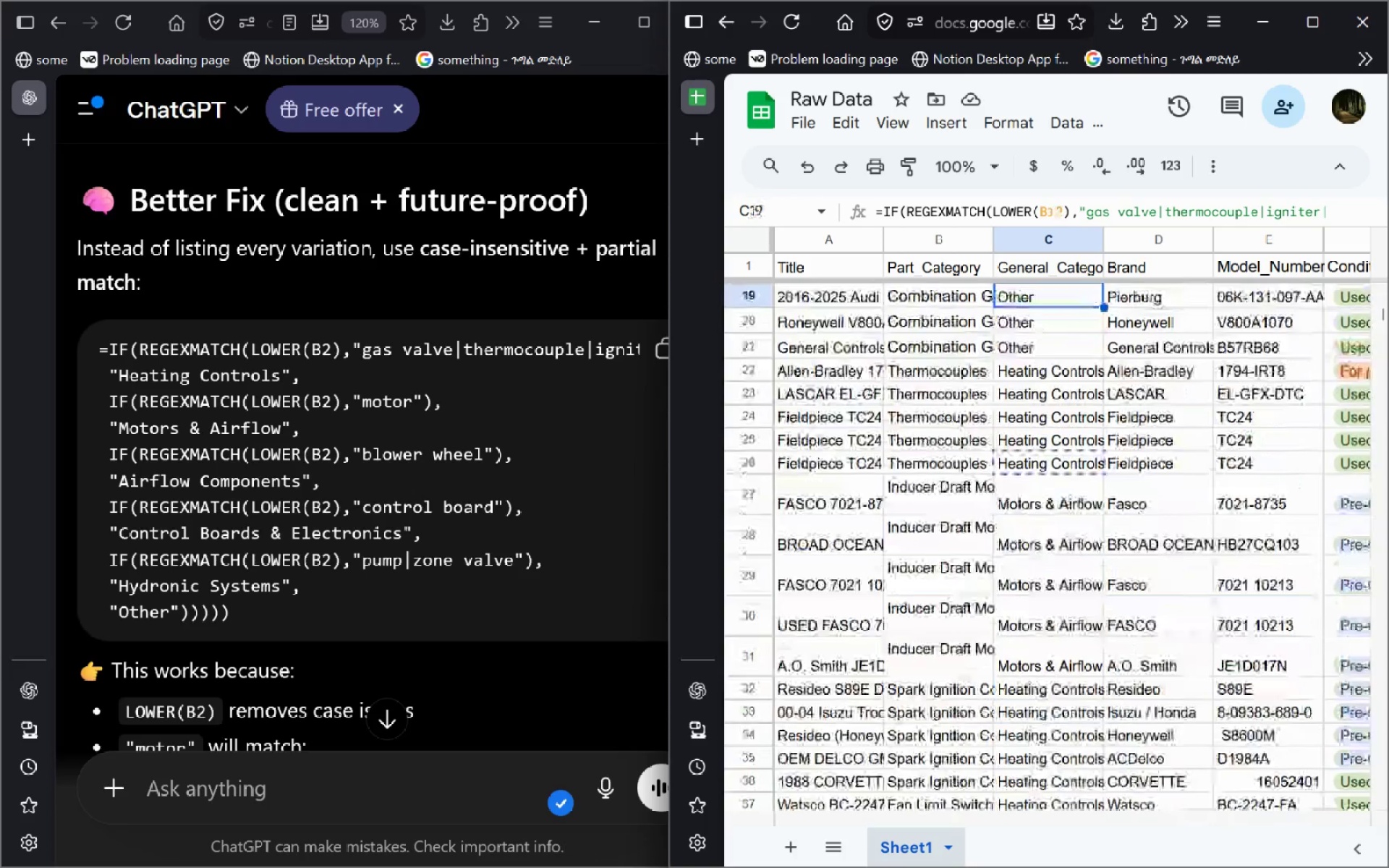 
hold_key(key=ArrowUp, duration=1.38)
 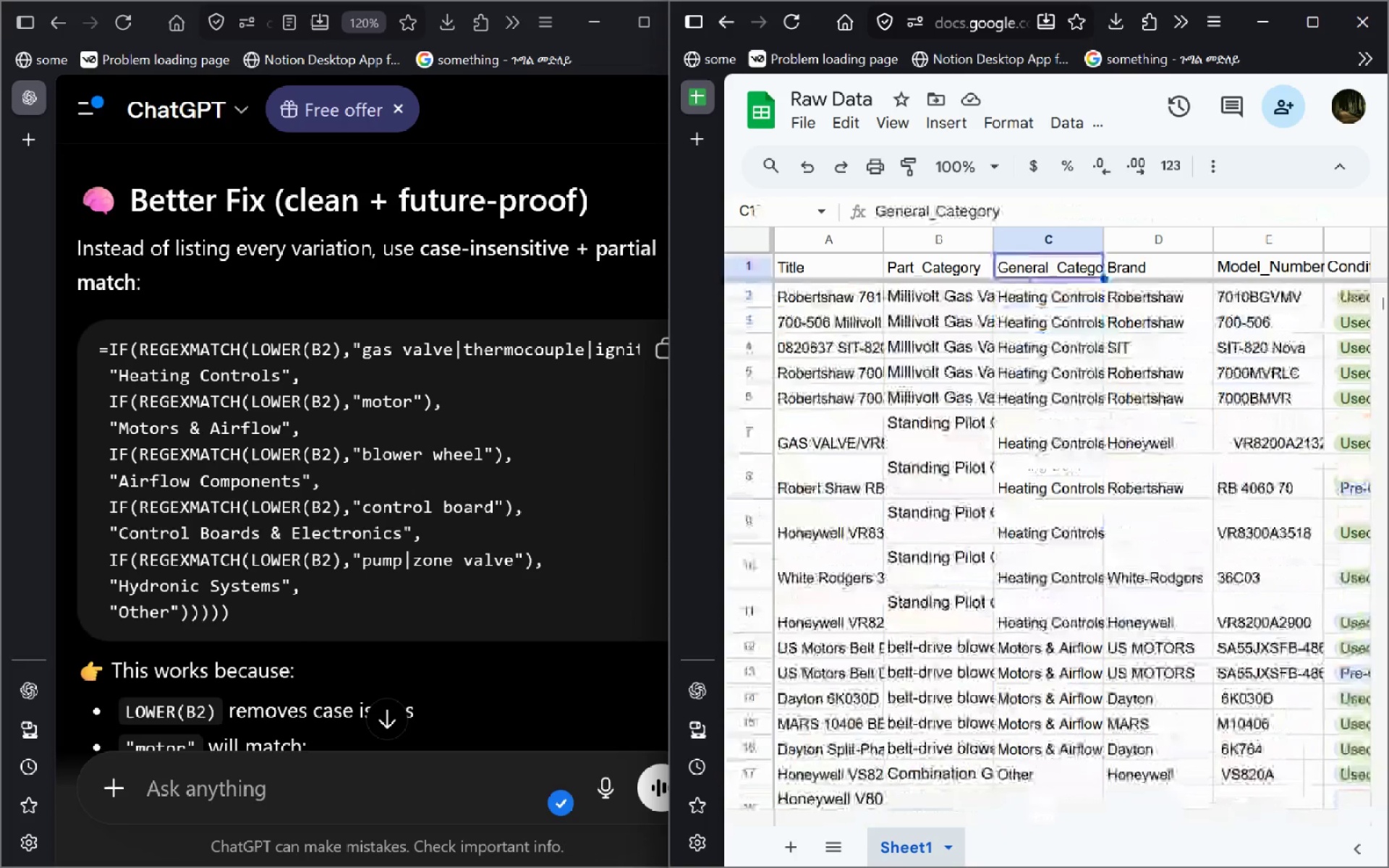 
hold_key(key=ArrowDown, duration=0.38)
 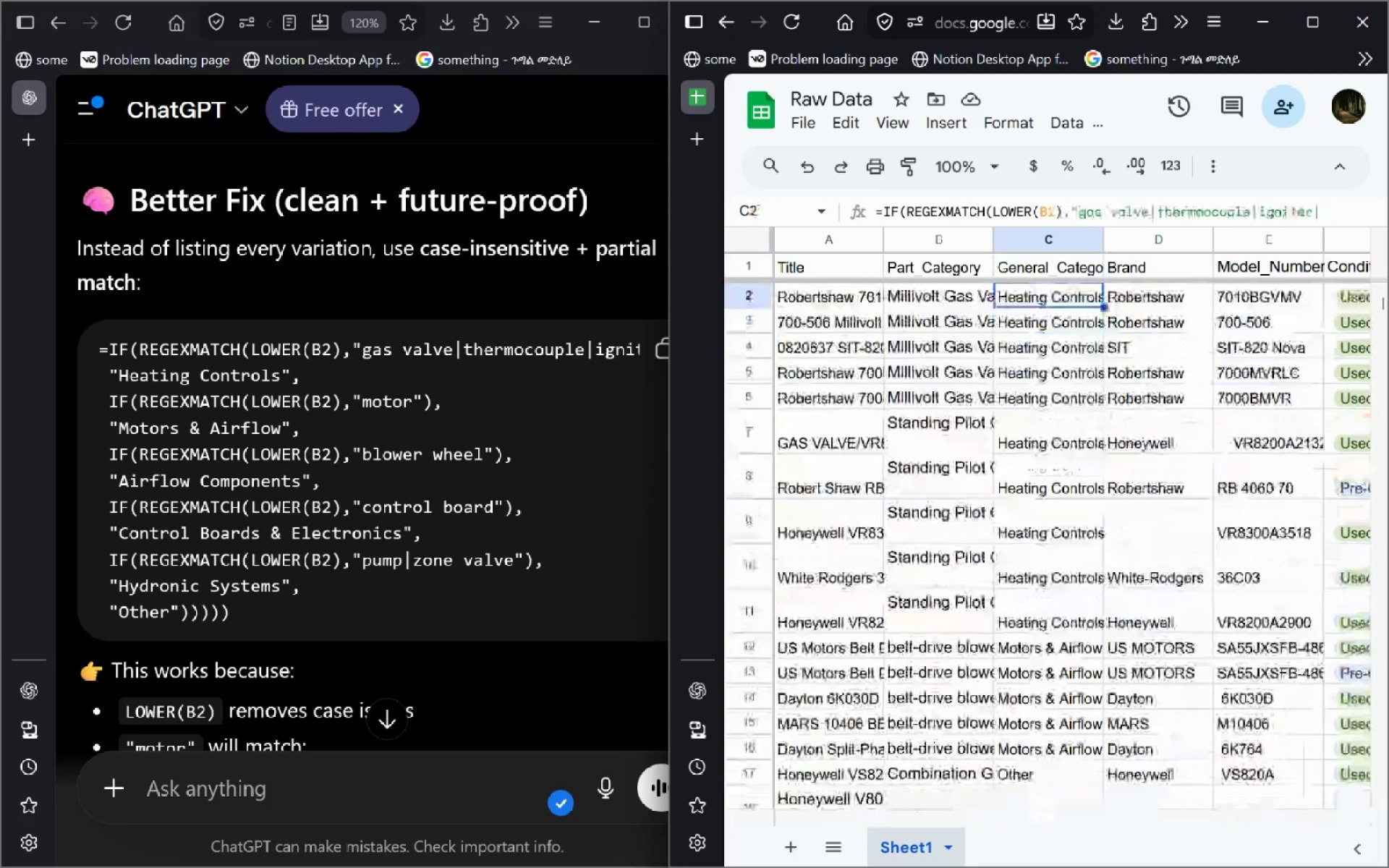 
key(ArrowUp)
 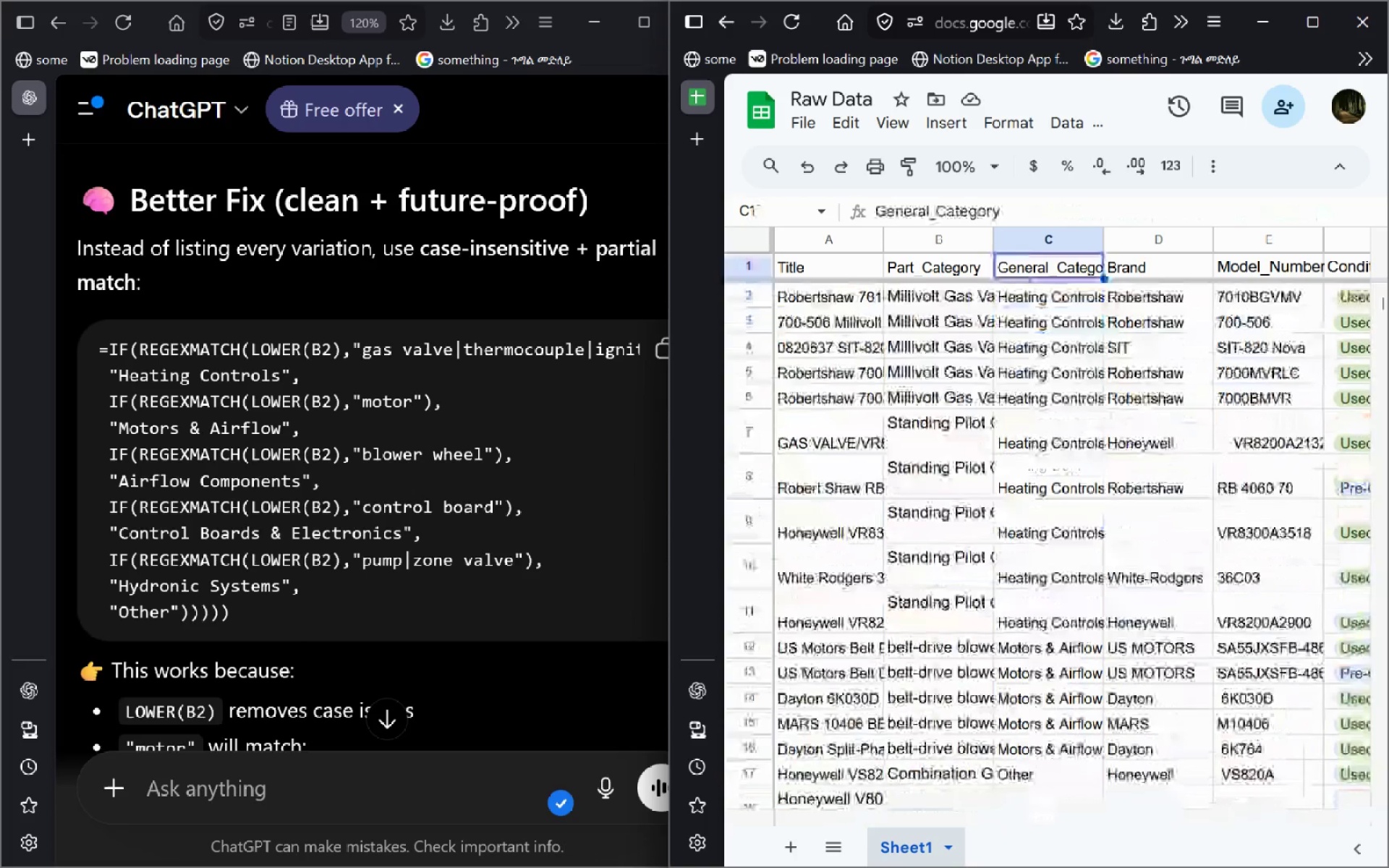 
hold_key(key=ArrowDown, duration=1.25)
 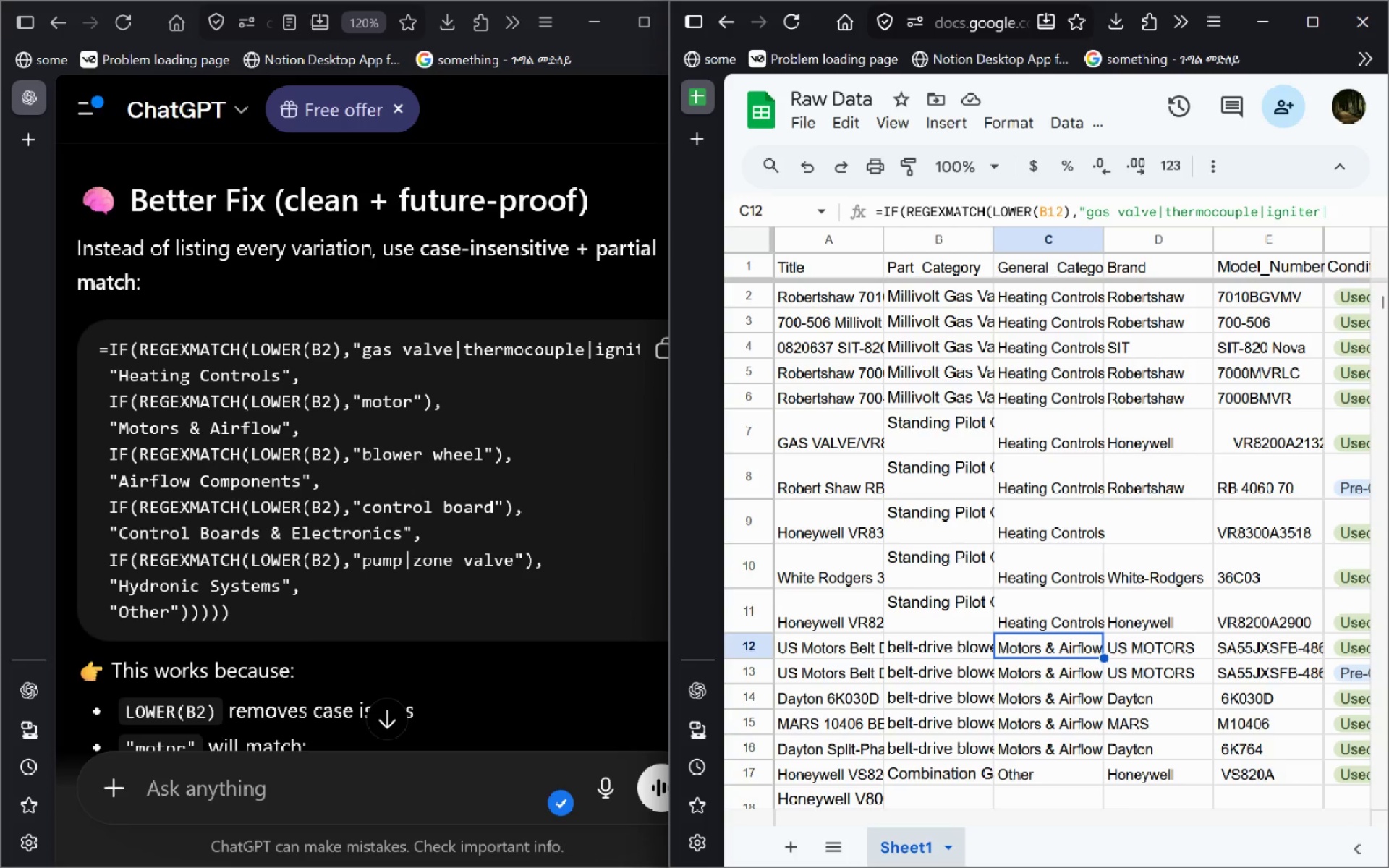 
hold_key(key=ArrowDown, duration=0.34)
 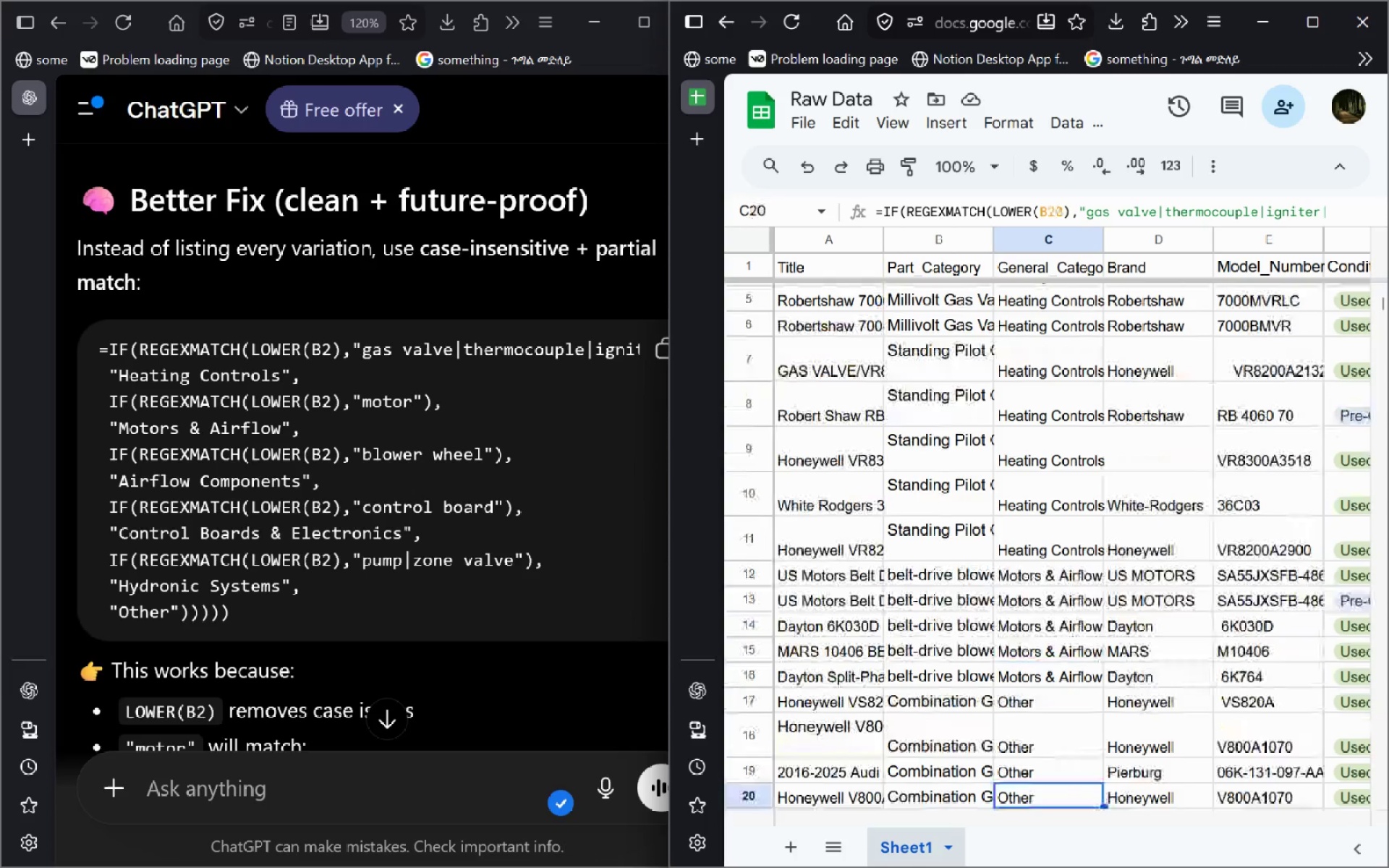 
hold_key(key=ArrowDown, duration=0.34)
 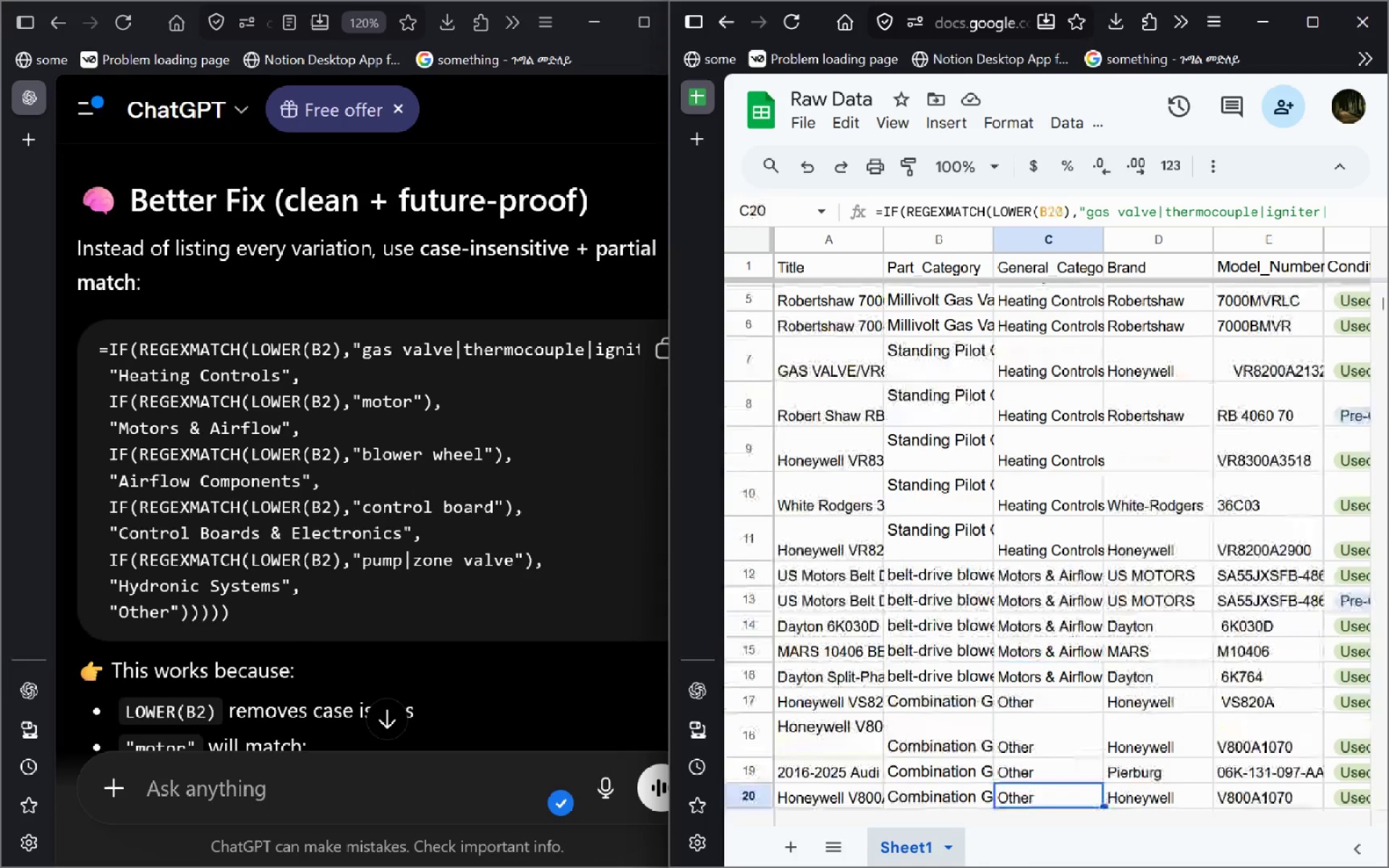 
key(ArrowUp)
 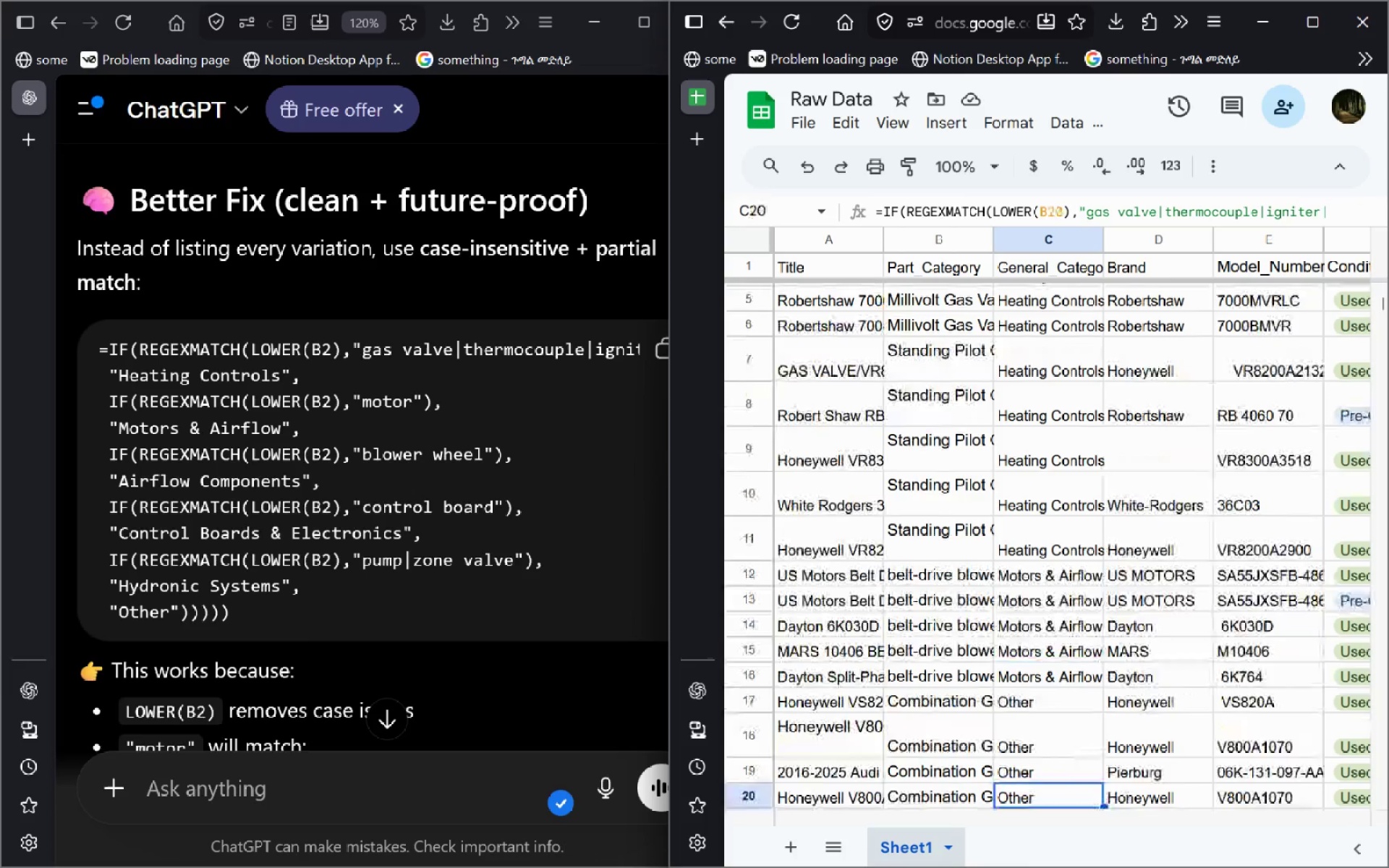 
key(ArrowUp)
 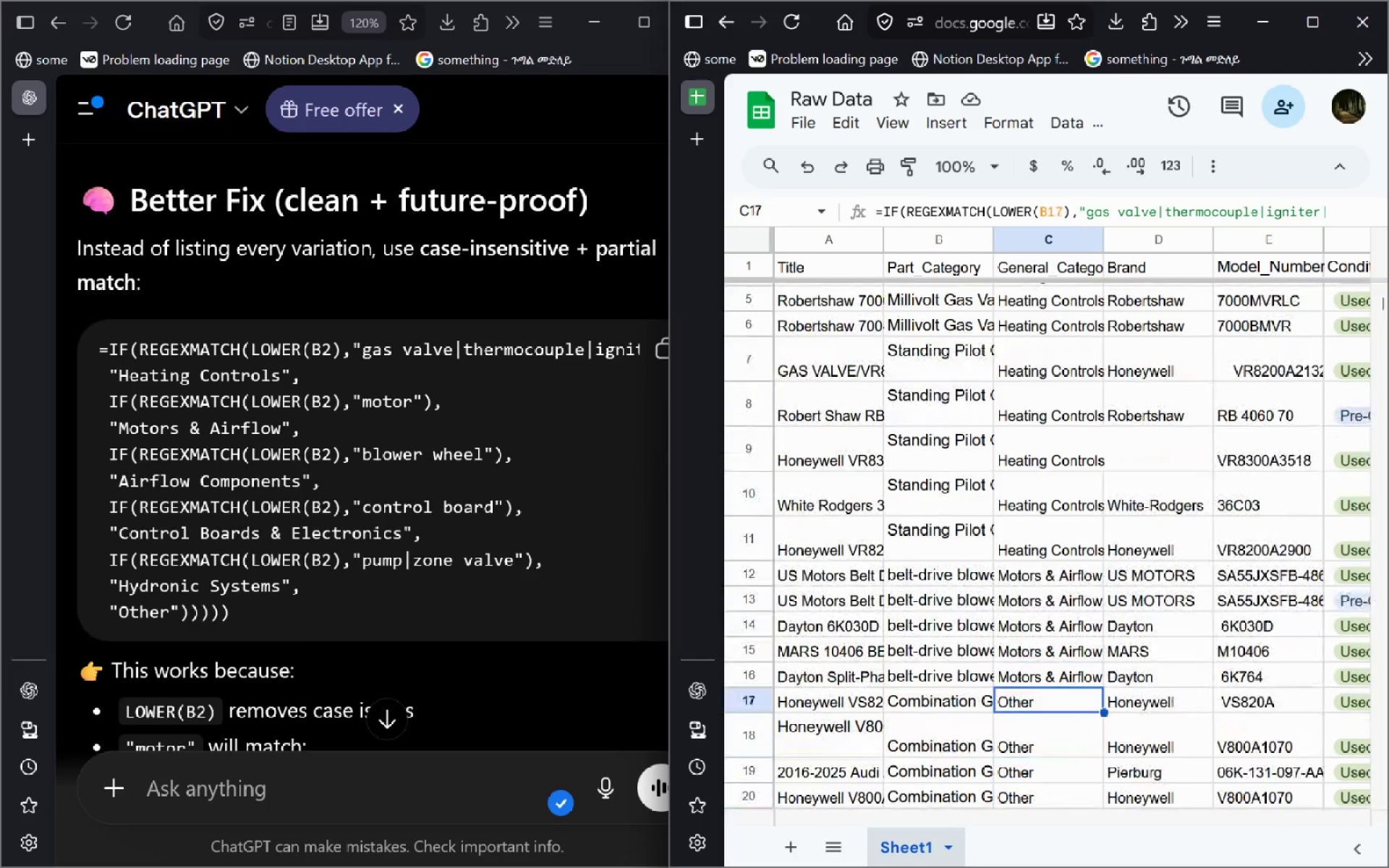 
key(ArrowUp)
 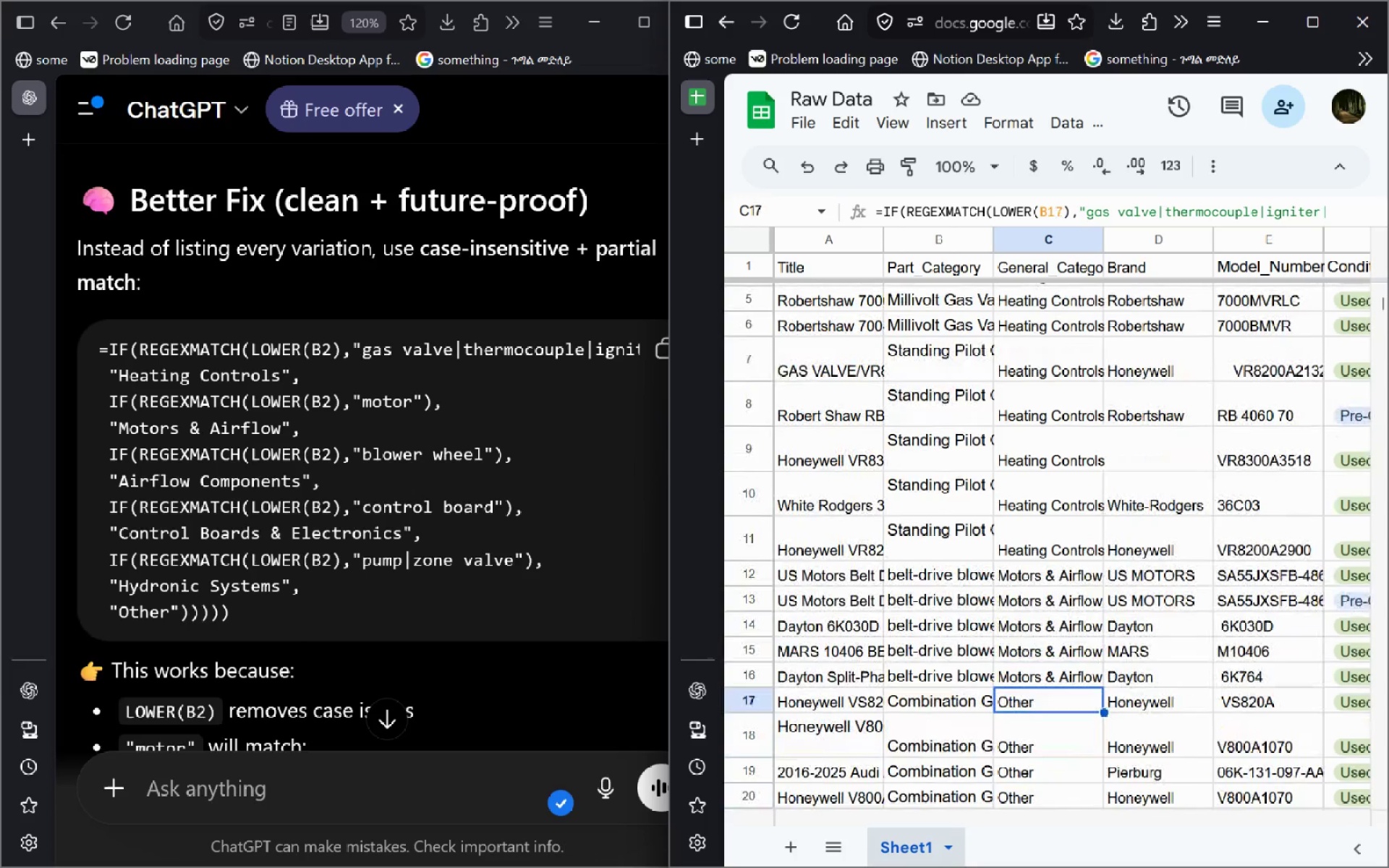 
key(Control+V)
 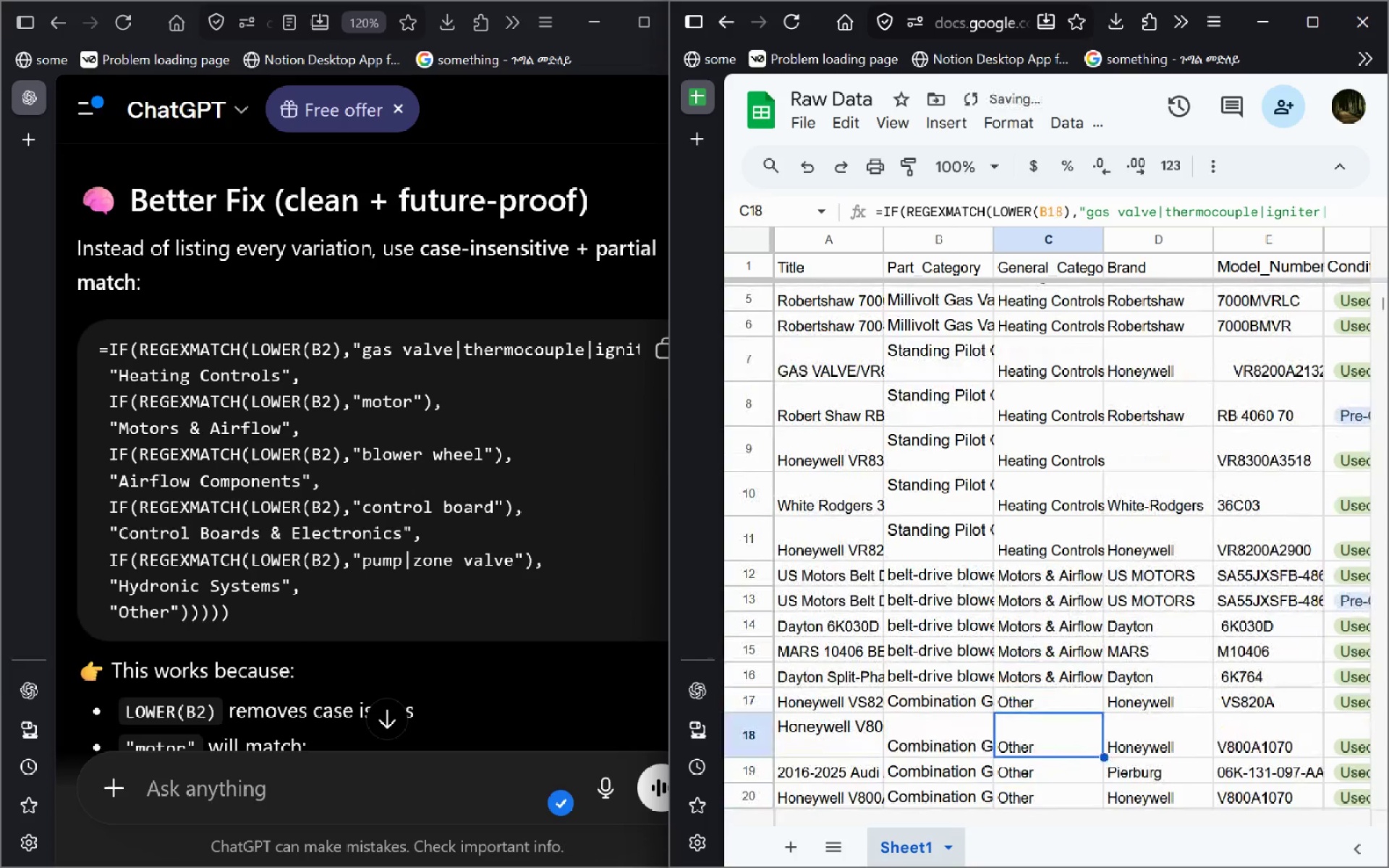 
key(ArrowDown)
 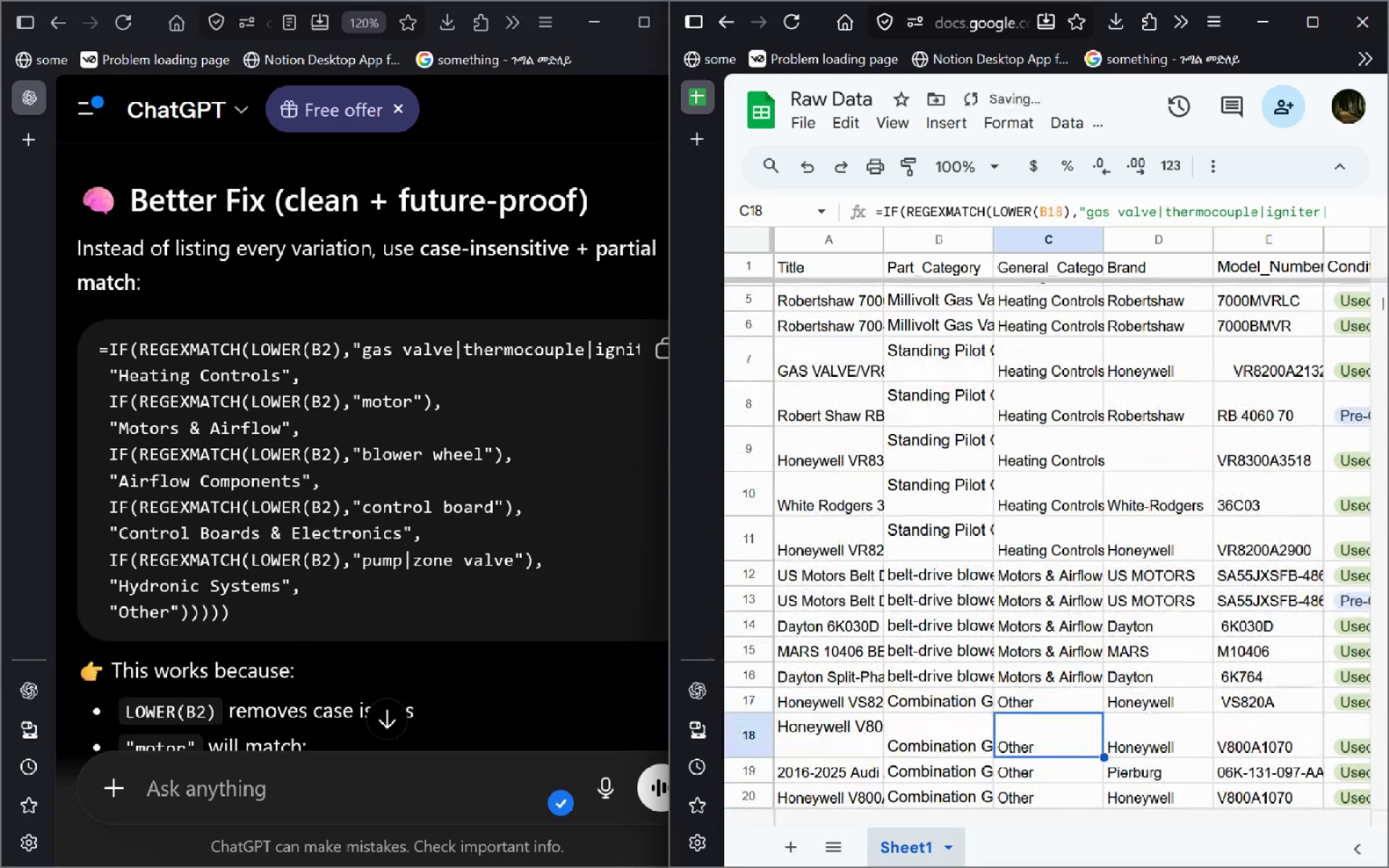 
key(Control+ControlLeft)
 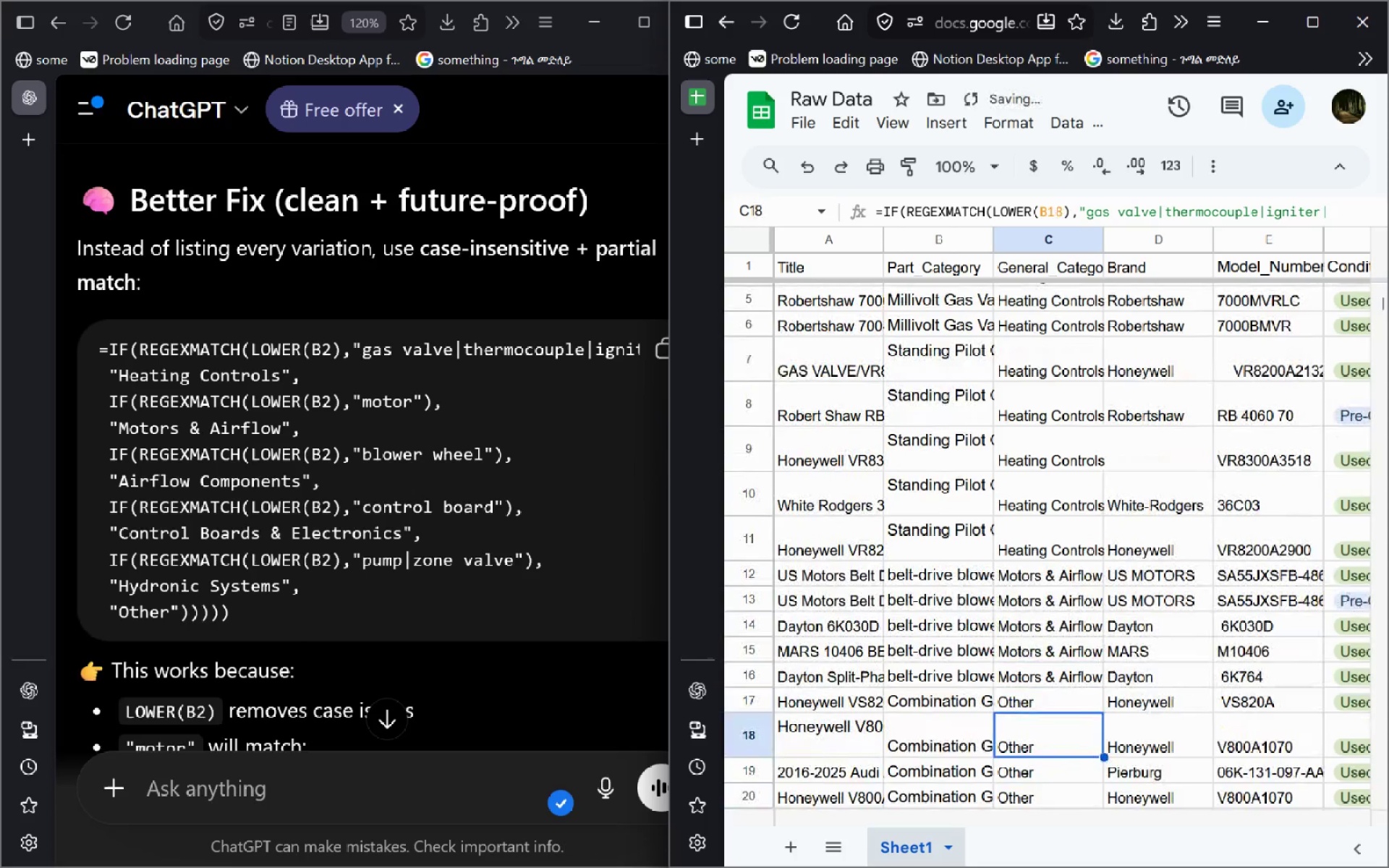 
key(ArrowUp)
 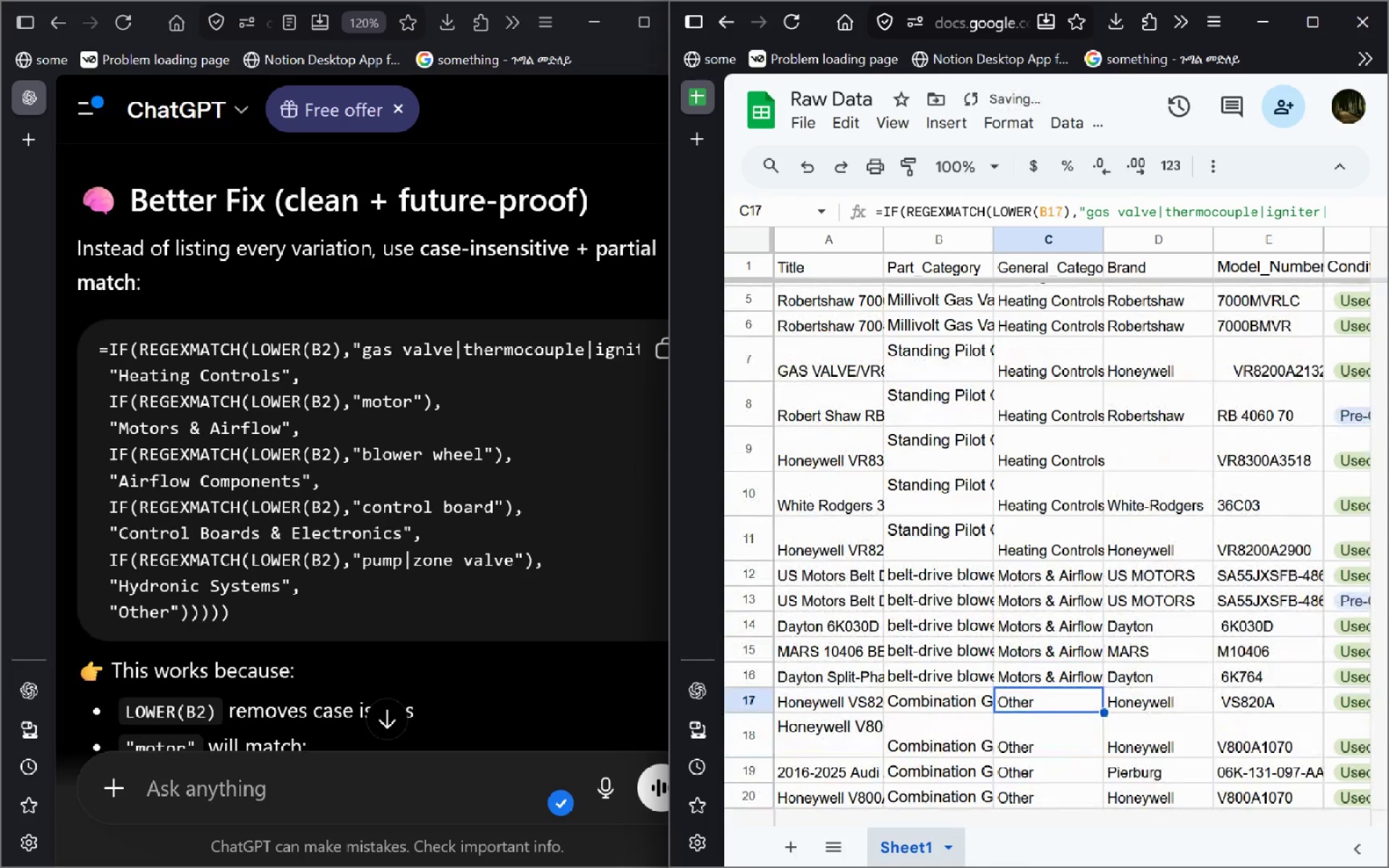 
key(ArrowUp)
 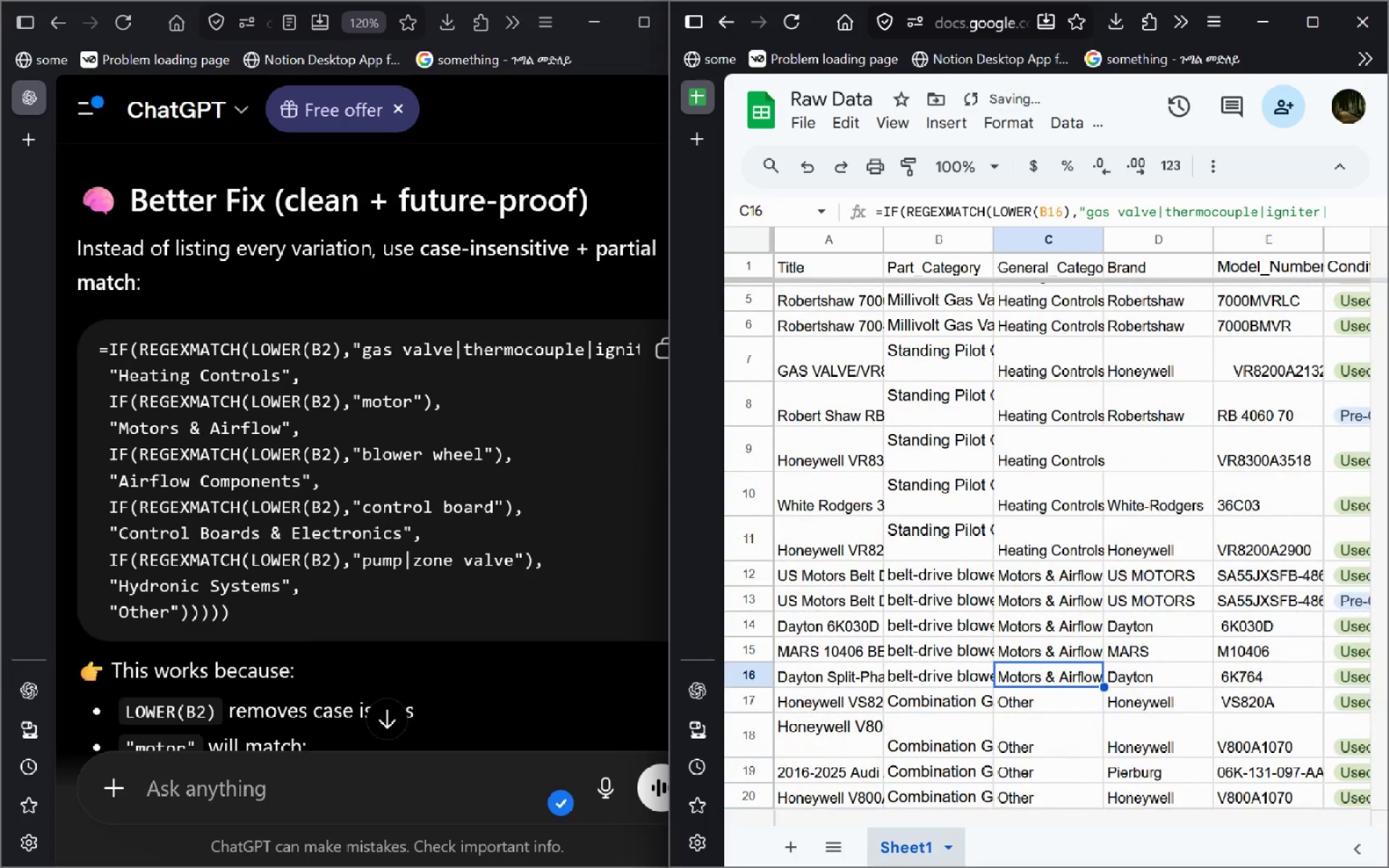 
key(ArrowUp)
 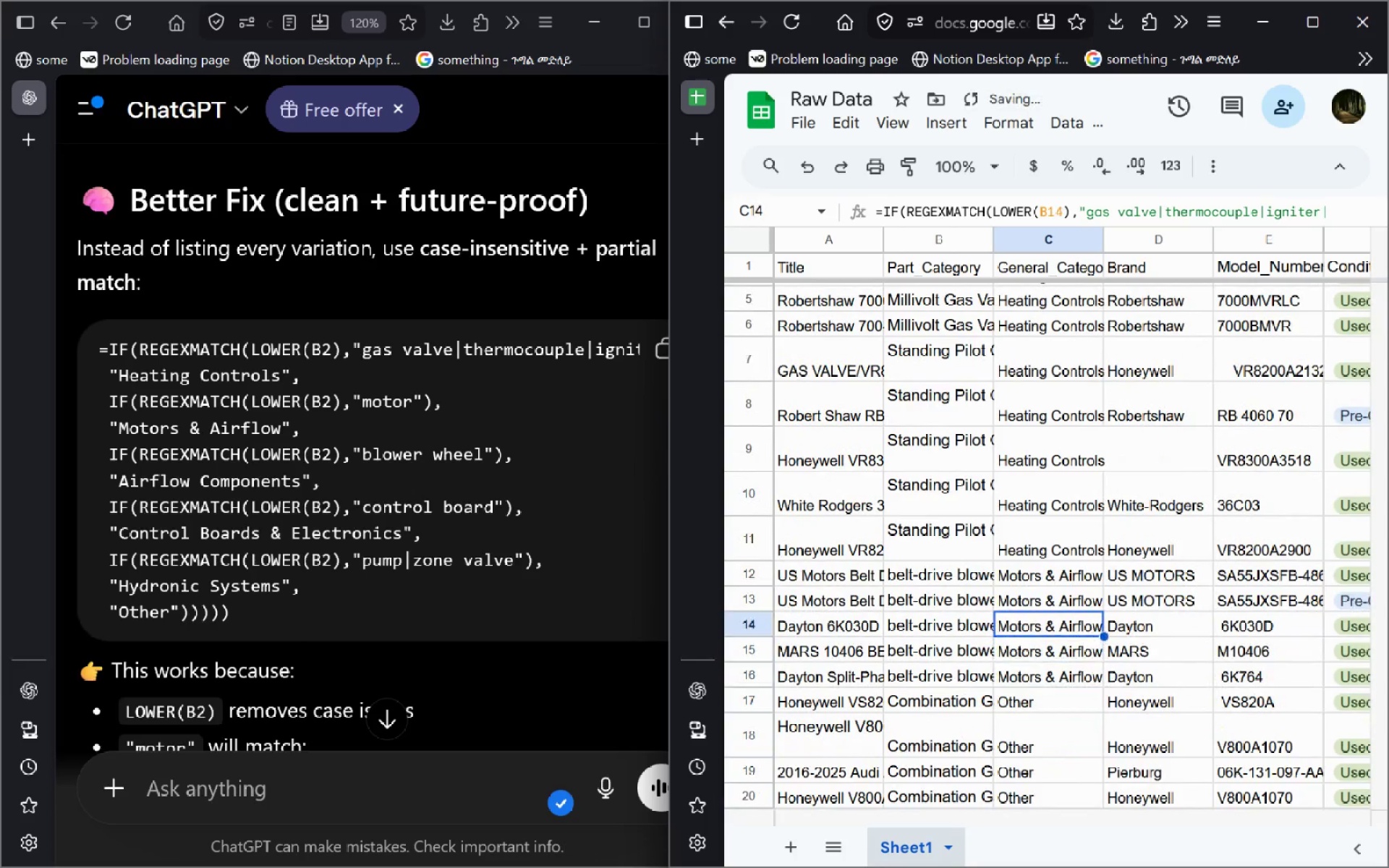 
key(ArrowUp)
 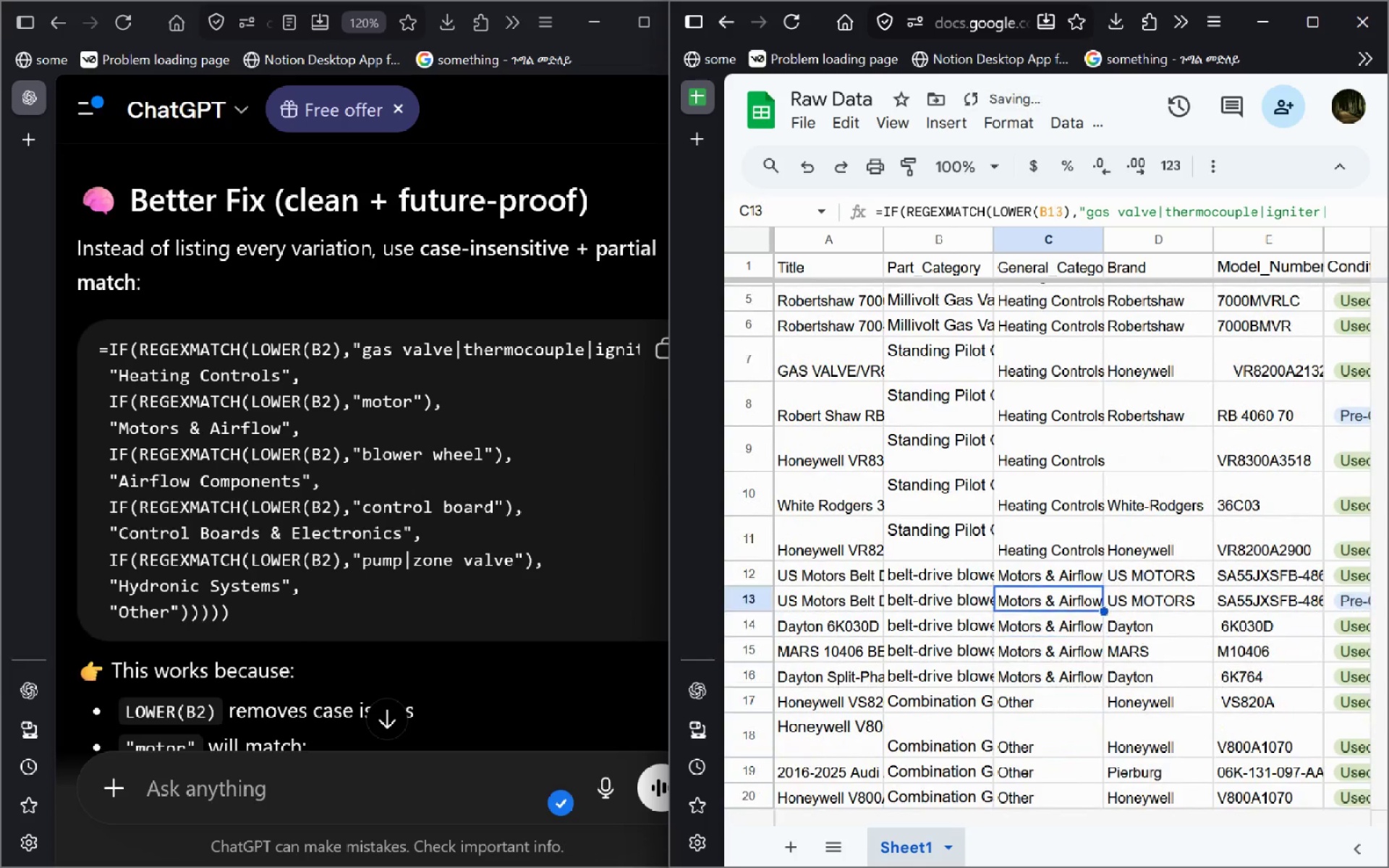 
key(ArrowUp)
 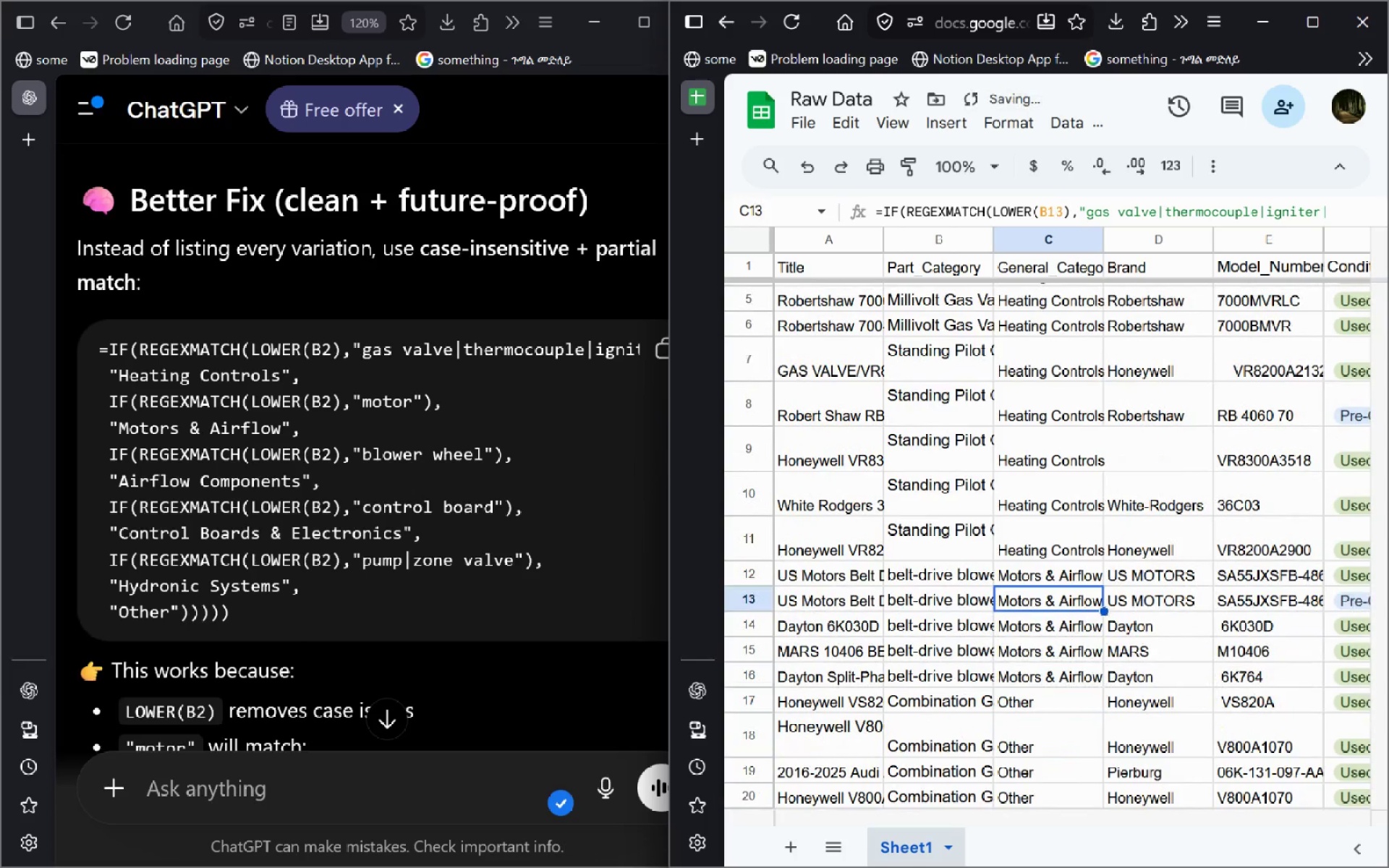 
key(ArrowUp)
 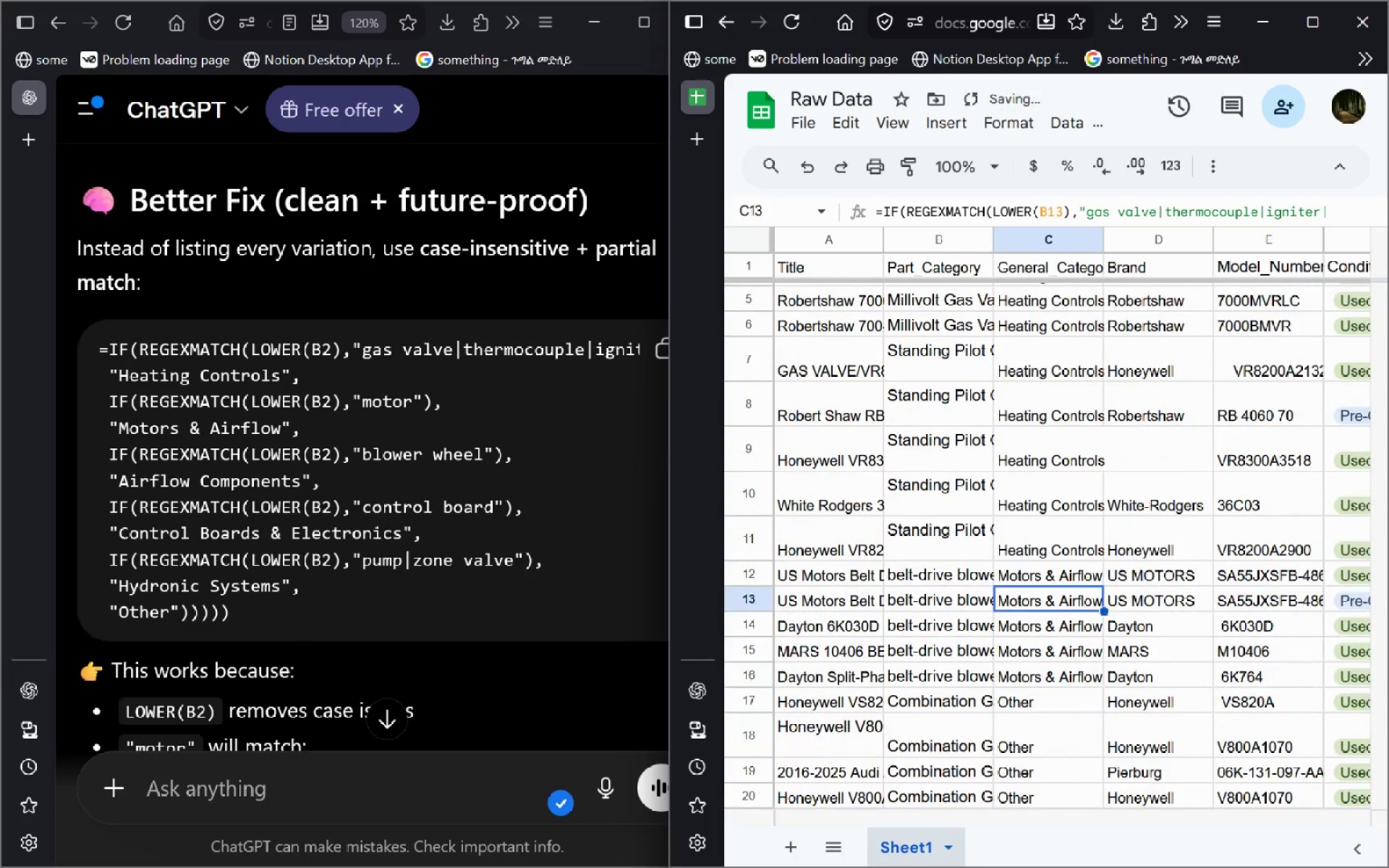 
key(ArrowUp)
 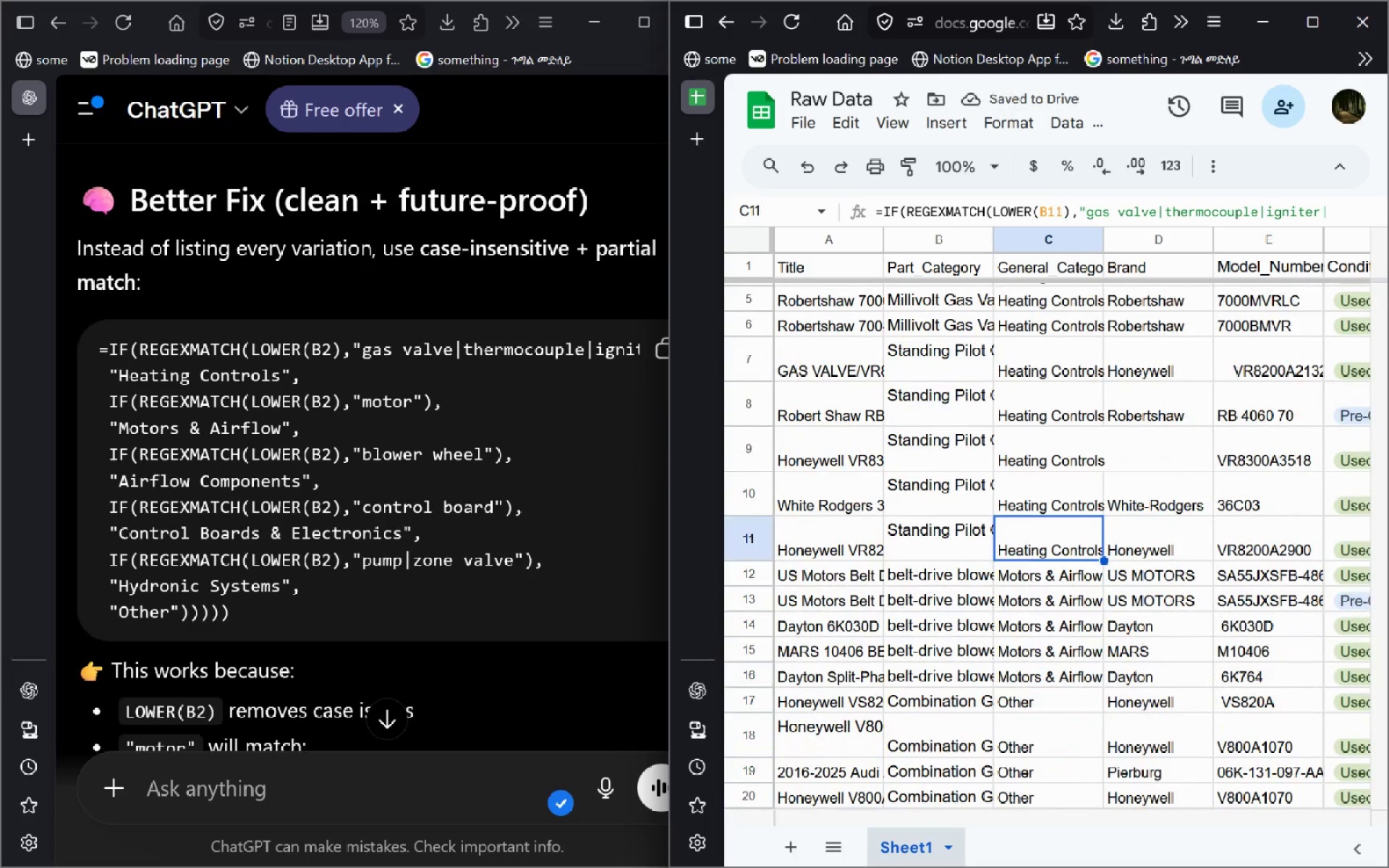 
key(Control+C)
 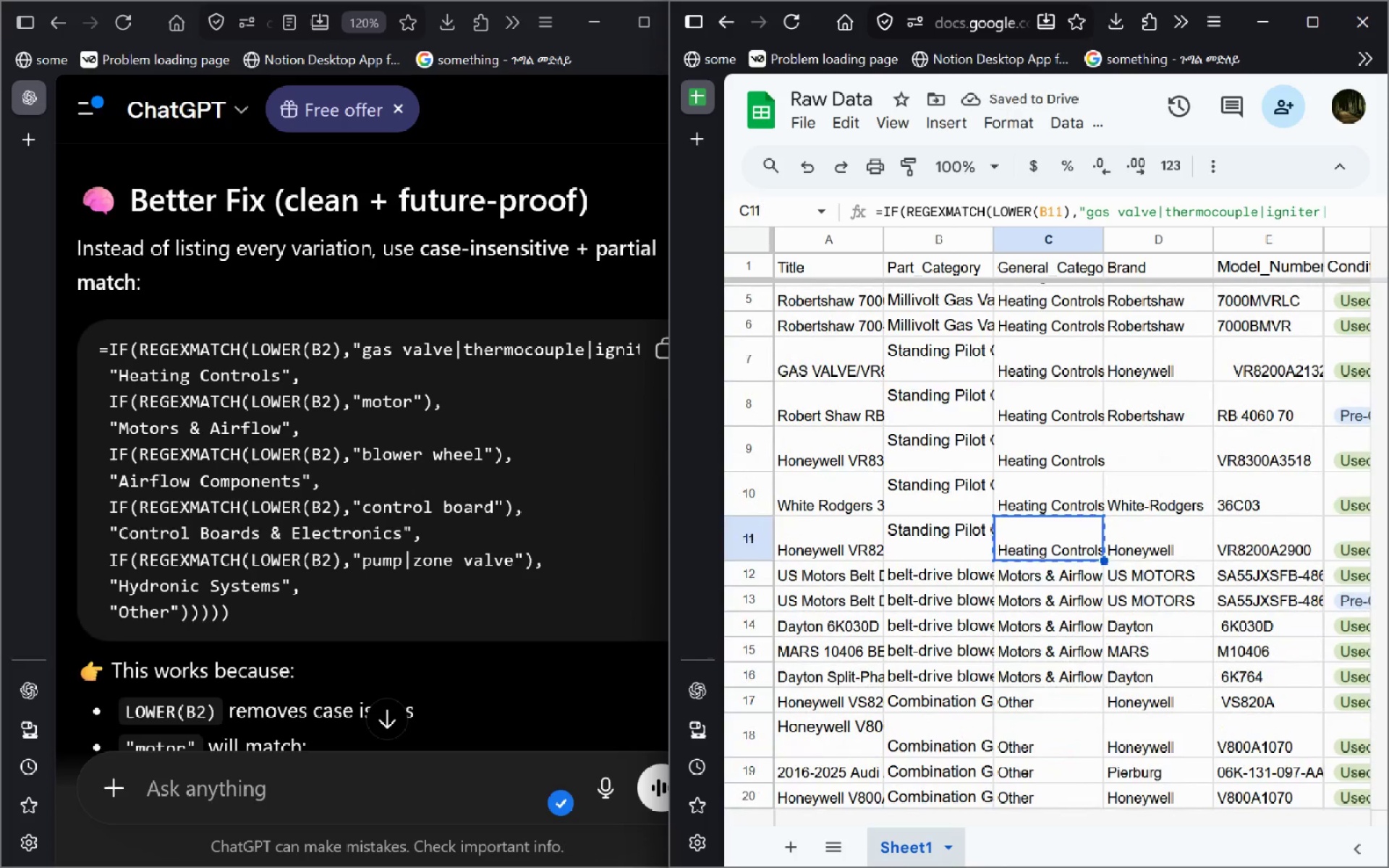 
key(ArrowDown)
 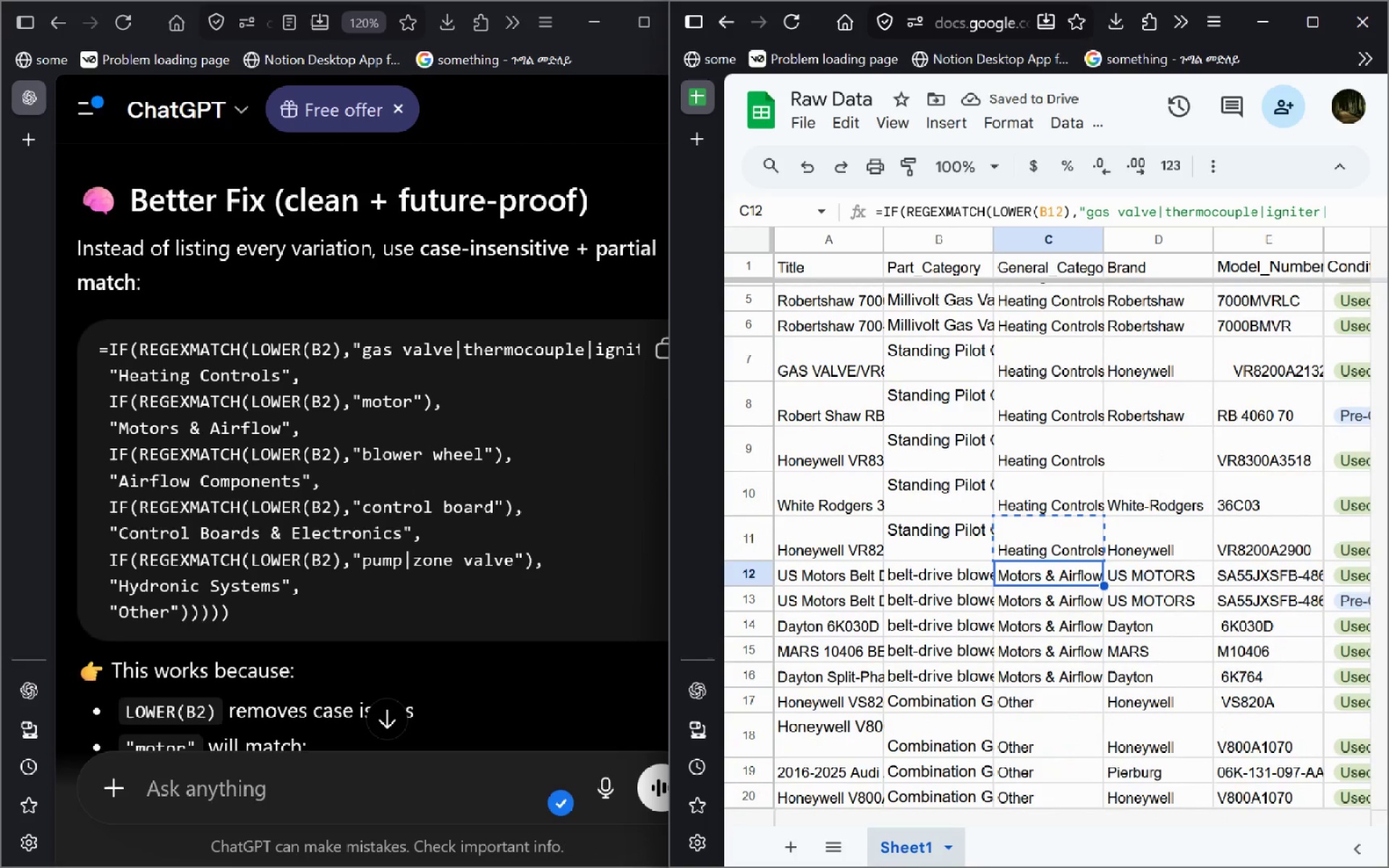 
key(ArrowDown)
 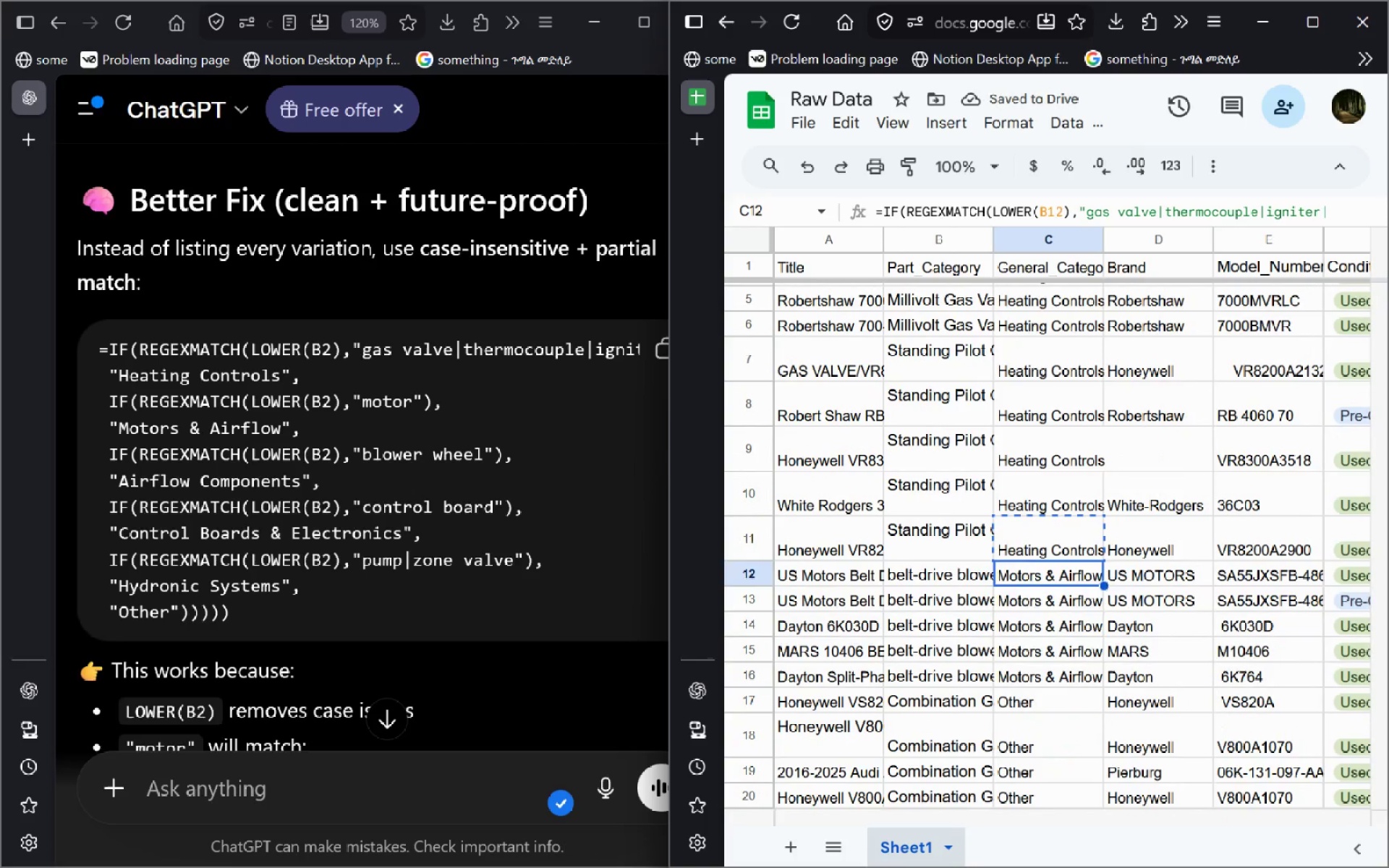 
key(ArrowDown)
 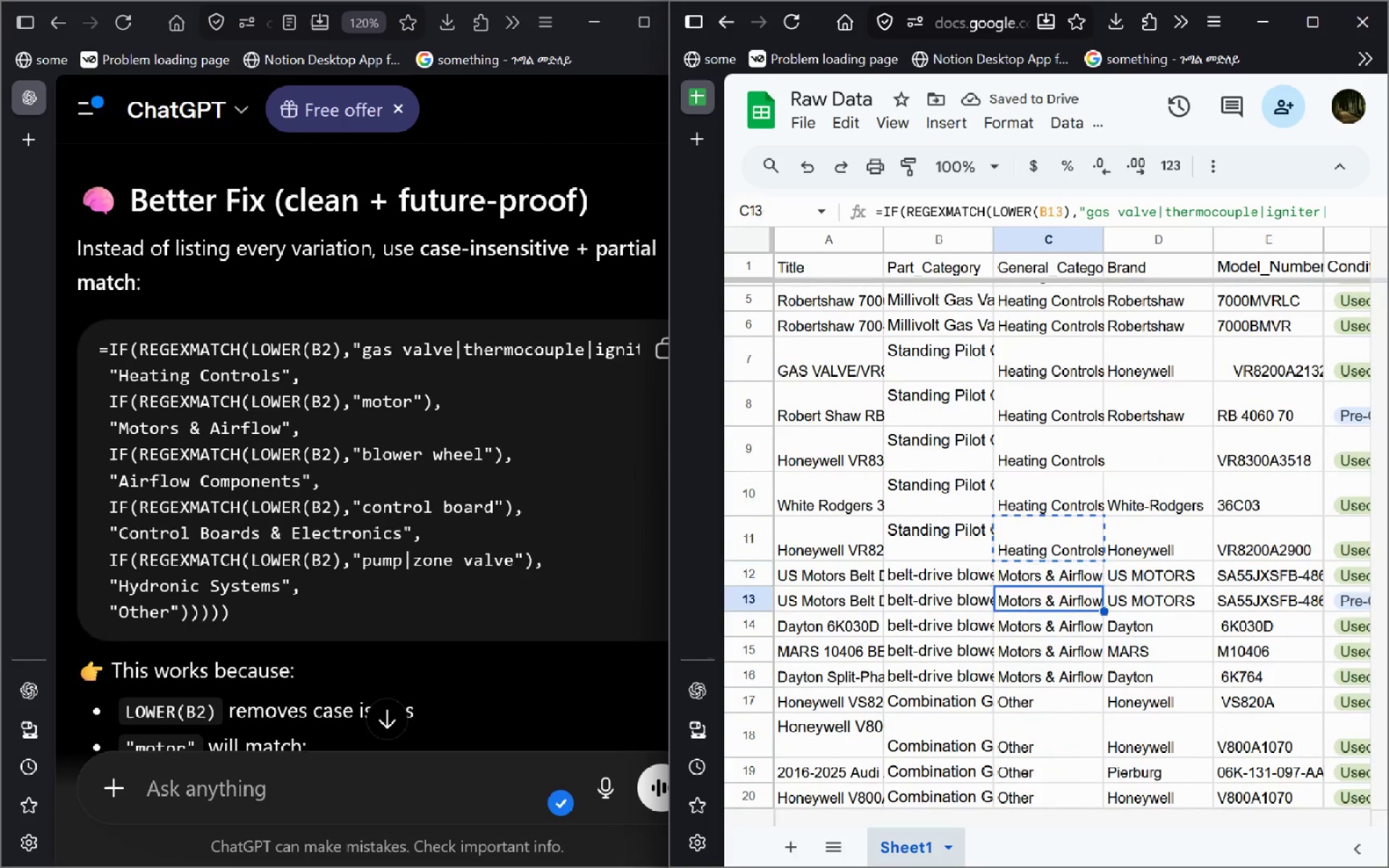 
key(ArrowDown)
 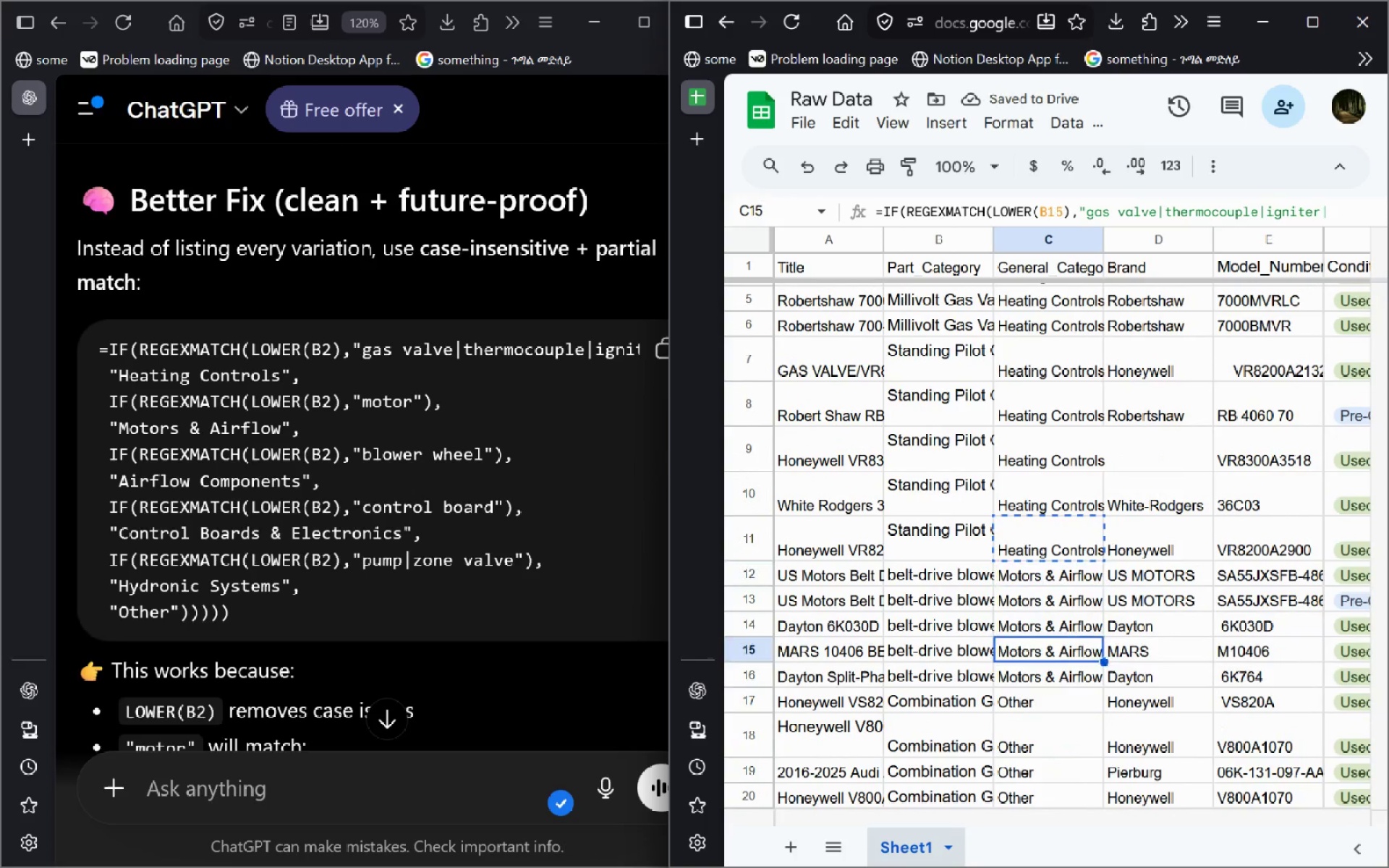 
key(ArrowDown)
 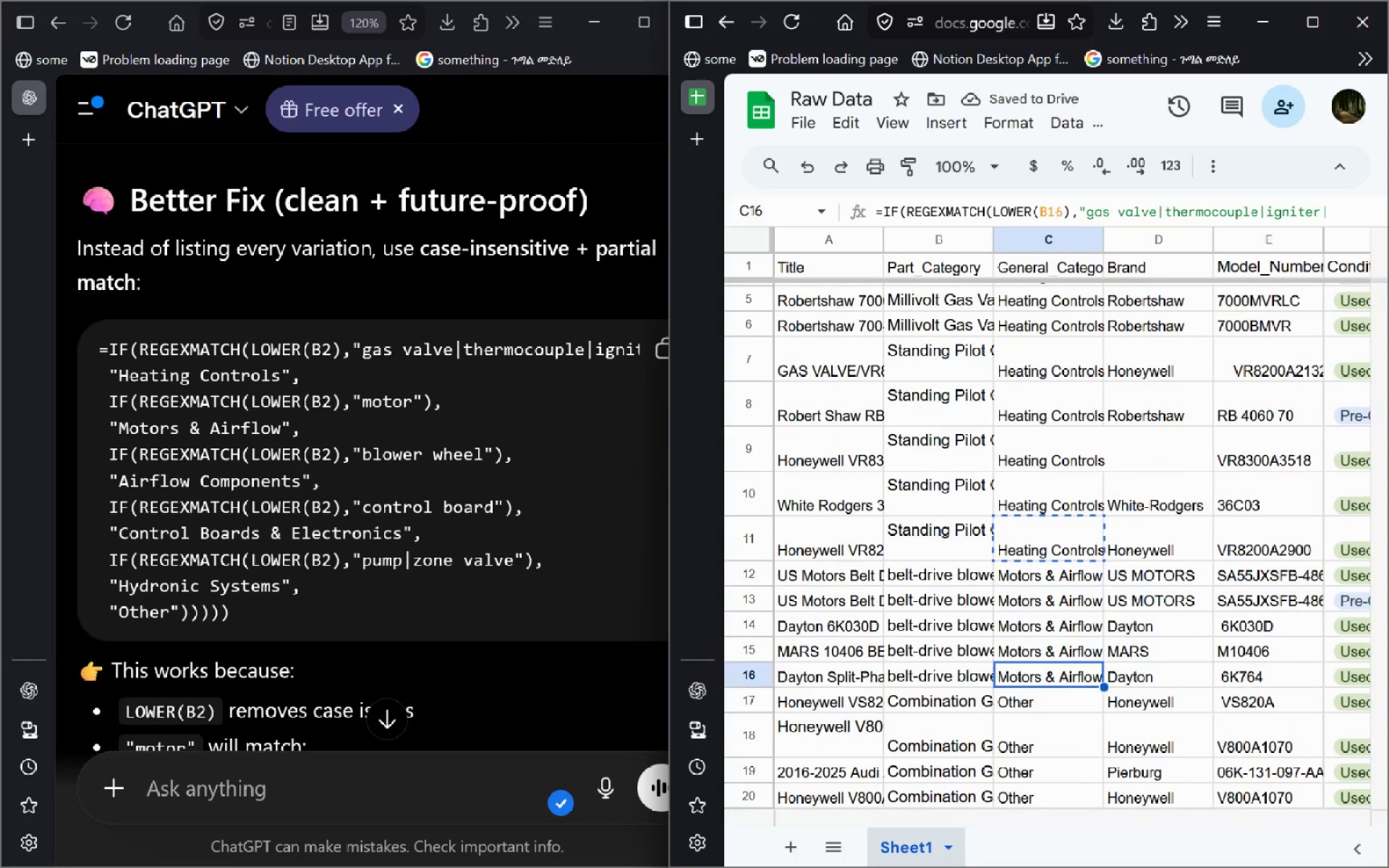 
key(ArrowDown)
 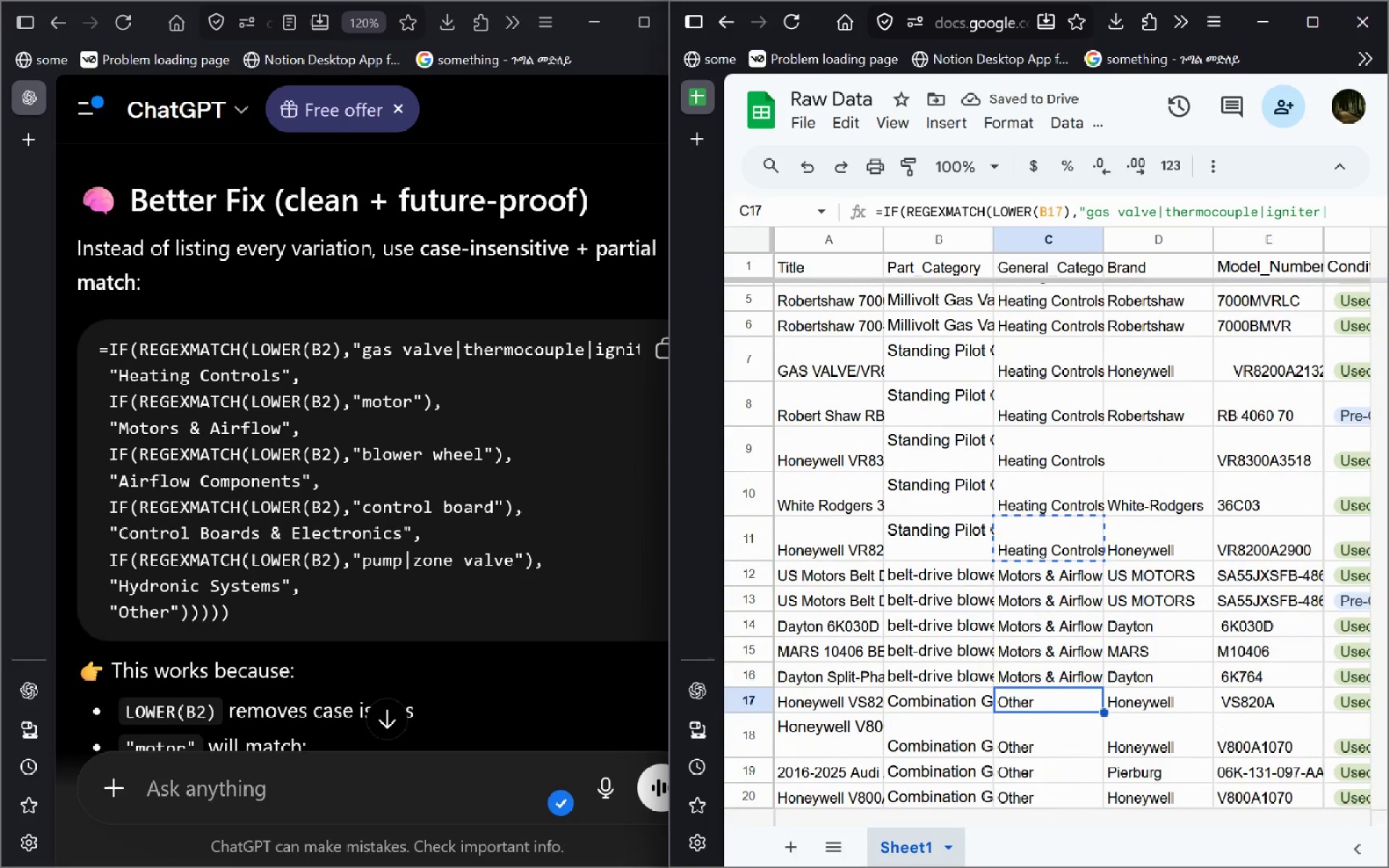 
key(Control+V)
 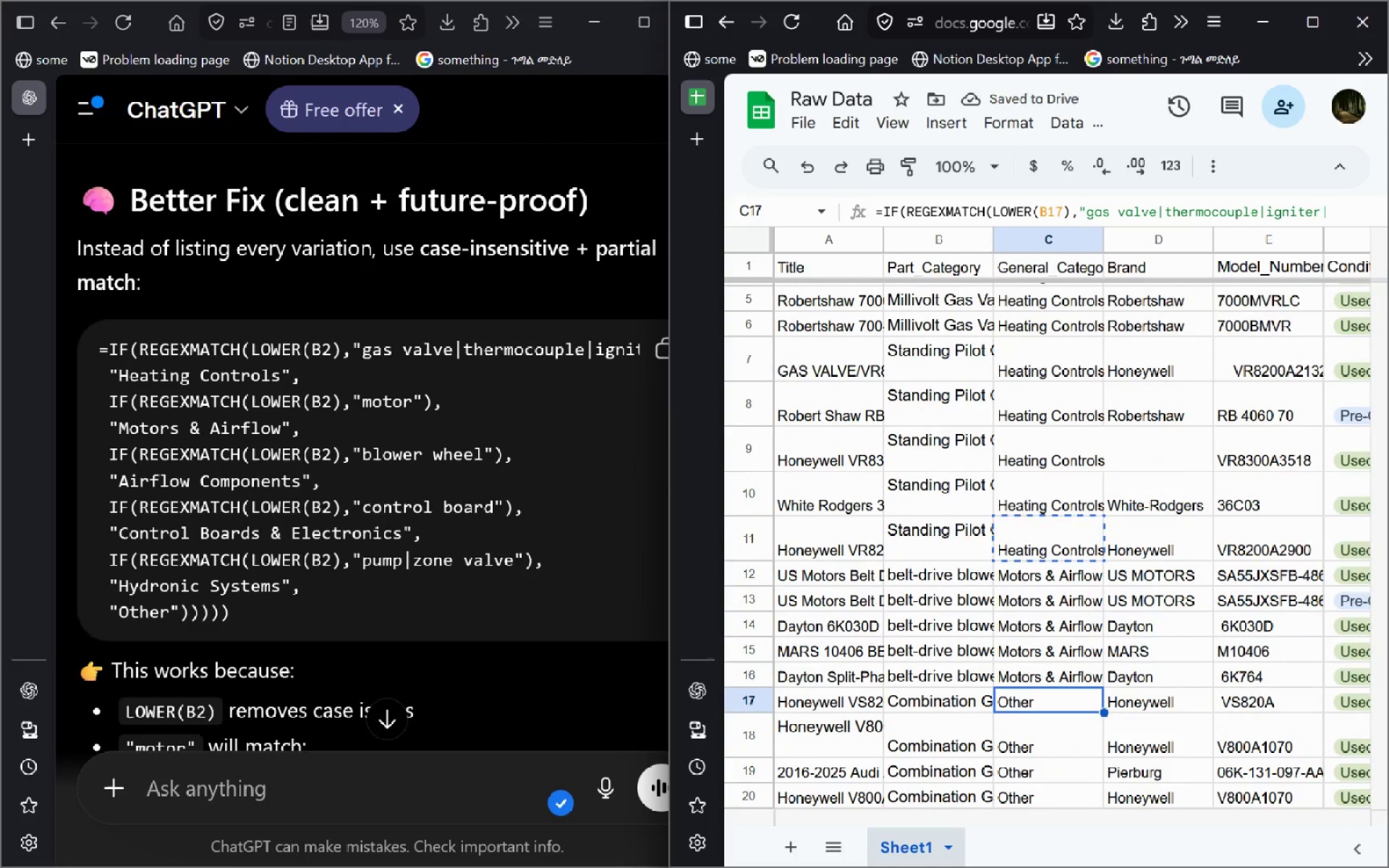 
key(ArrowDown)
 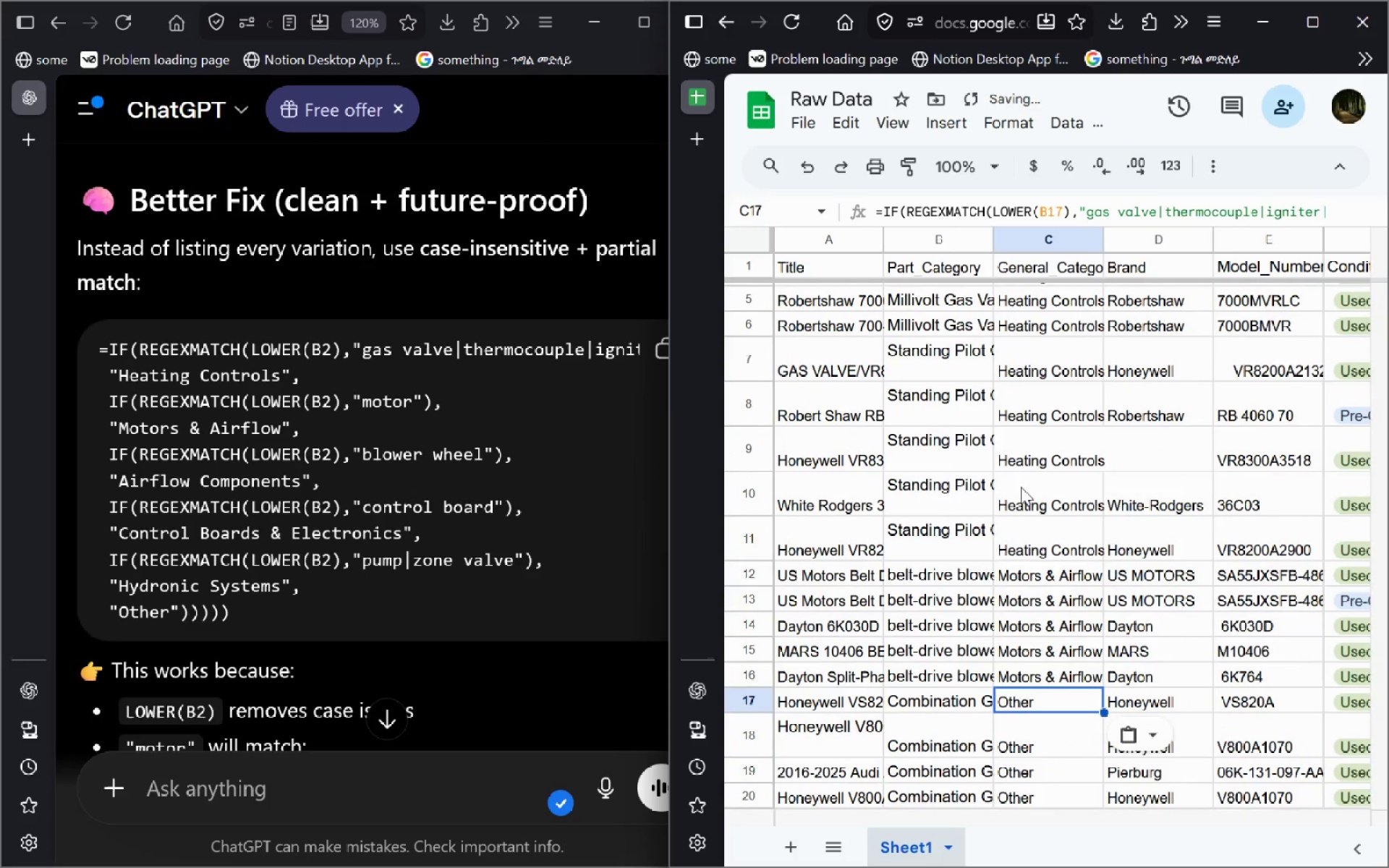 
key(ArrowUp)
 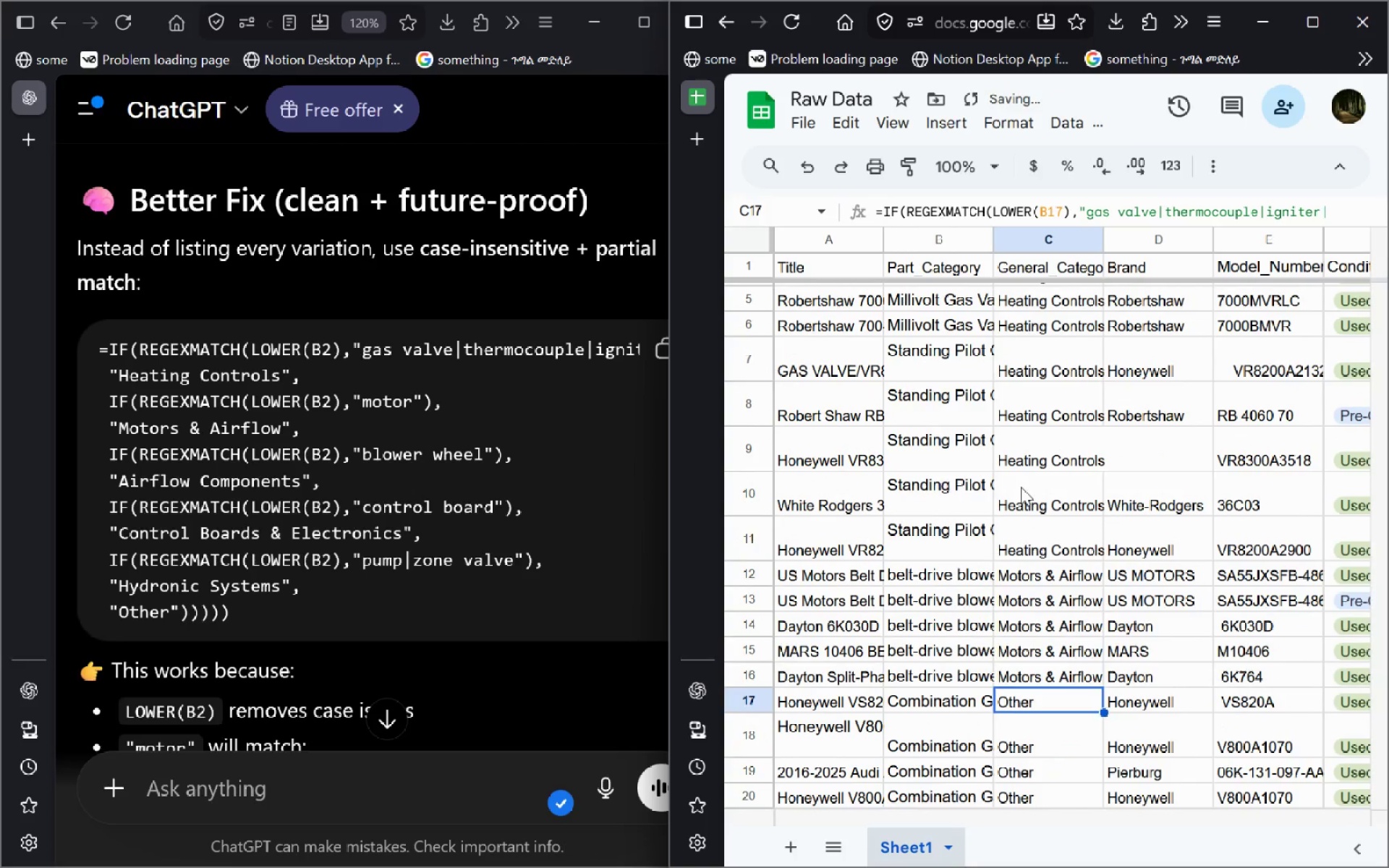 
key(ArrowUp)
 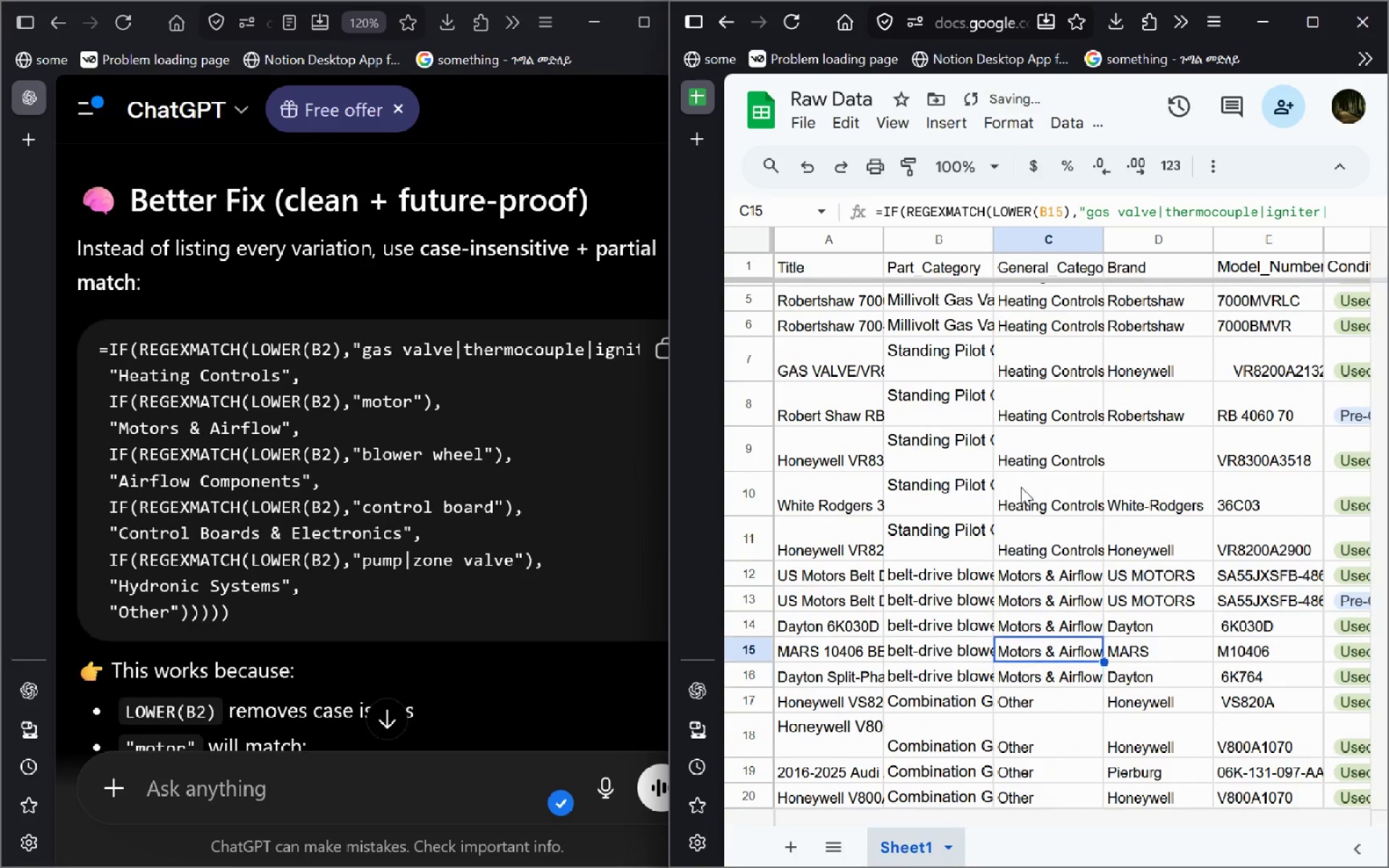 
key(ArrowUp)
 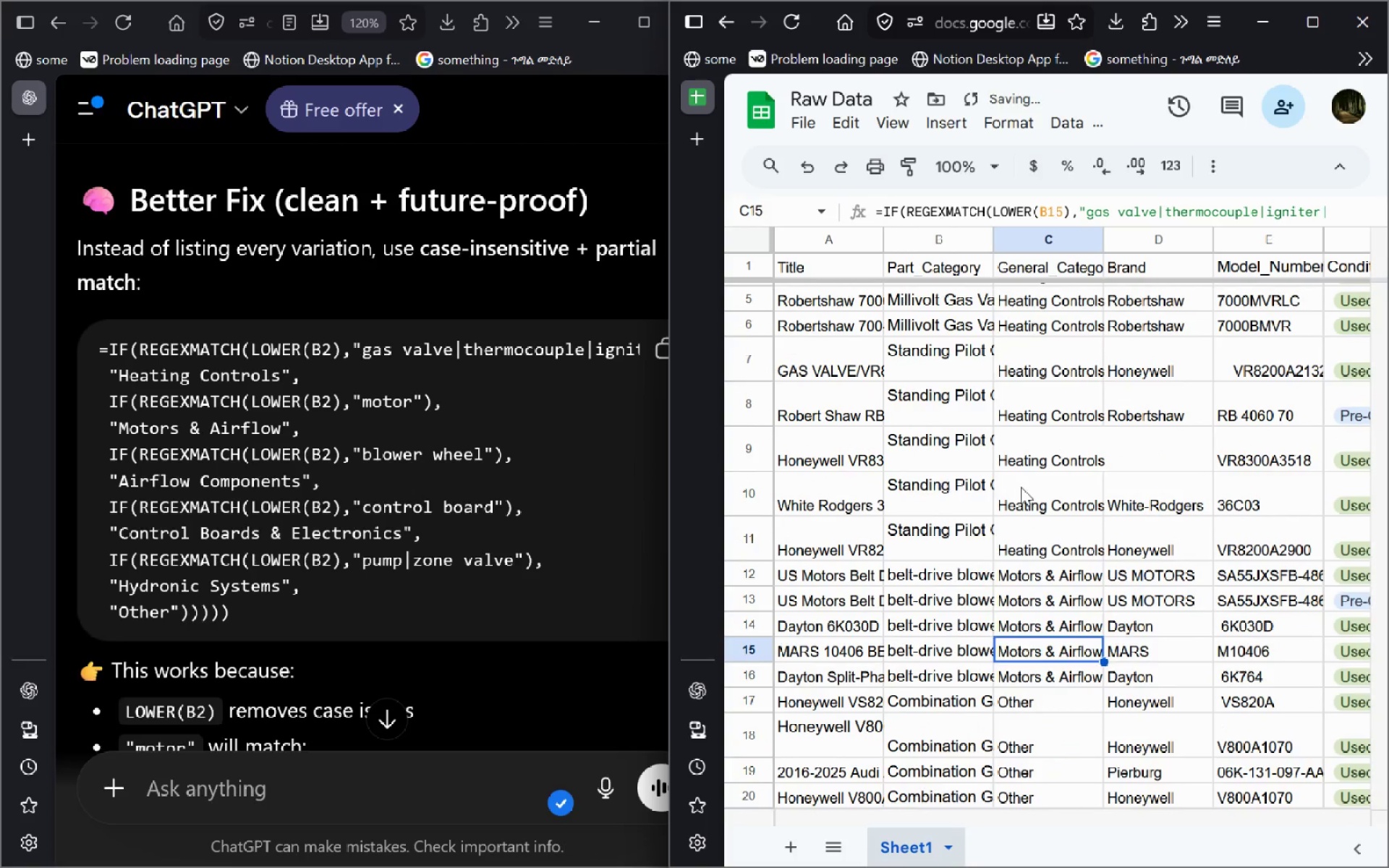 
key(ArrowUp)
 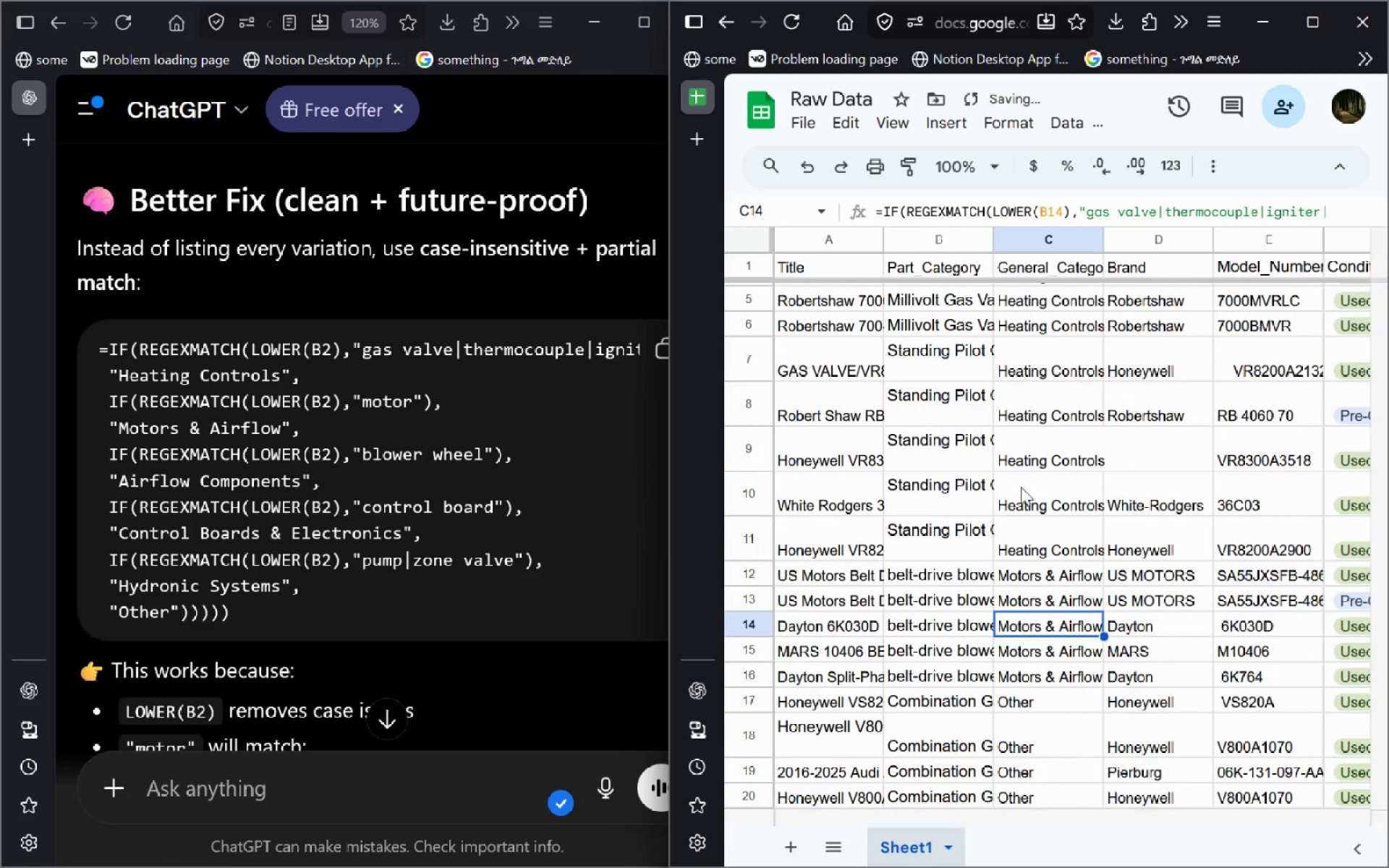 
key(ArrowUp)
 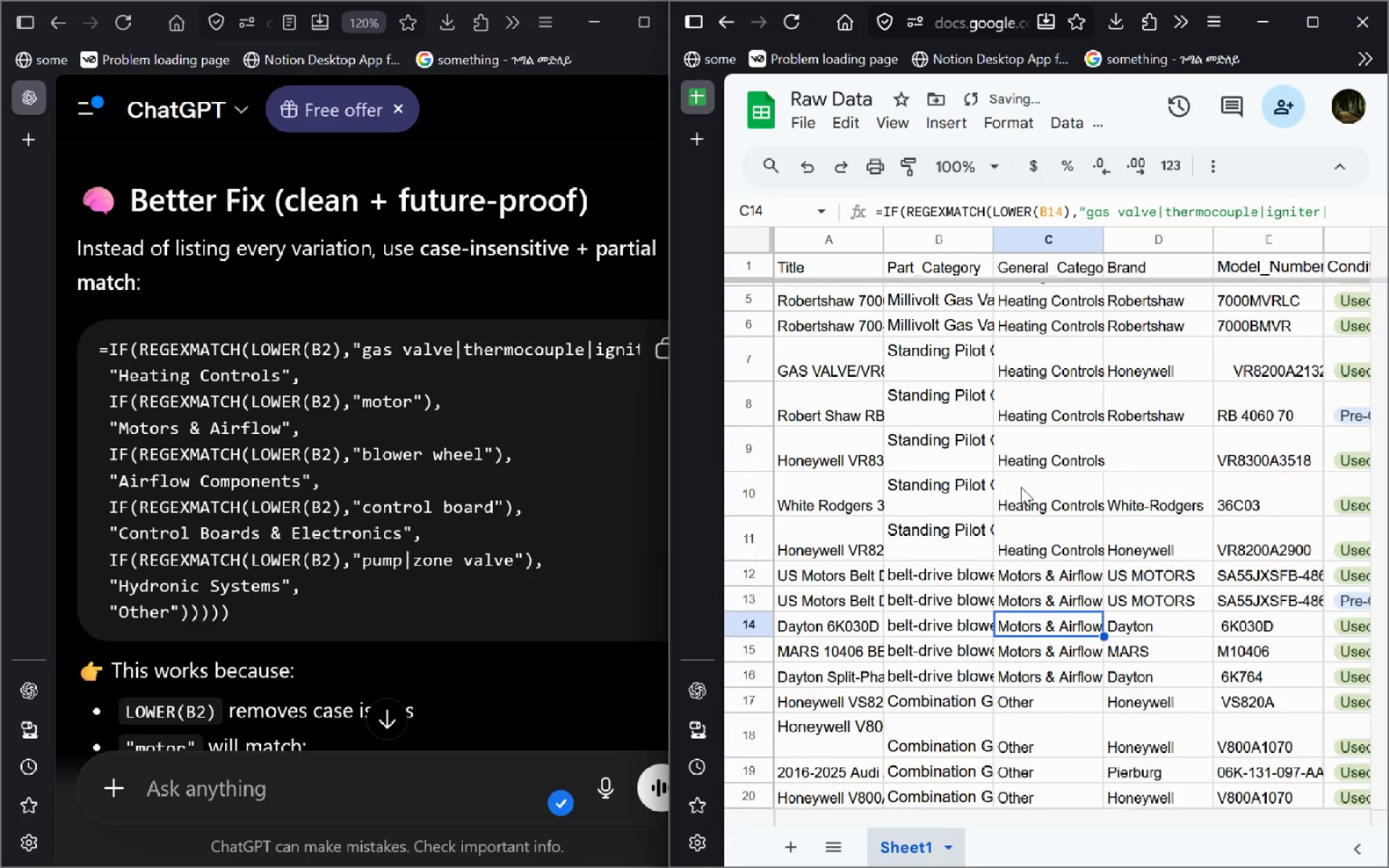 
key(ArrowUp)
 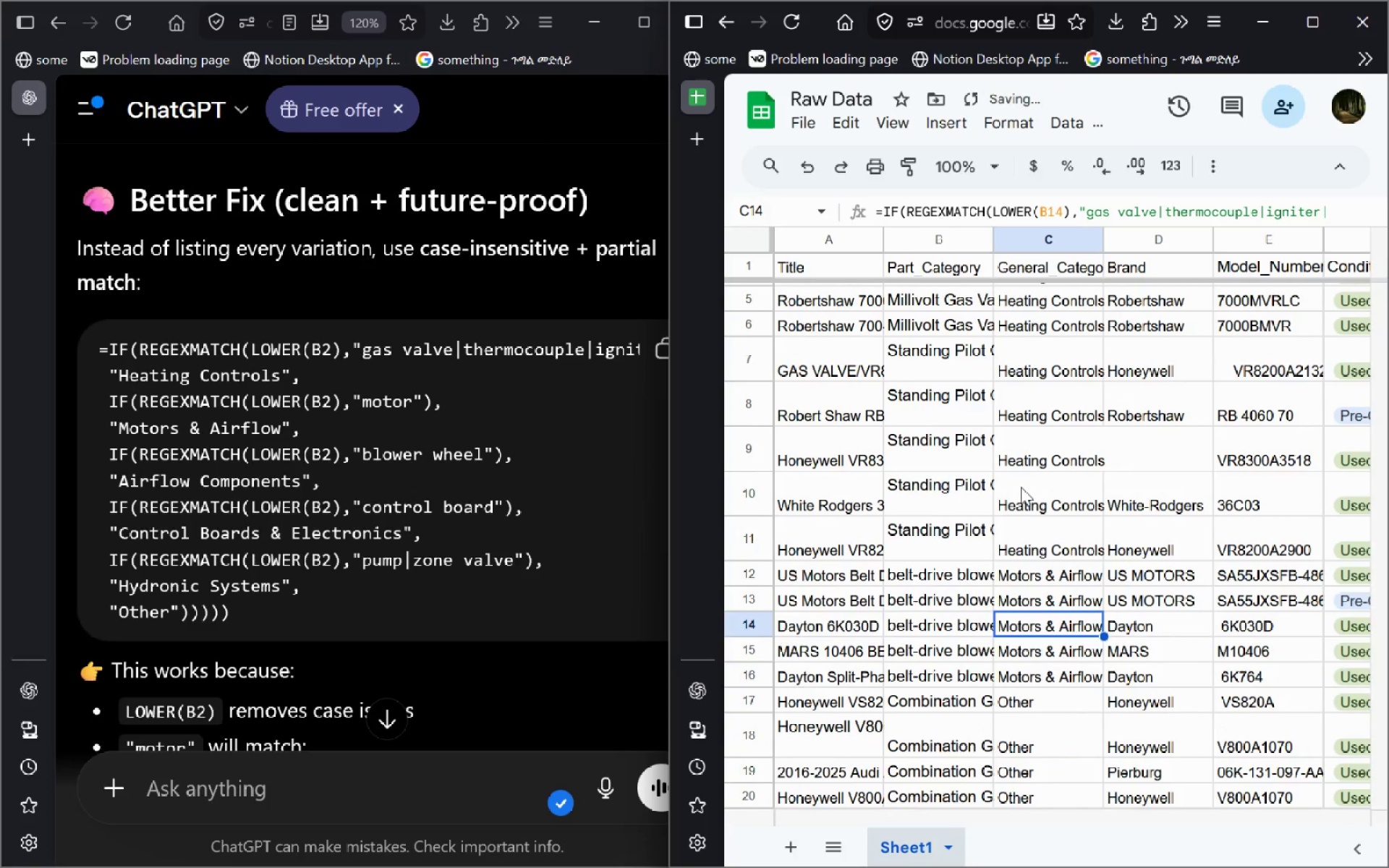 
key(ArrowUp)
 